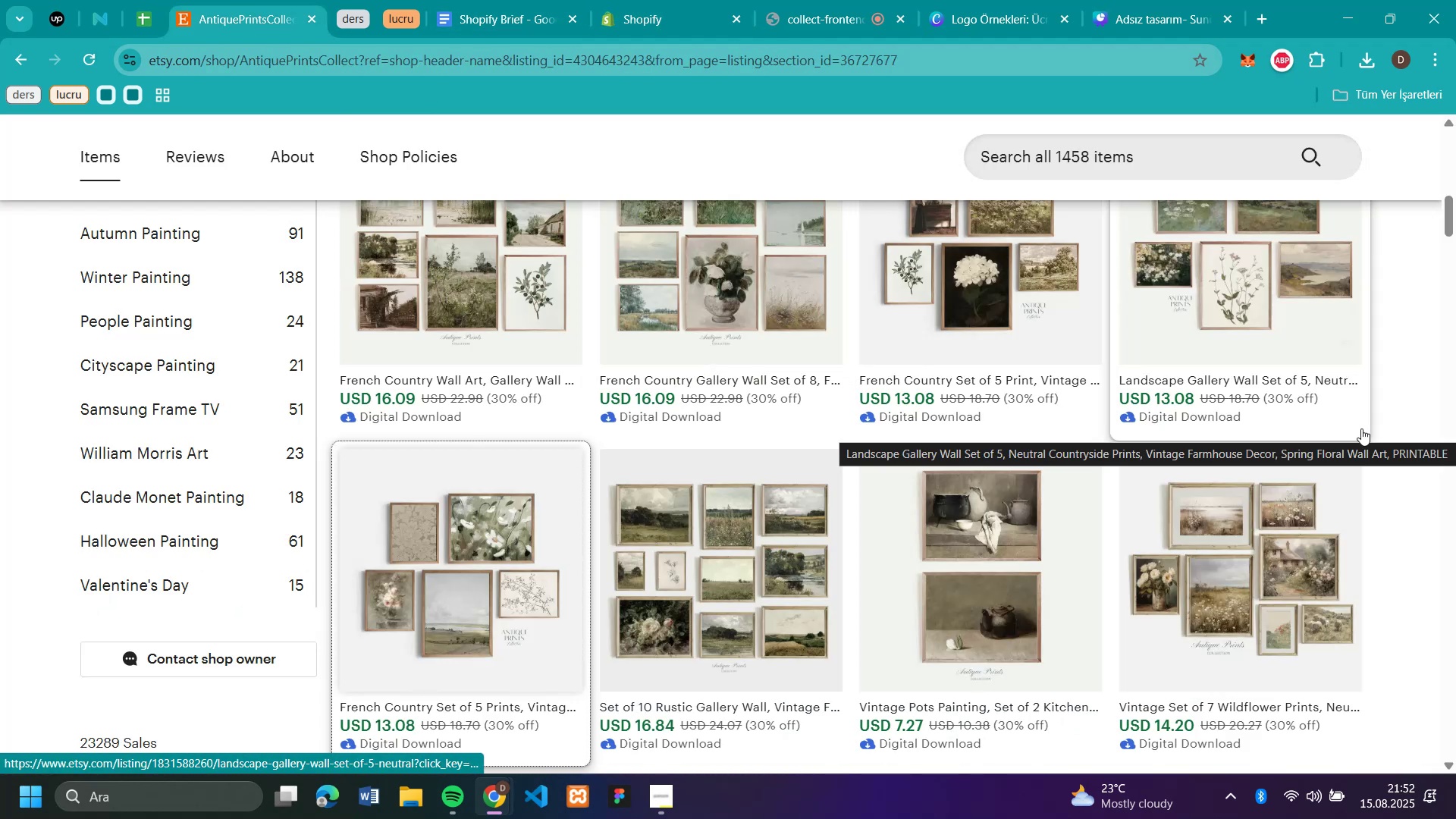 
scroll: coordinate [1422, 440], scroll_direction: down, amount: 9.0
 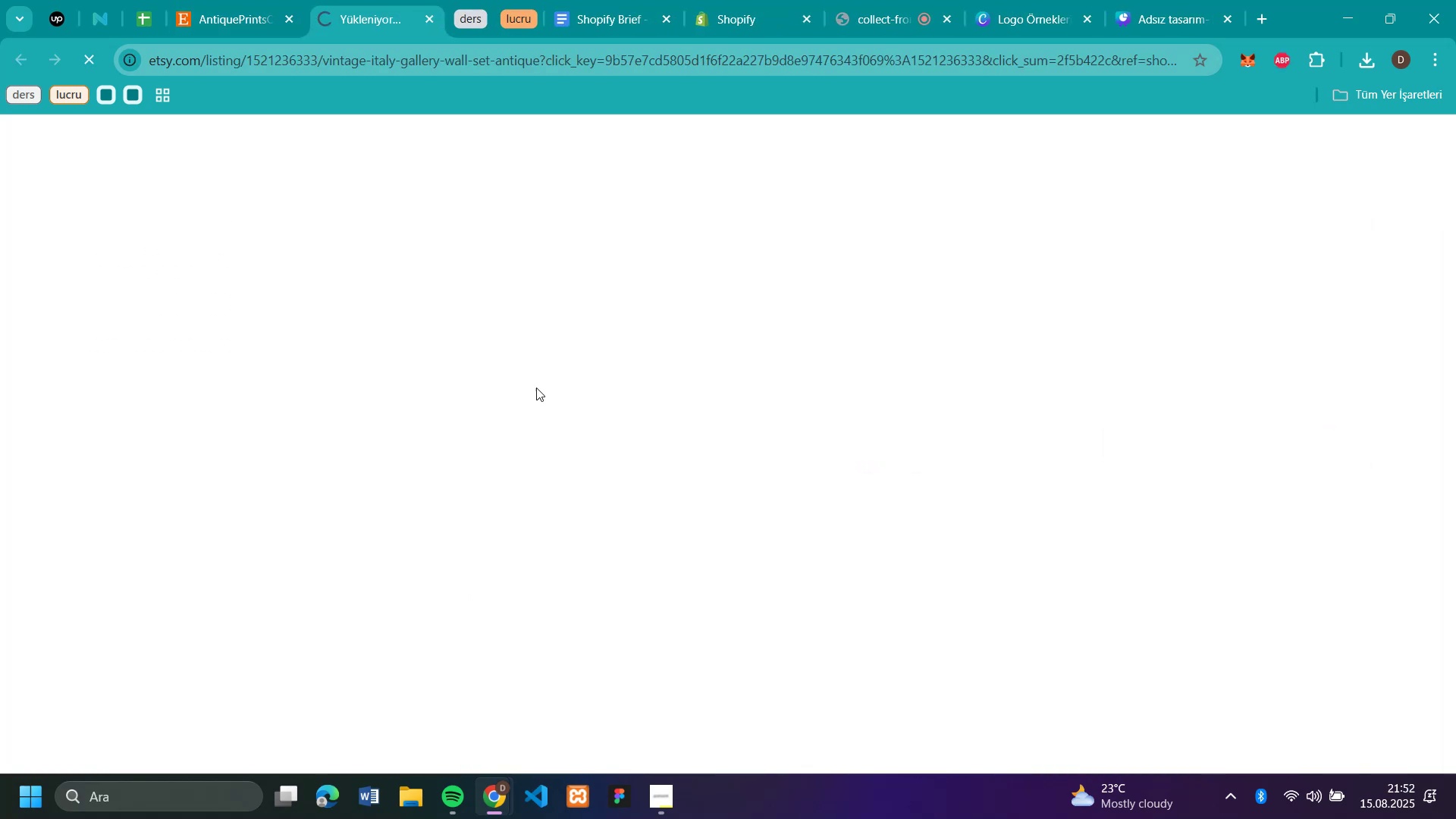 
wait(6.72)
 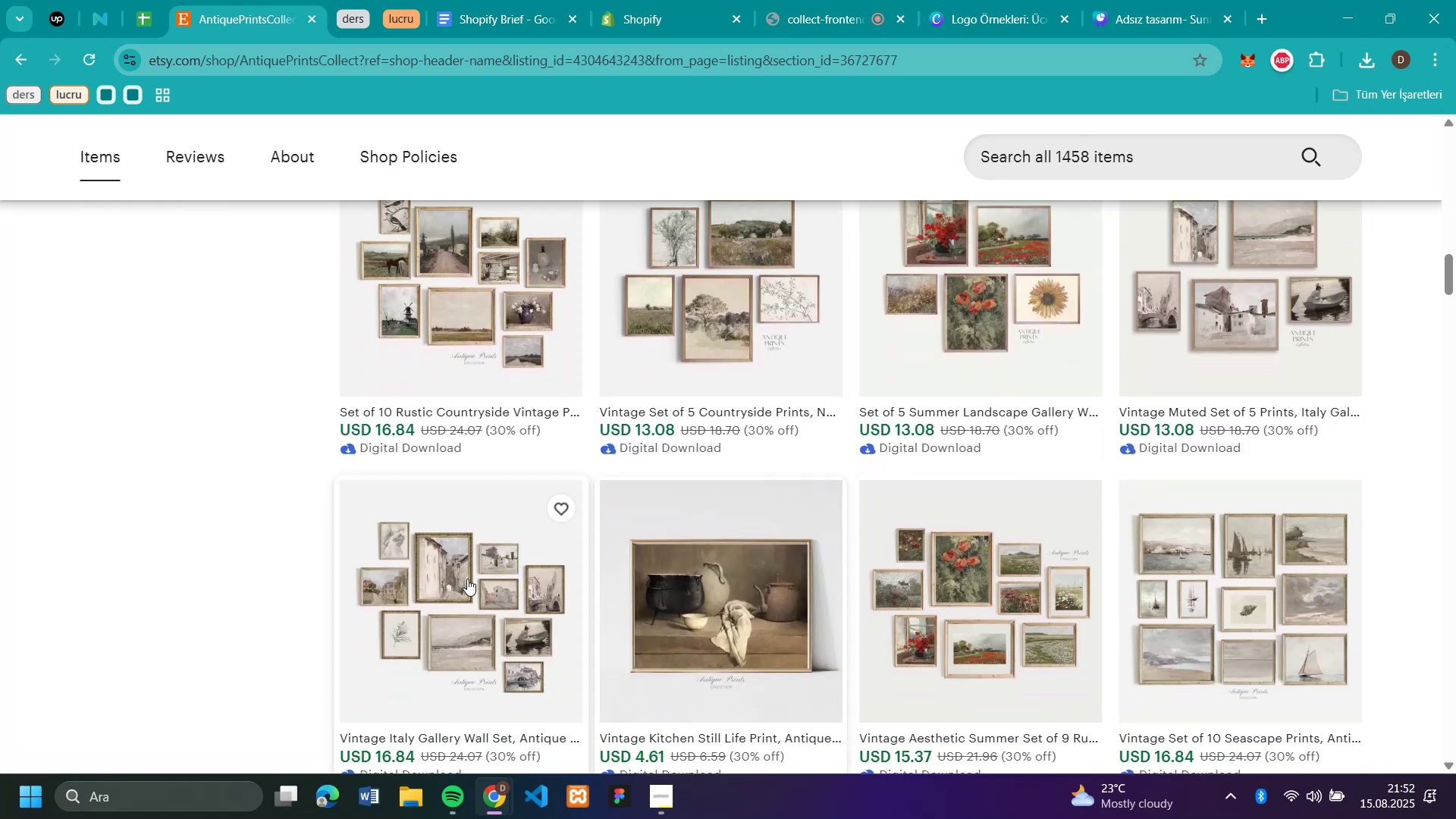 
right_click([544, 464])
 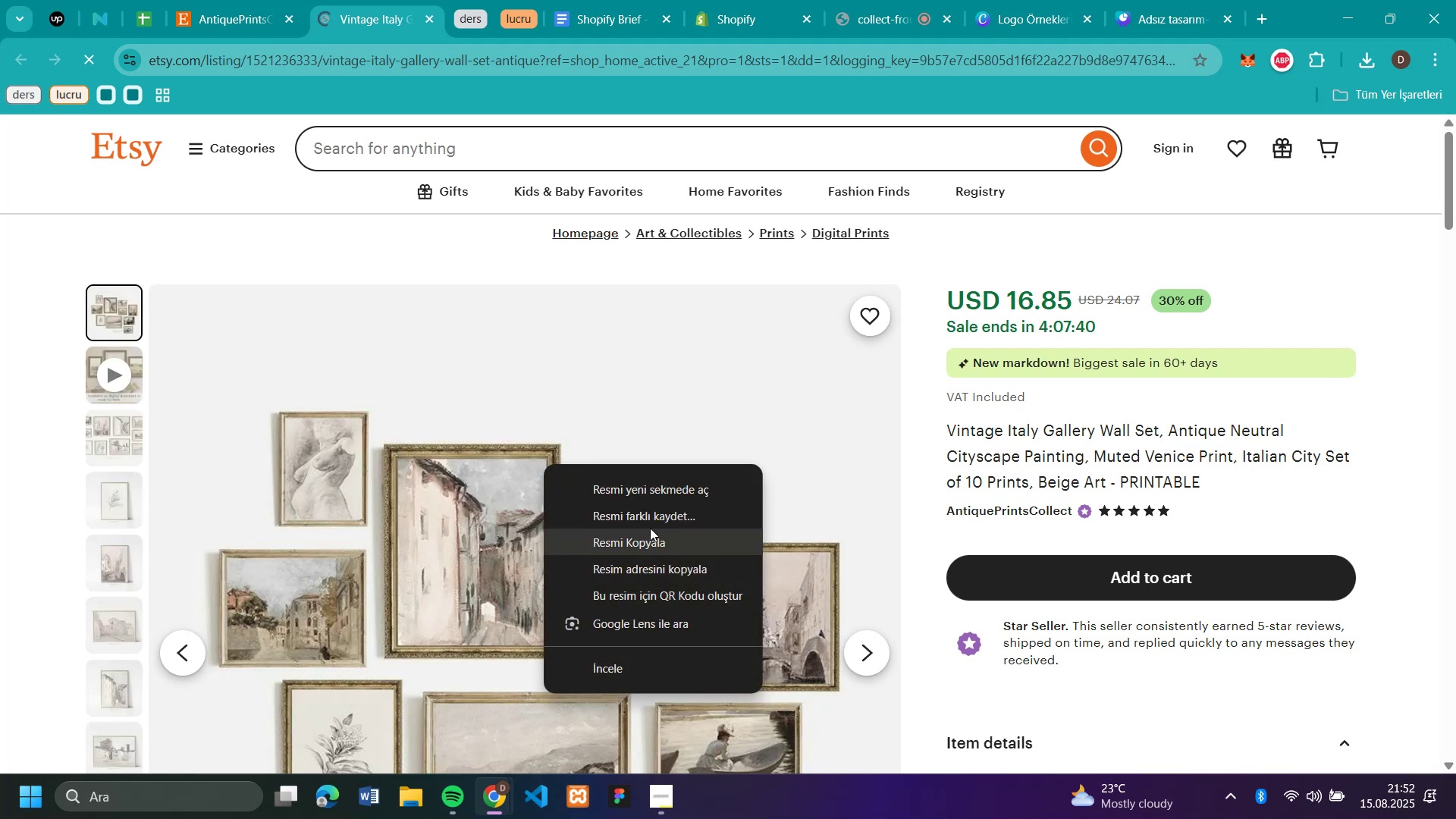 
left_click([650, 519])
 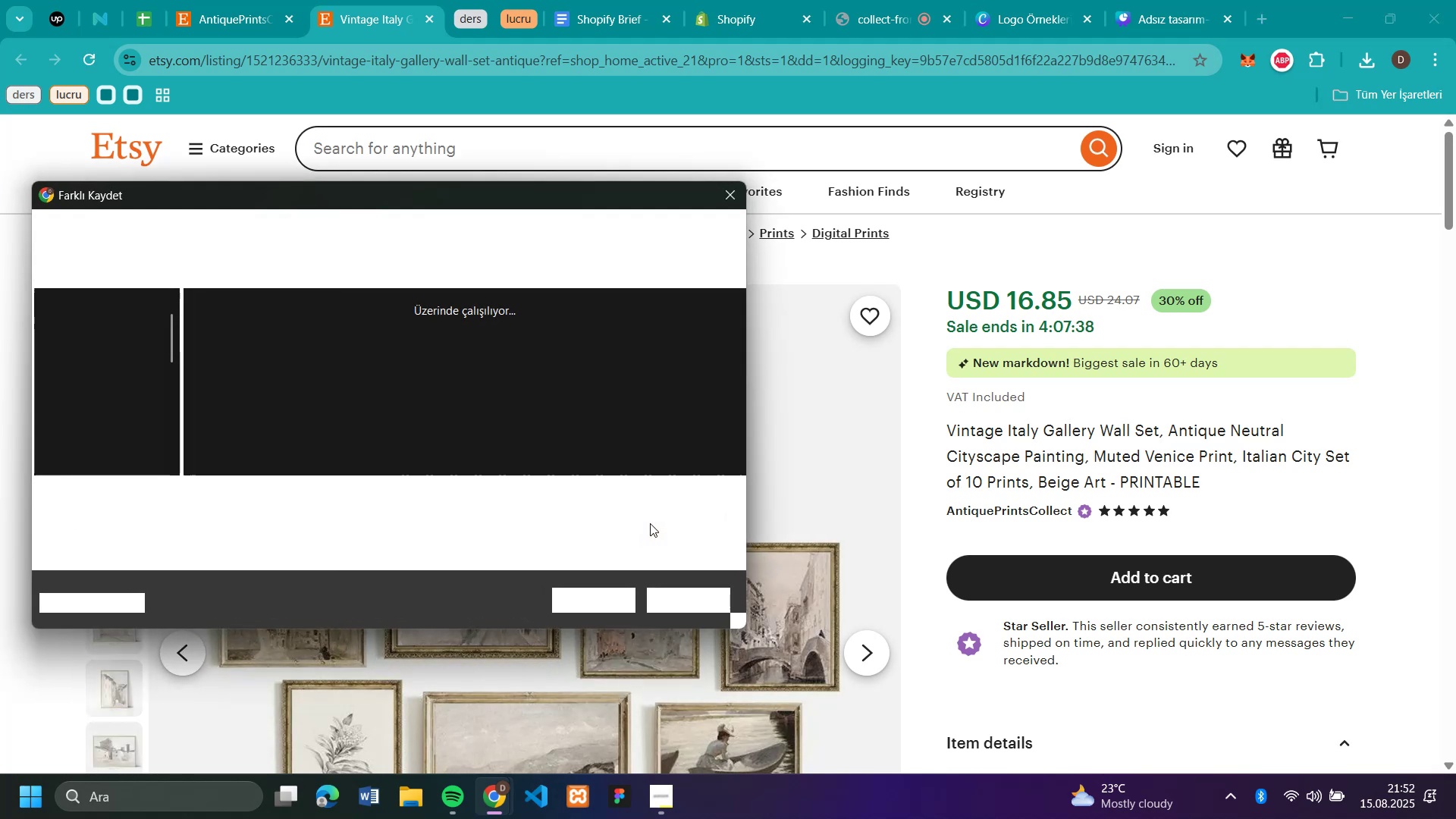 
key(Enter)
 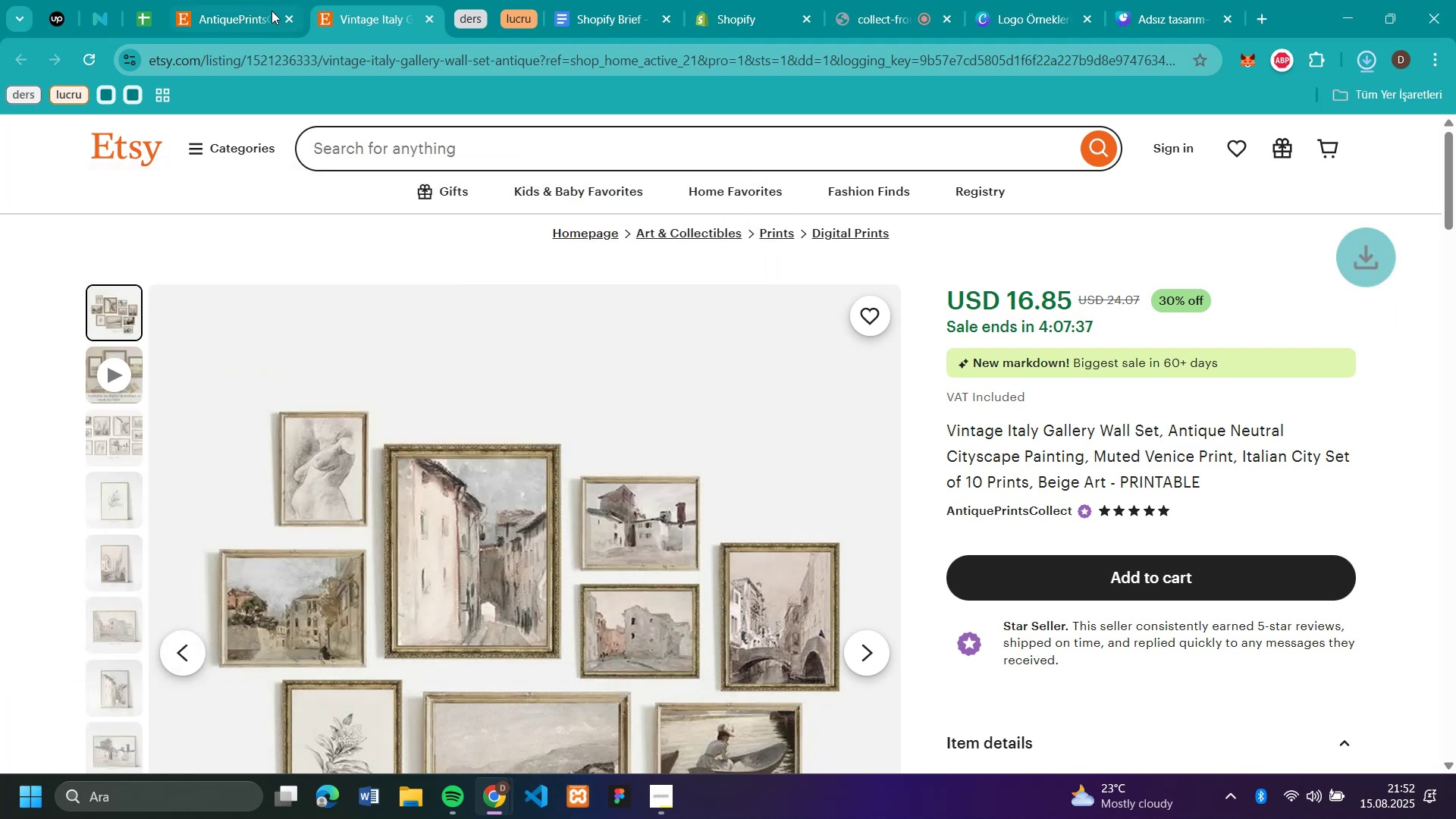 
left_click([243, 9])
 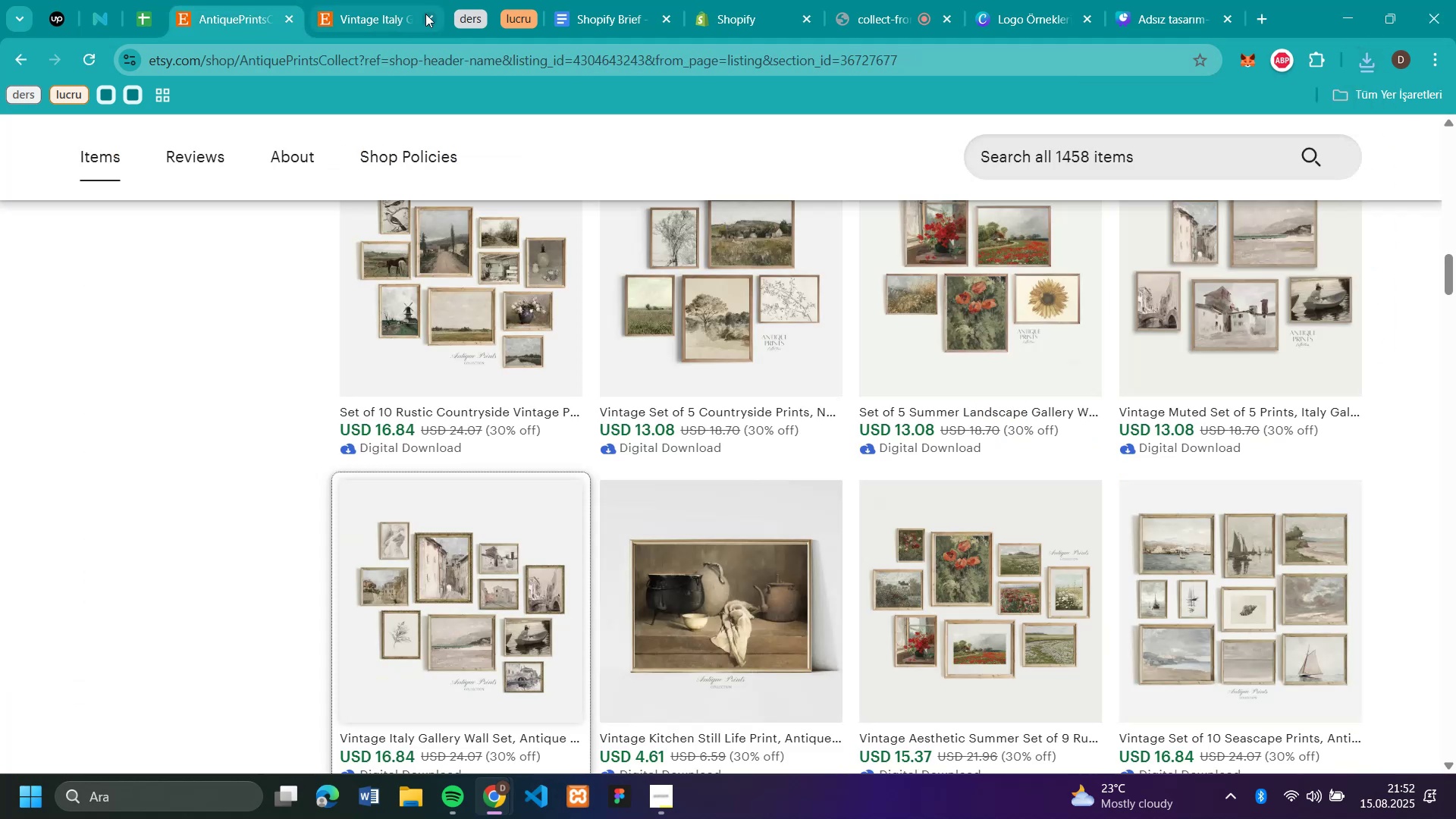 
left_click([430, 15])
 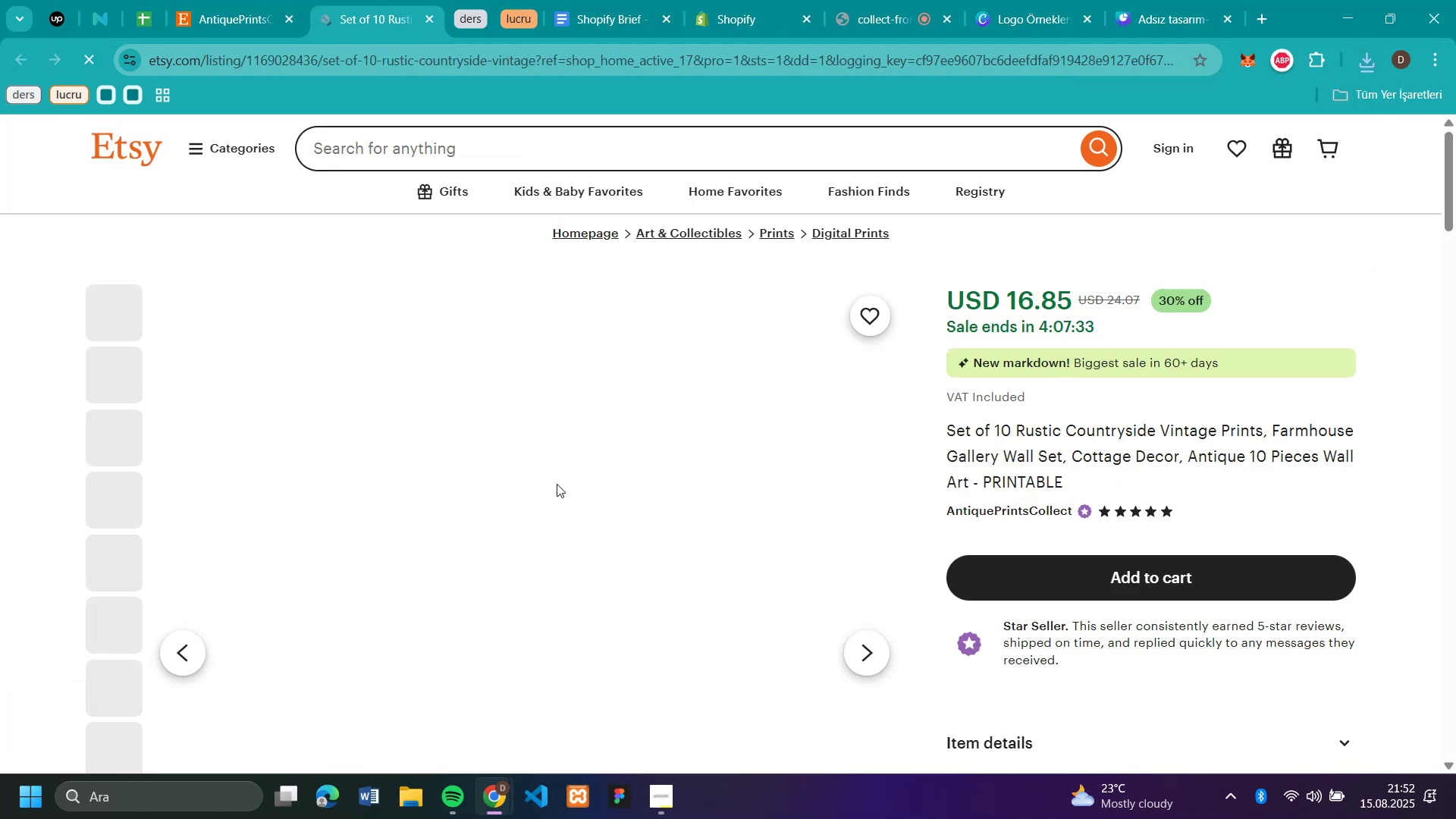 
right_click([557, 484])
 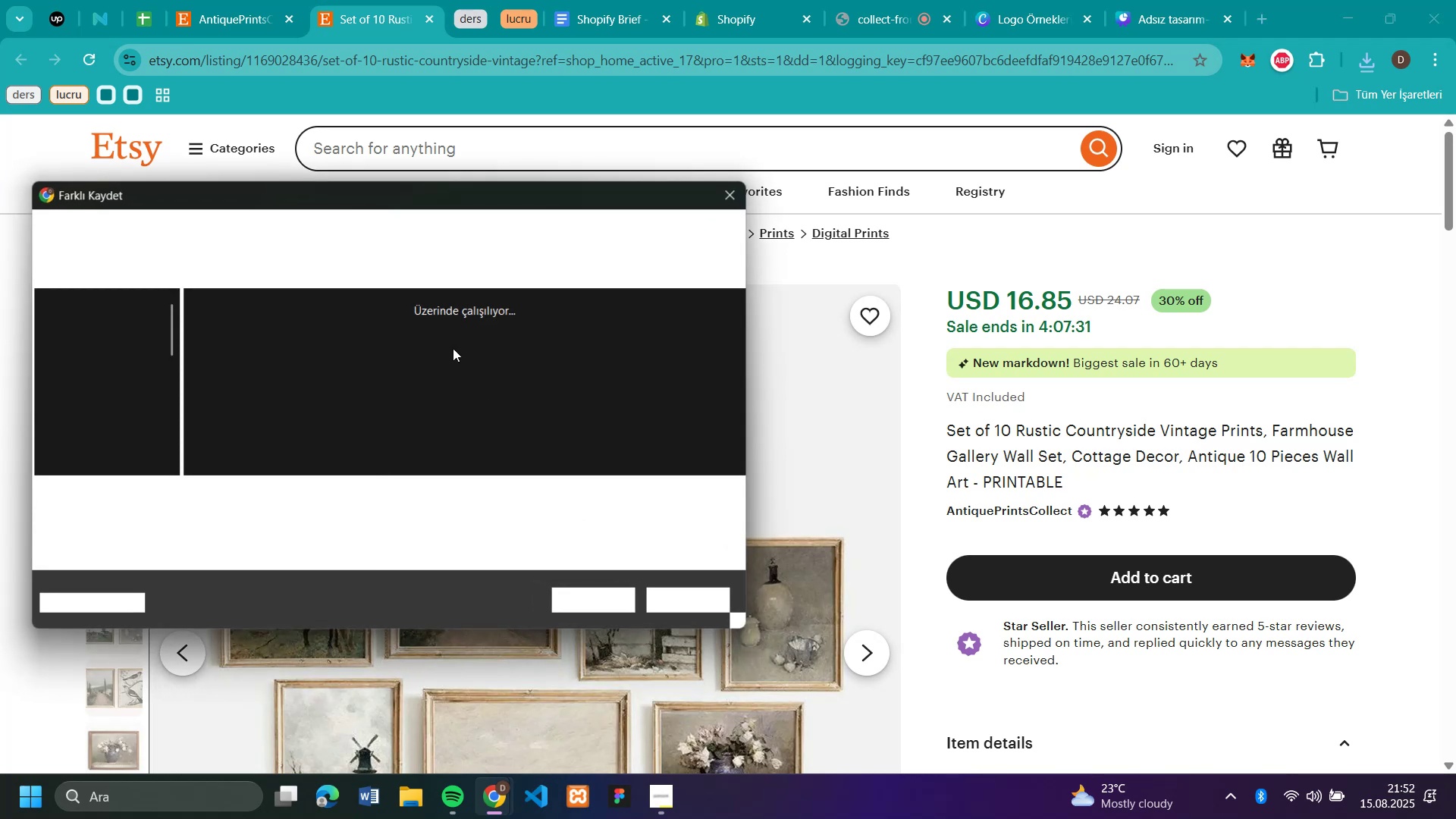 
key(Enter)
 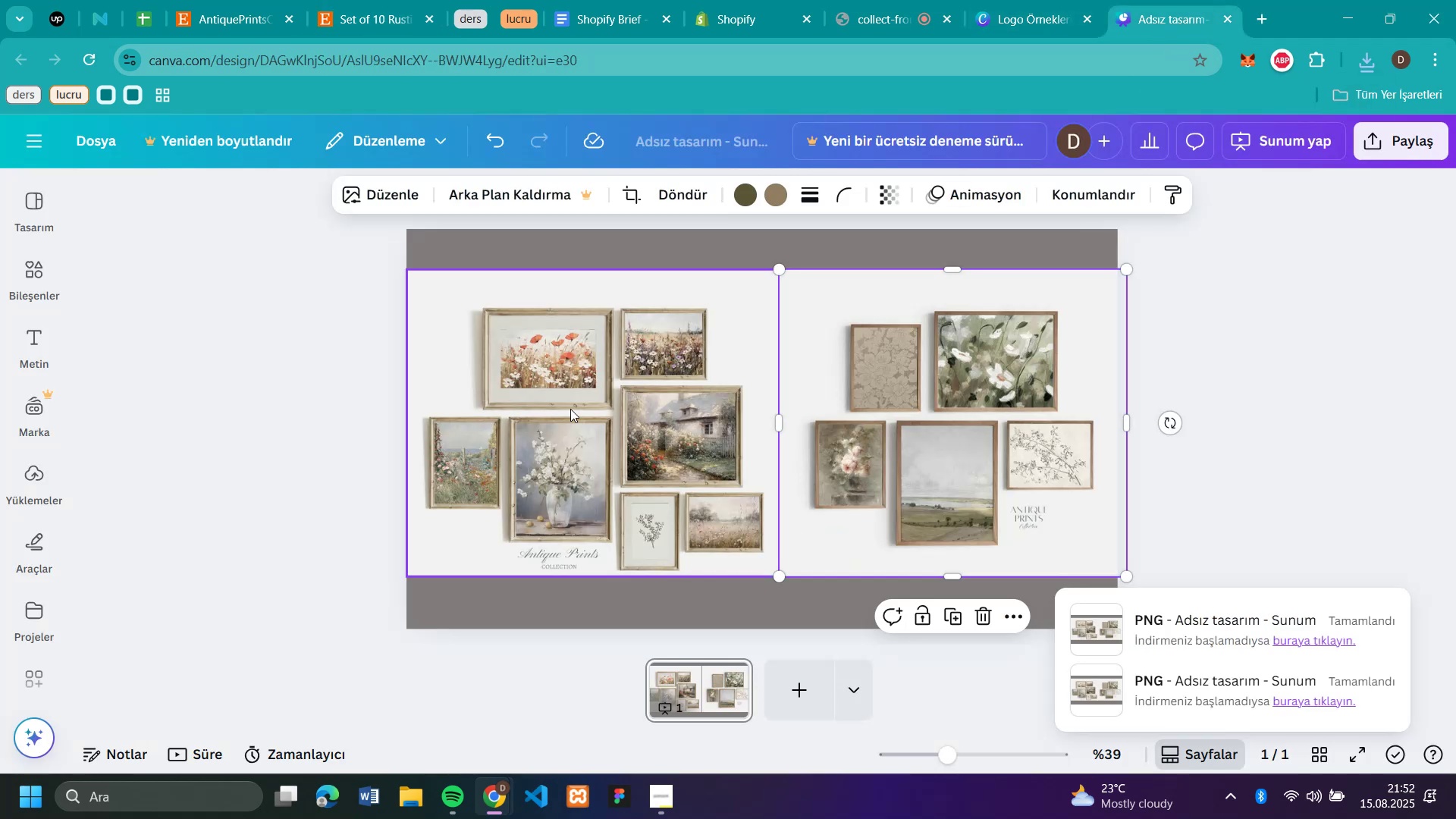 
left_click([568, 404])
 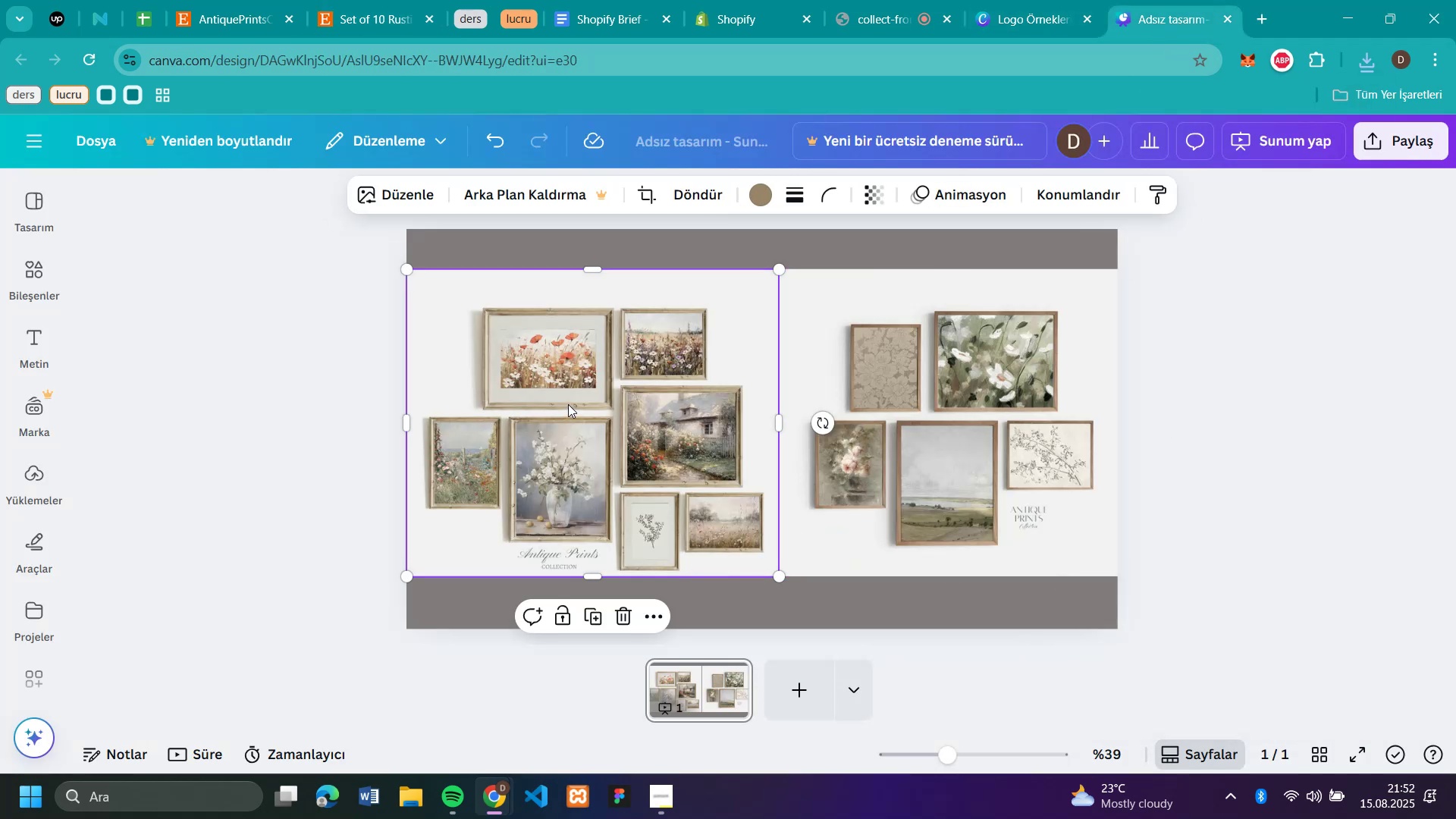 
key(Backspace)
 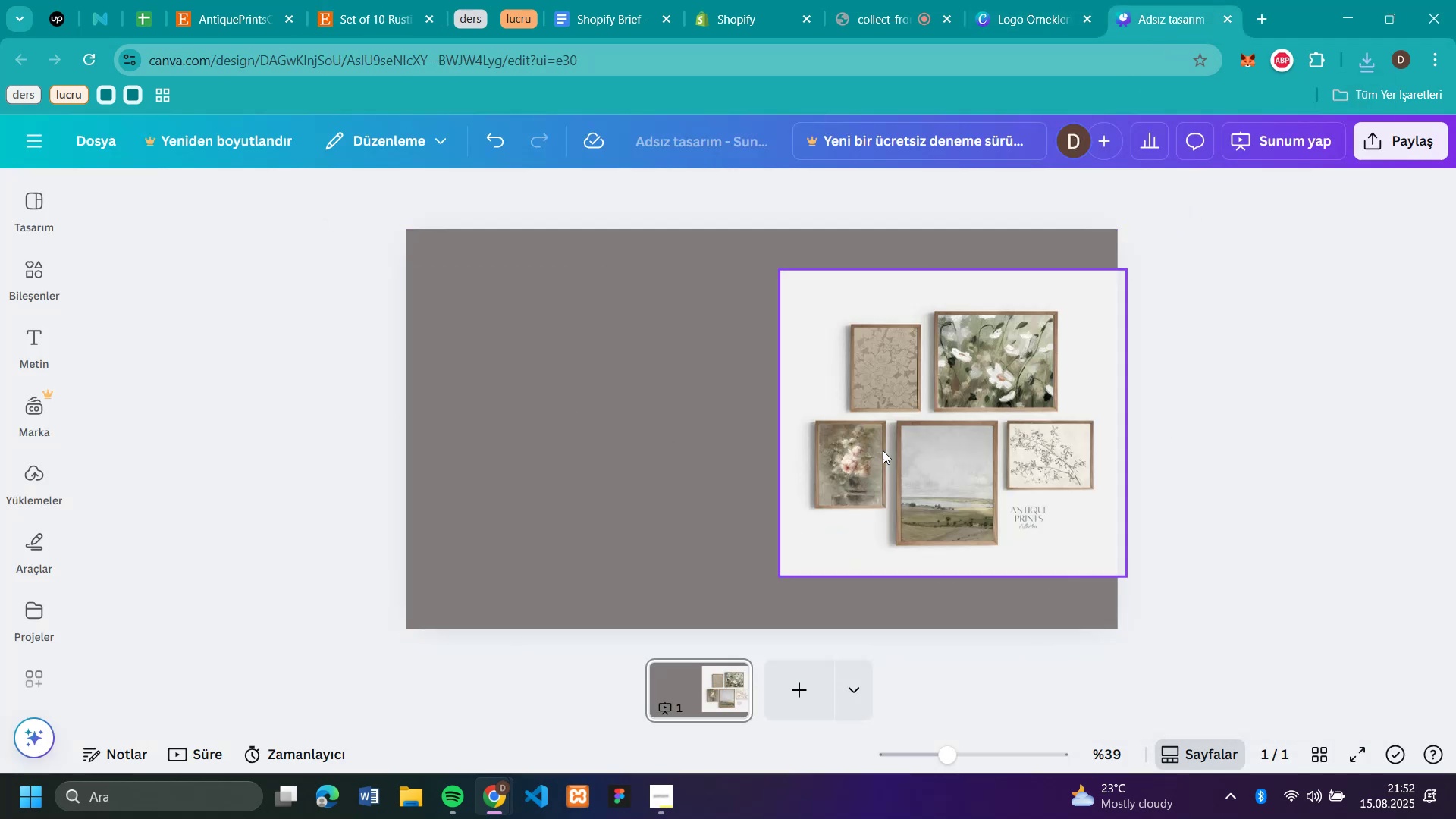 
left_click([893, 447])
 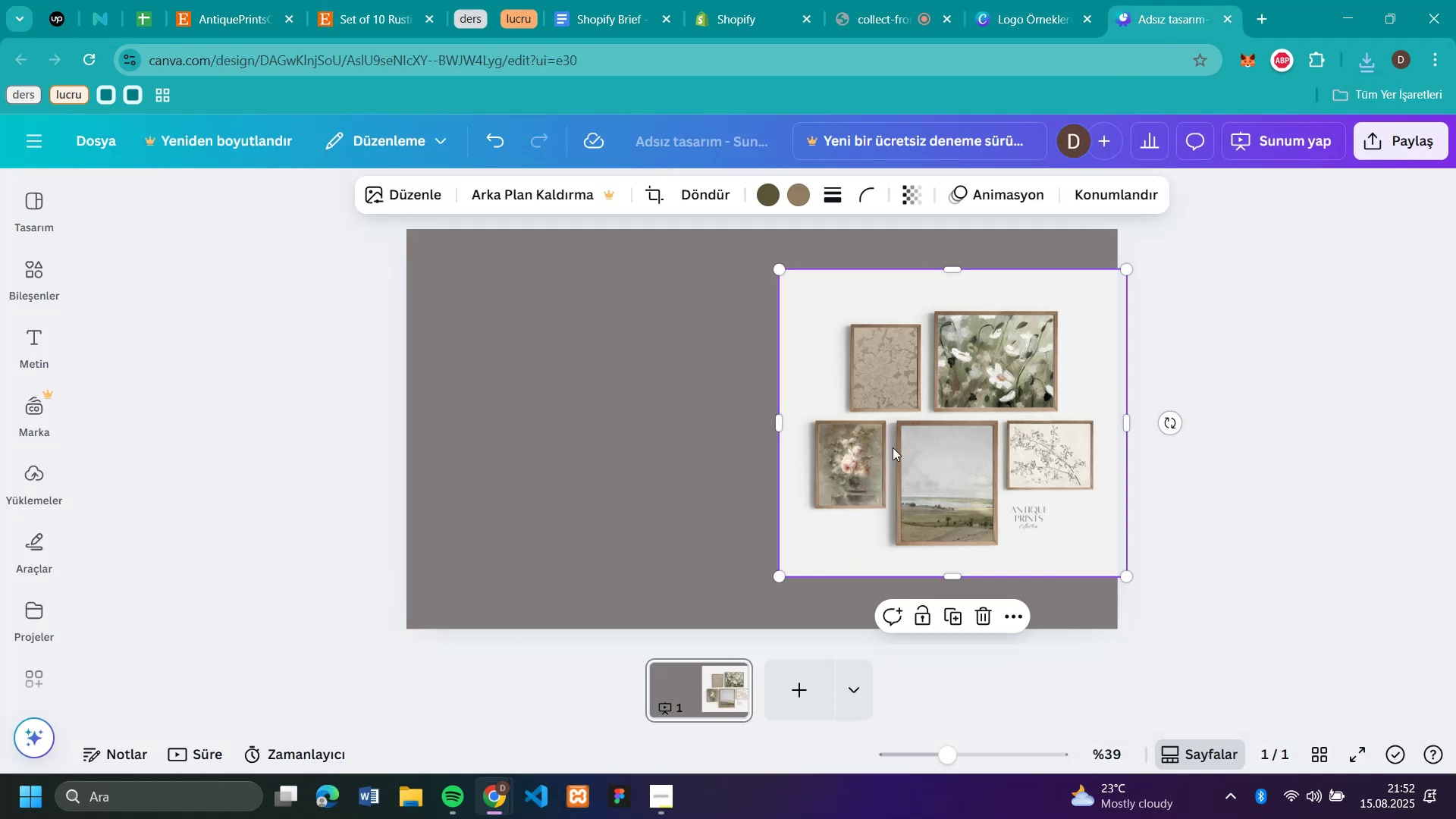 
key(Backspace)
 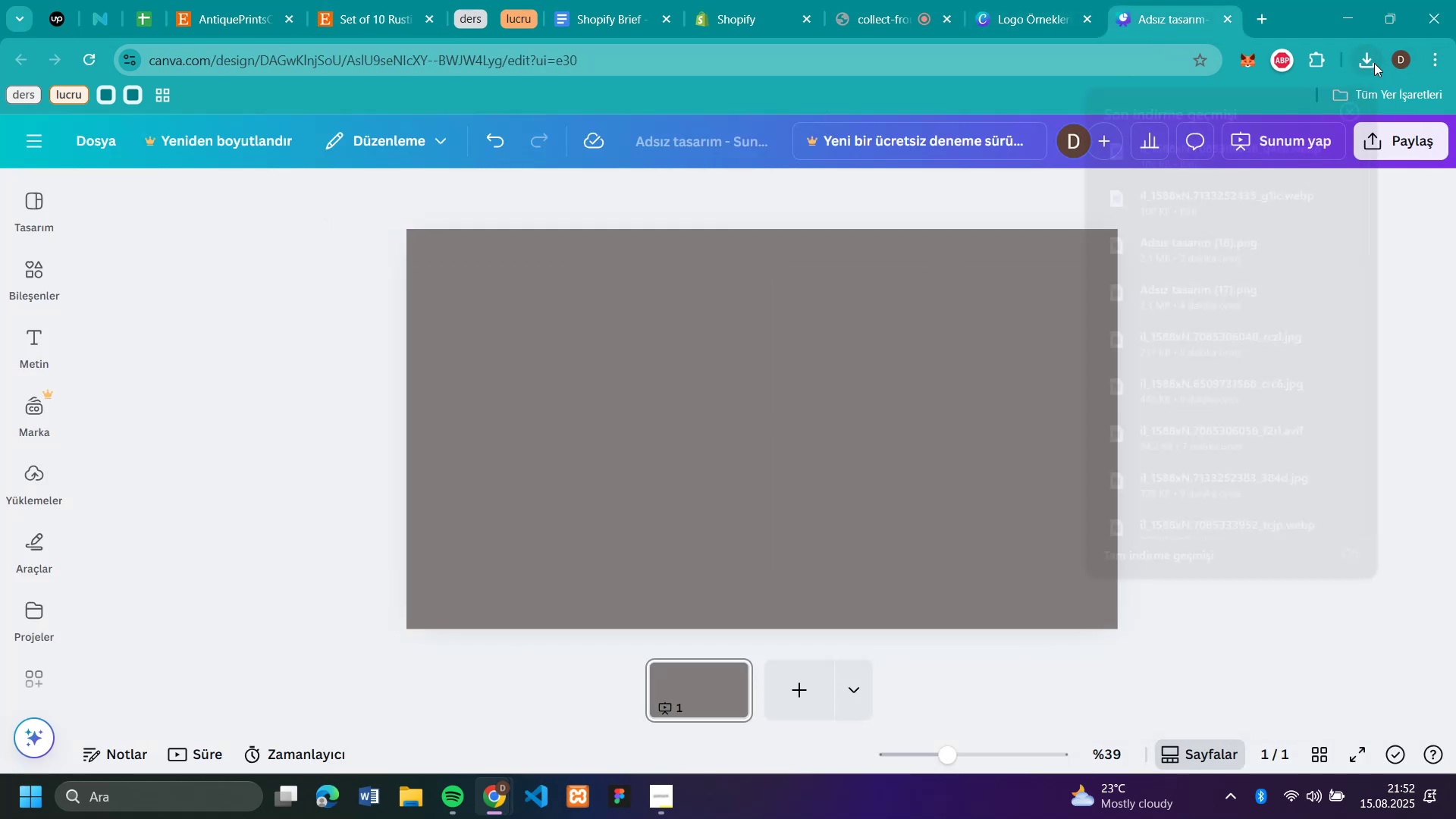 
left_click_drag(start_coordinate=[1182, 193], to_coordinate=[650, 394])
 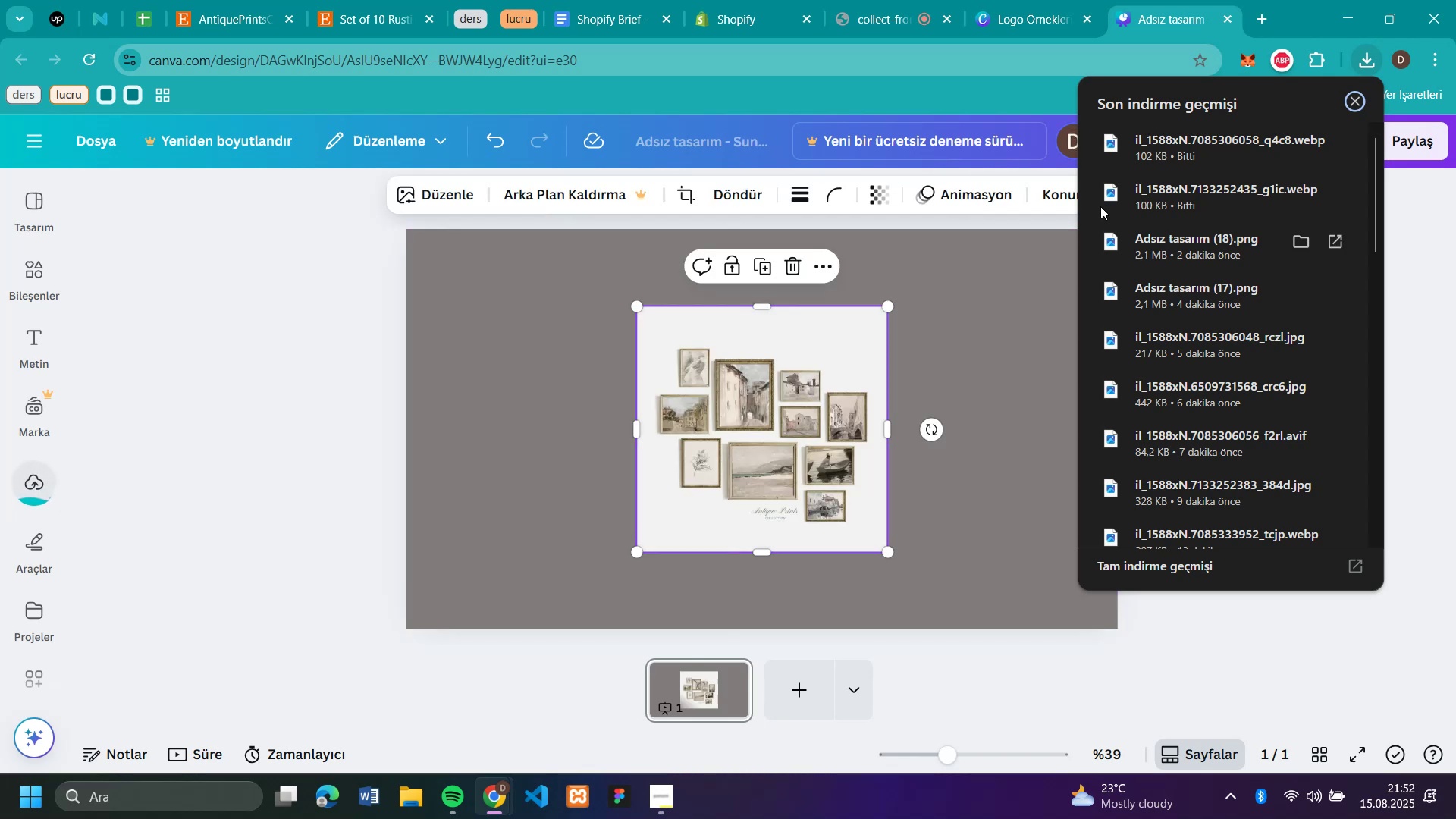 
left_click_drag(start_coordinate=[1185, 140], to_coordinate=[966, 414])
 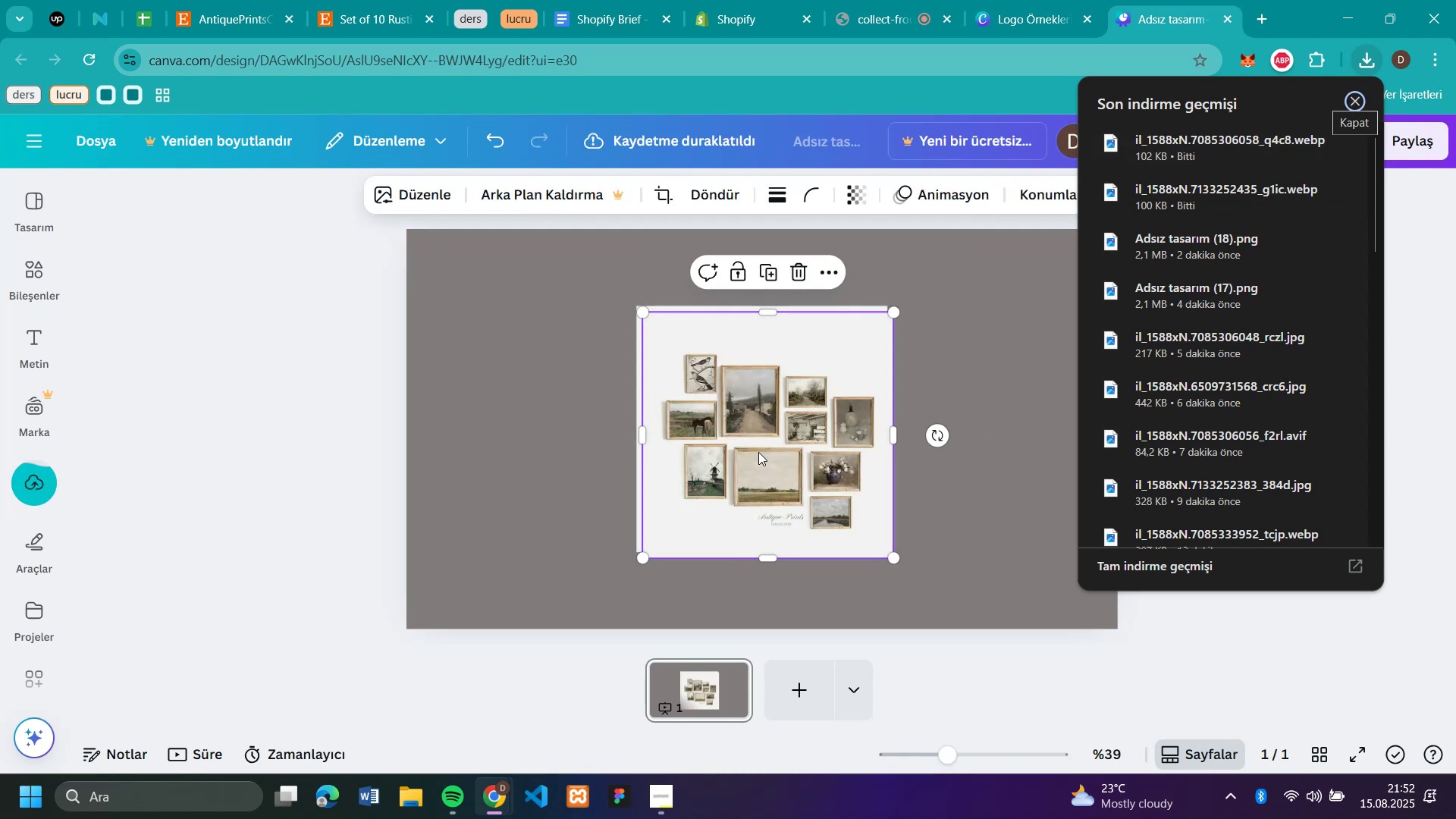 
left_click_drag(start_coordinate=[755, 452], to_coordinate=[524, 381])
 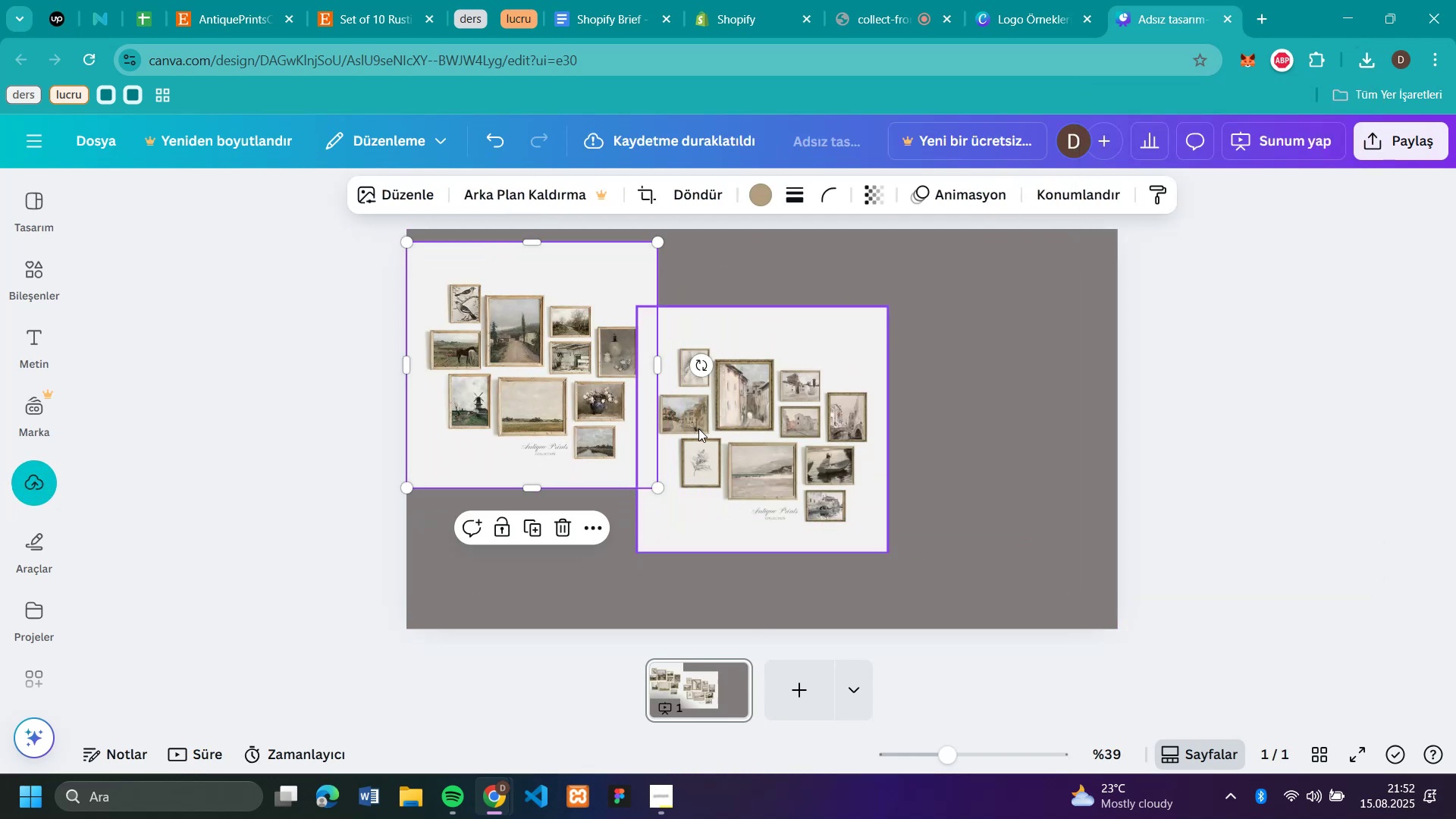 
left_click_drag(start_coordinate=[780, 449], to_coordinate=[933, 422])
 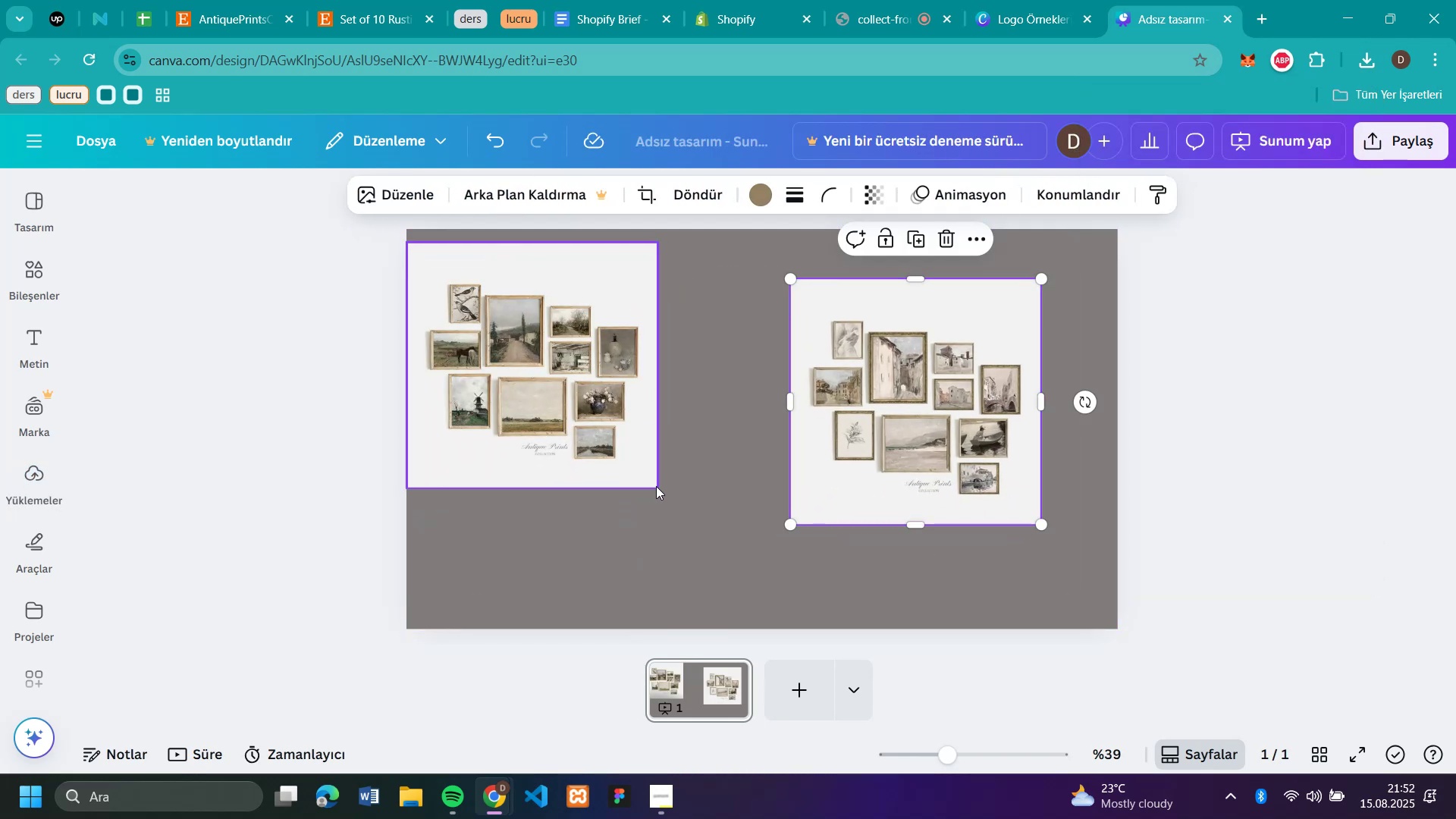 
left_click([648, 468])
 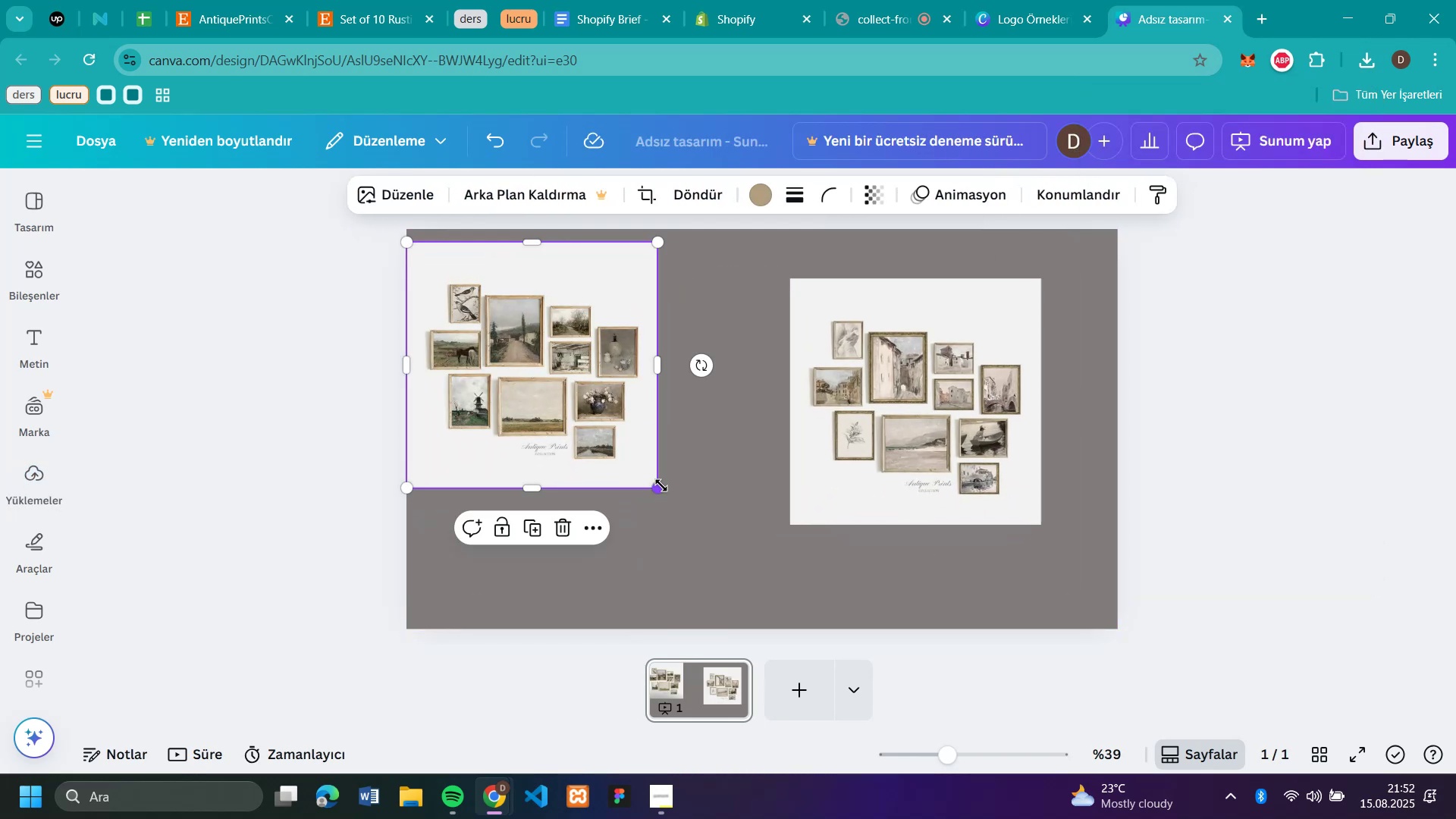 
left_click_drag(start_coordinate=[661, 485], to_coordinate=[791, 596])
 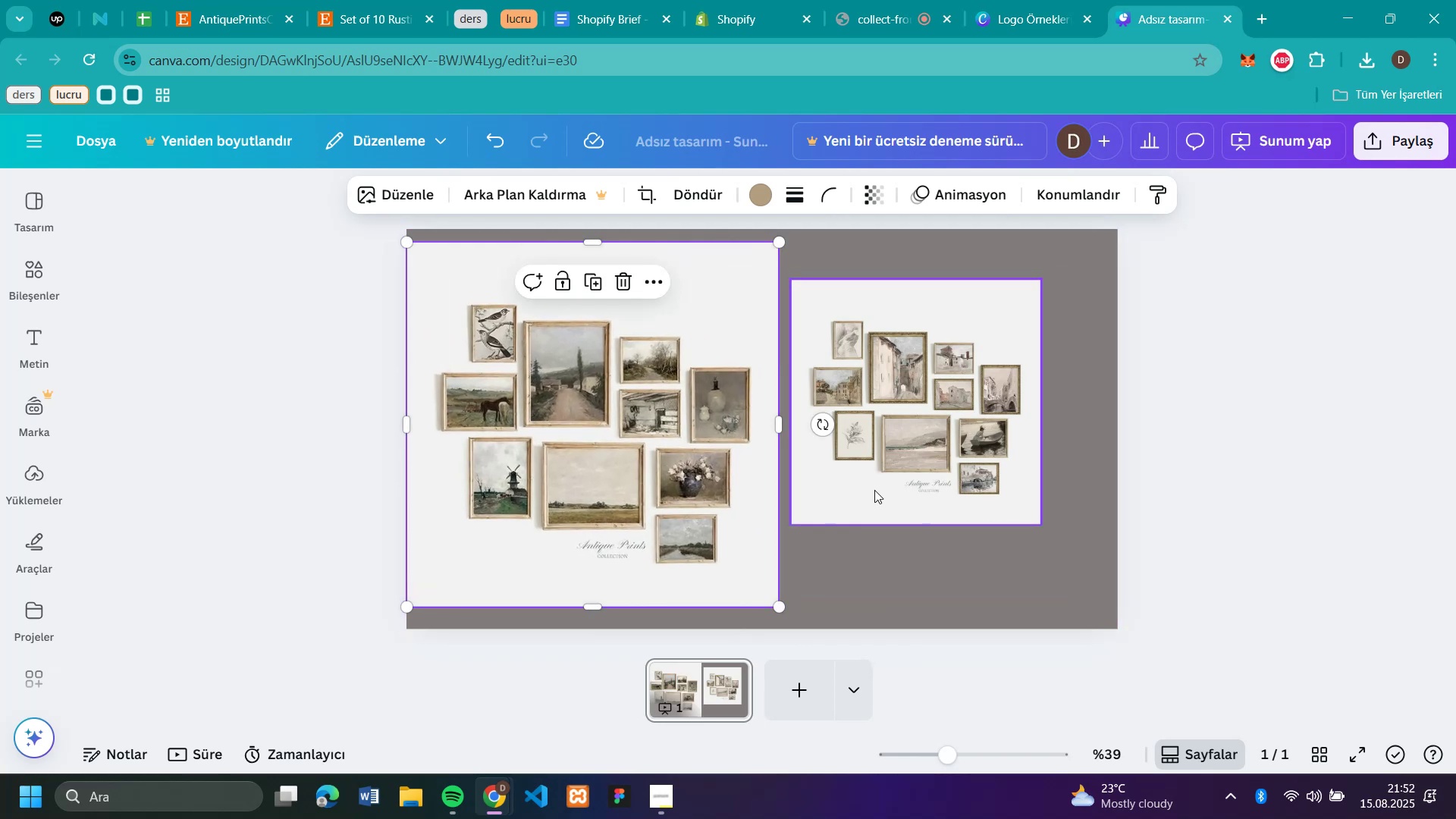 
left_click([875, 489])
 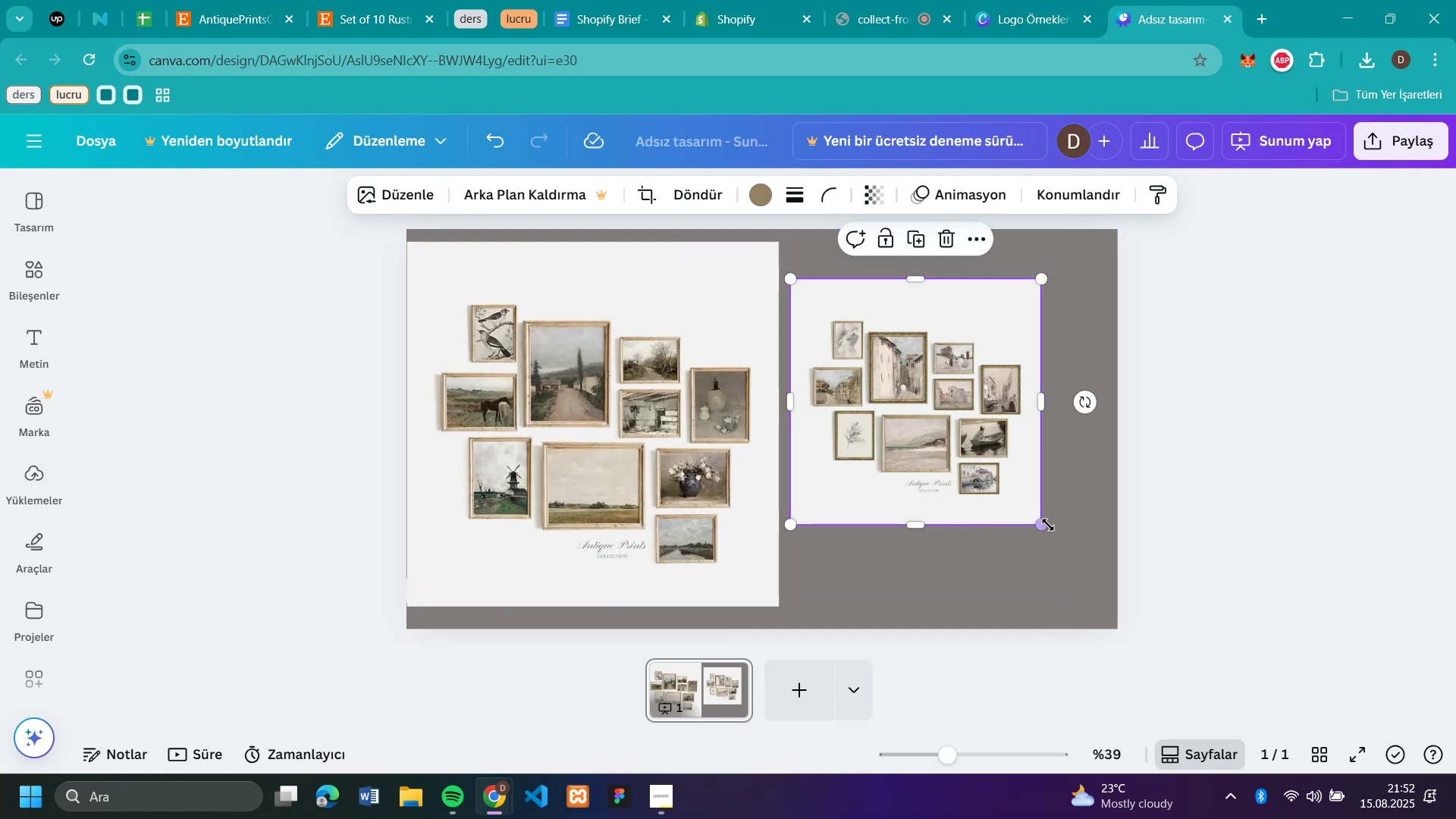 
left_click_drag(start_coordinate=[1047, 524], to_coordinate=[1134, 604])
 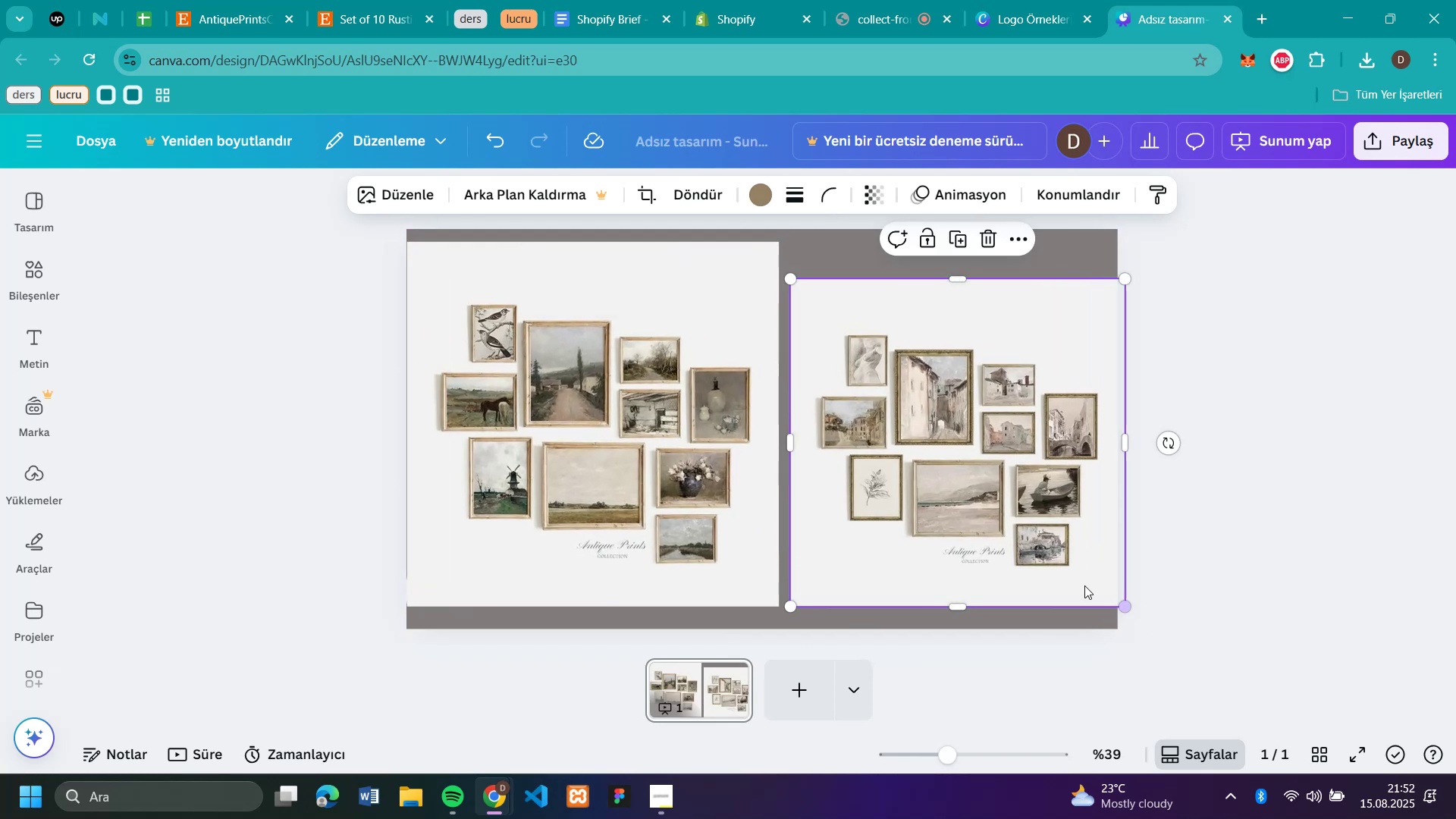 
left_click_drag(start_coordinate=[947, 498], to_coordinate=[934, 479])
 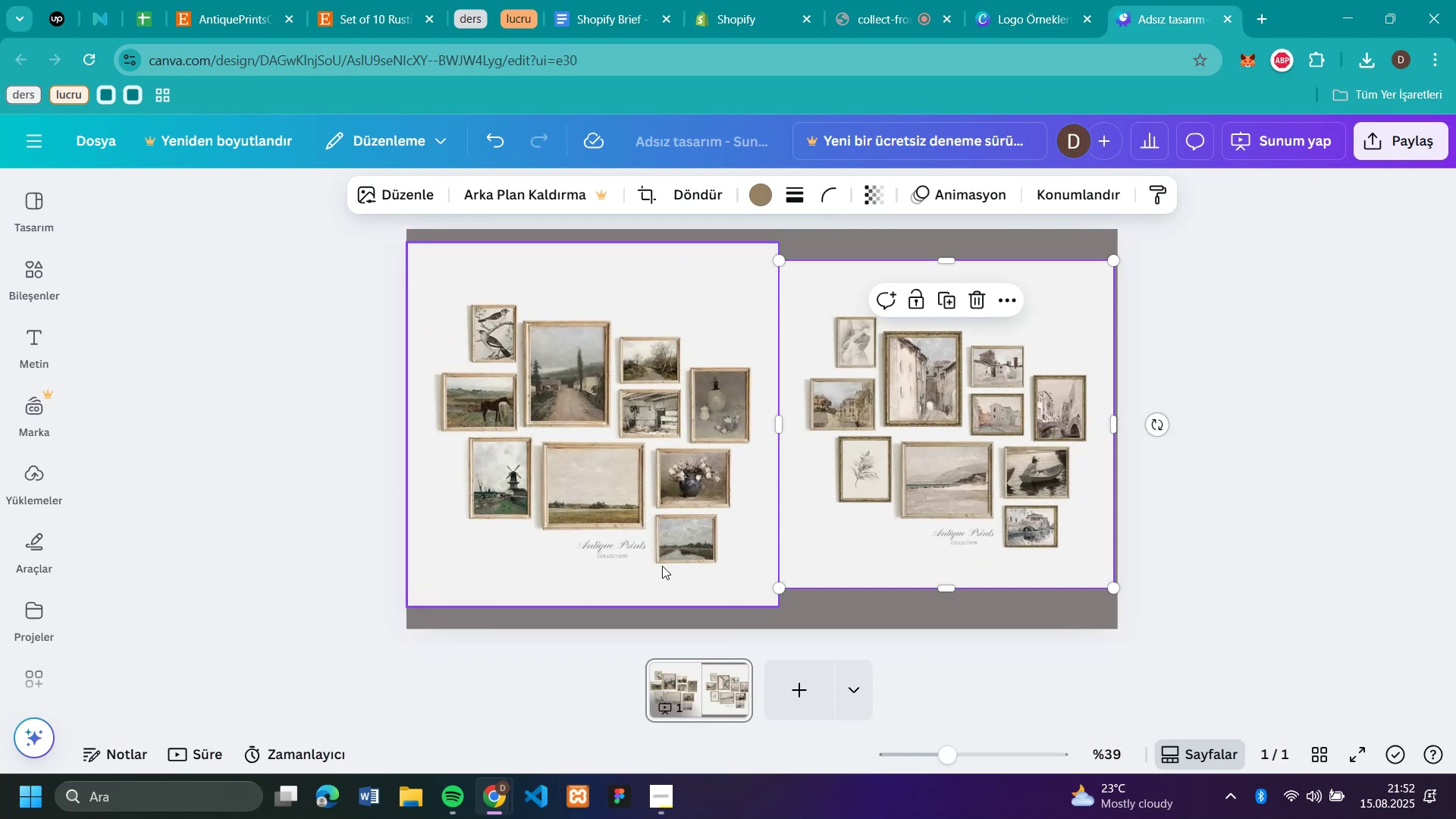 
left_click([701, 566])
 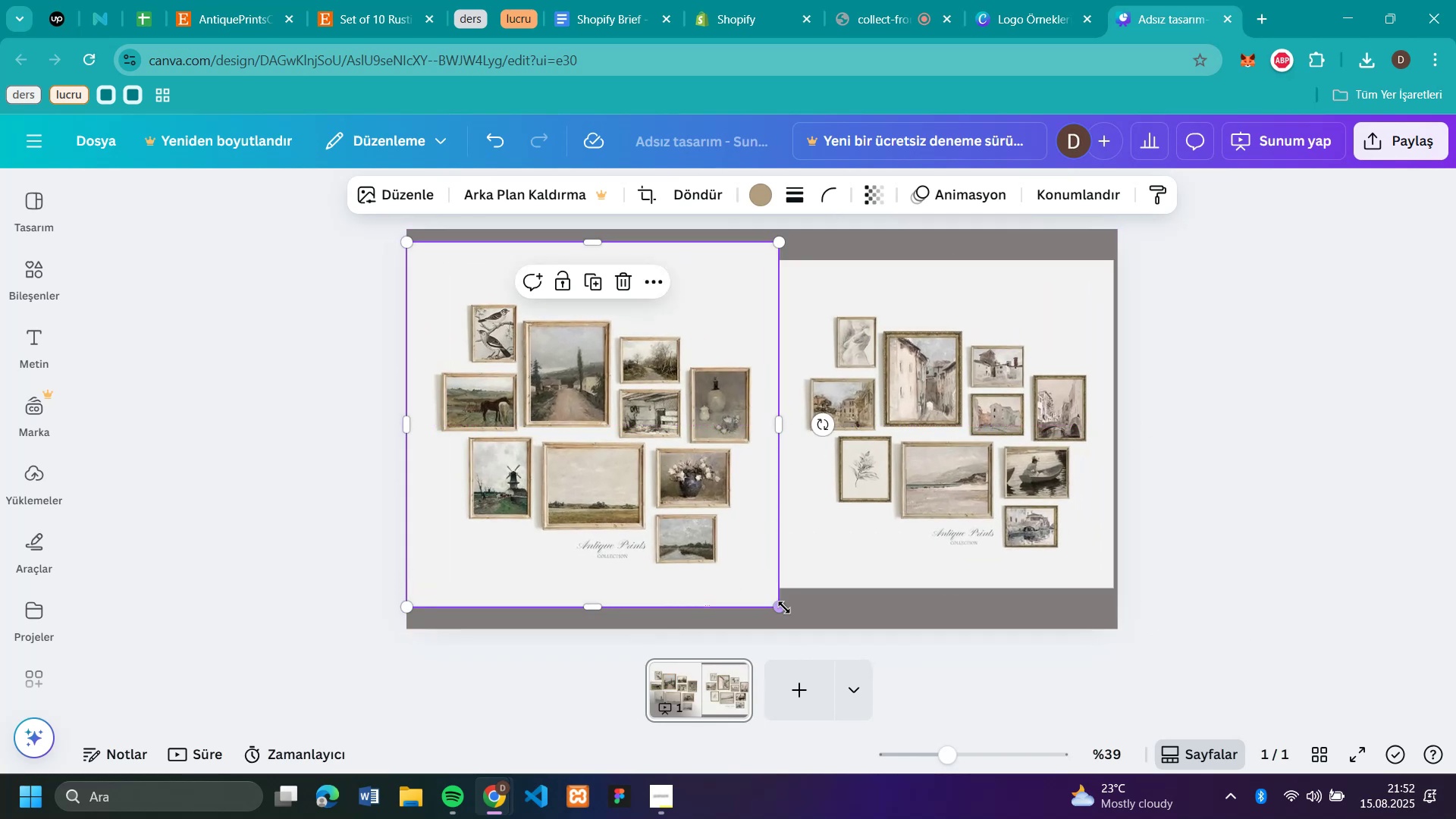 
left_click_drag(start_coordinate=[780, 605], to_coordinate=[745, 560])
 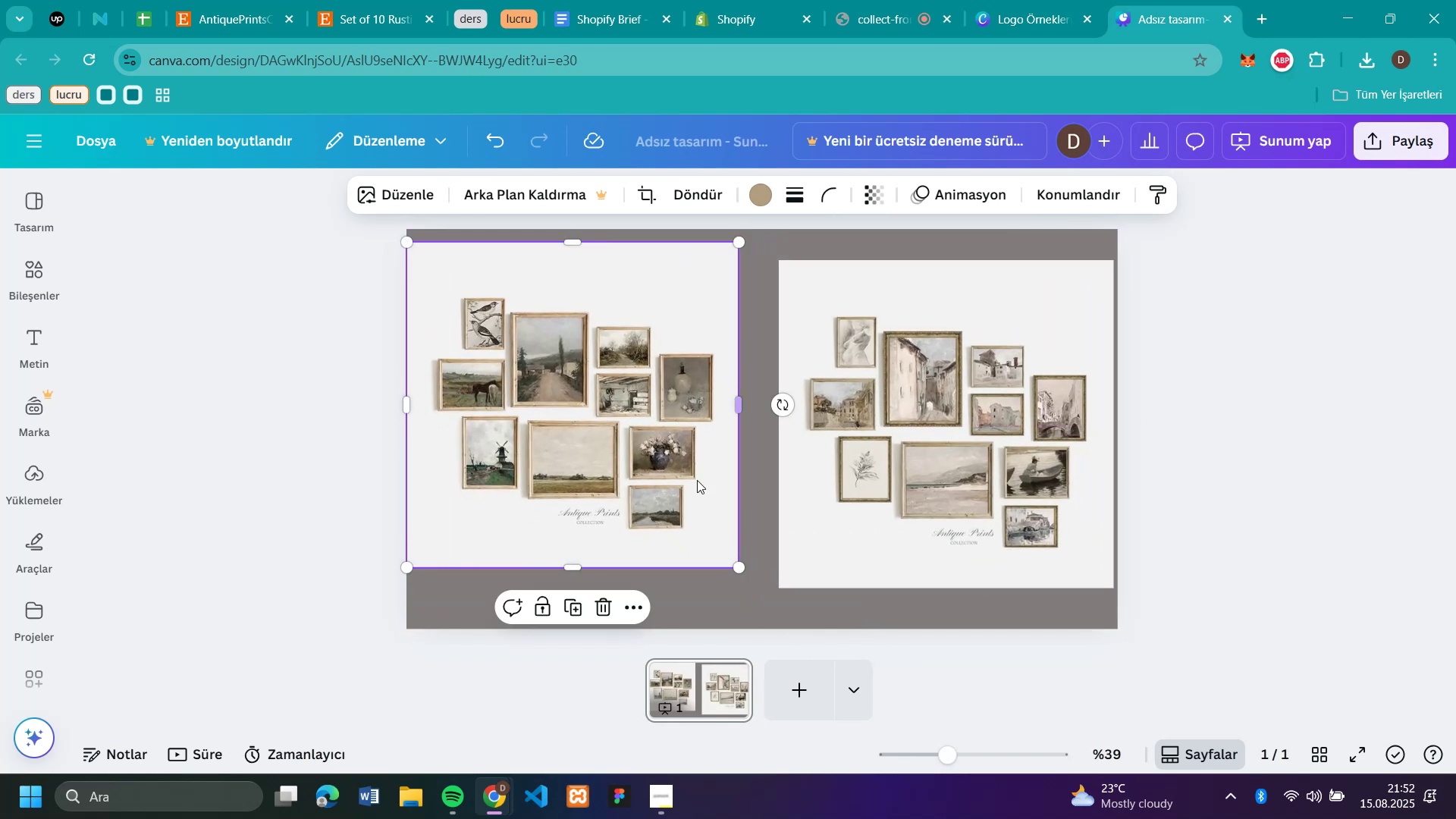 
left_click_drag(start_coordinate=[686, 475], to_coordinate=[700, 491])
 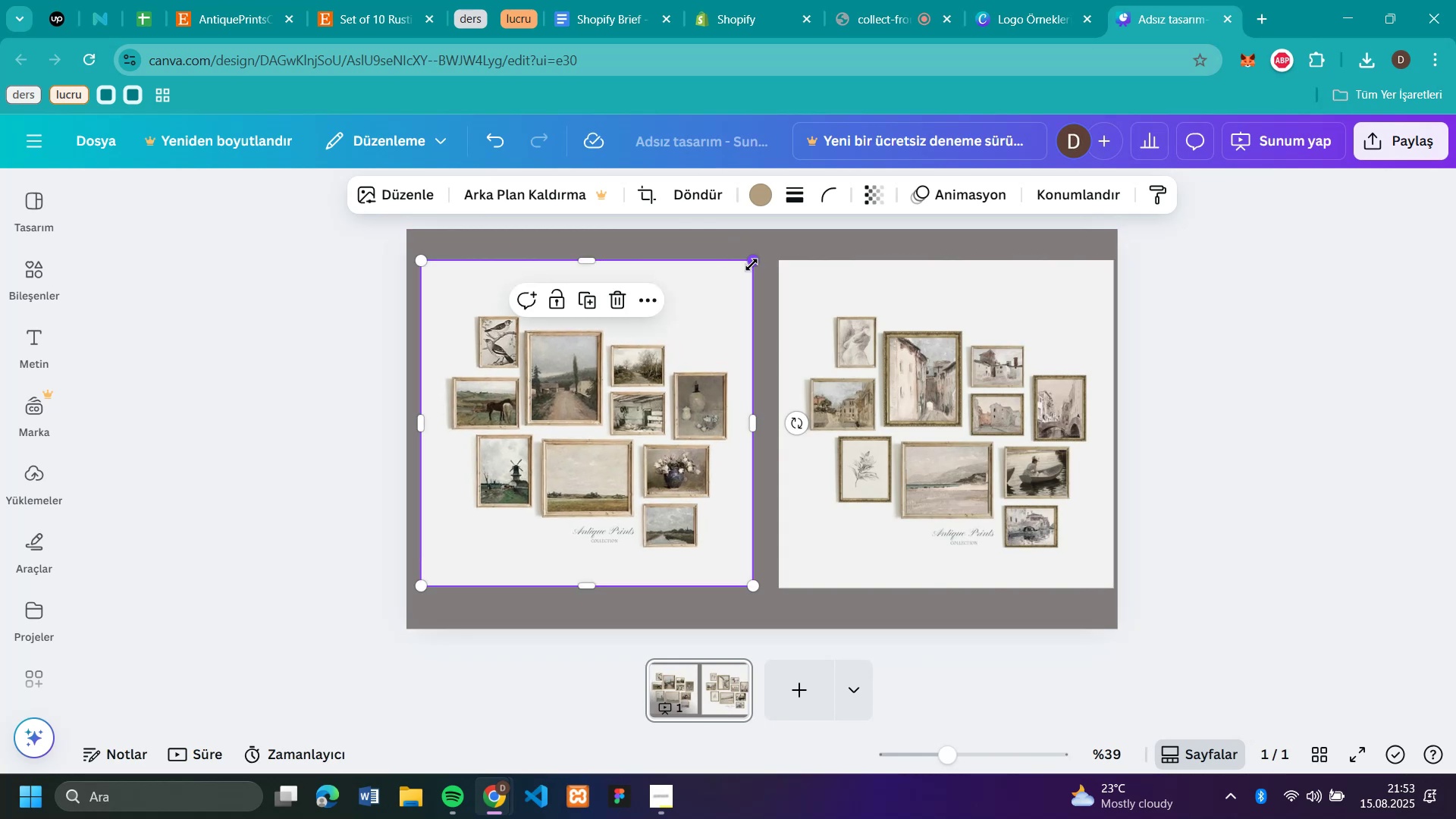 
left_click_drag(start_coordinate=[926, 380], to_coordinate=[900, 374])
 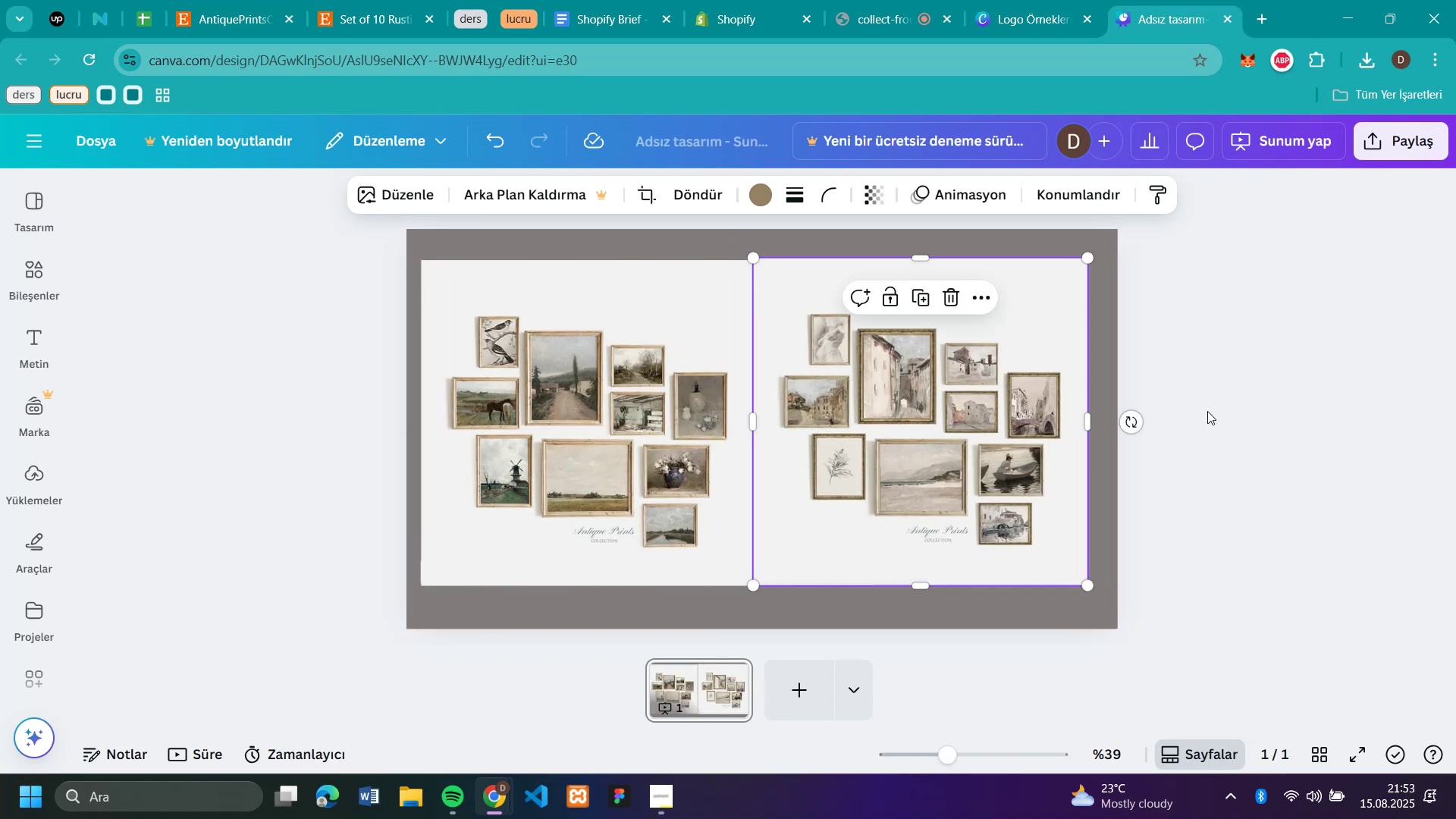 
left_click([1208, 410])
 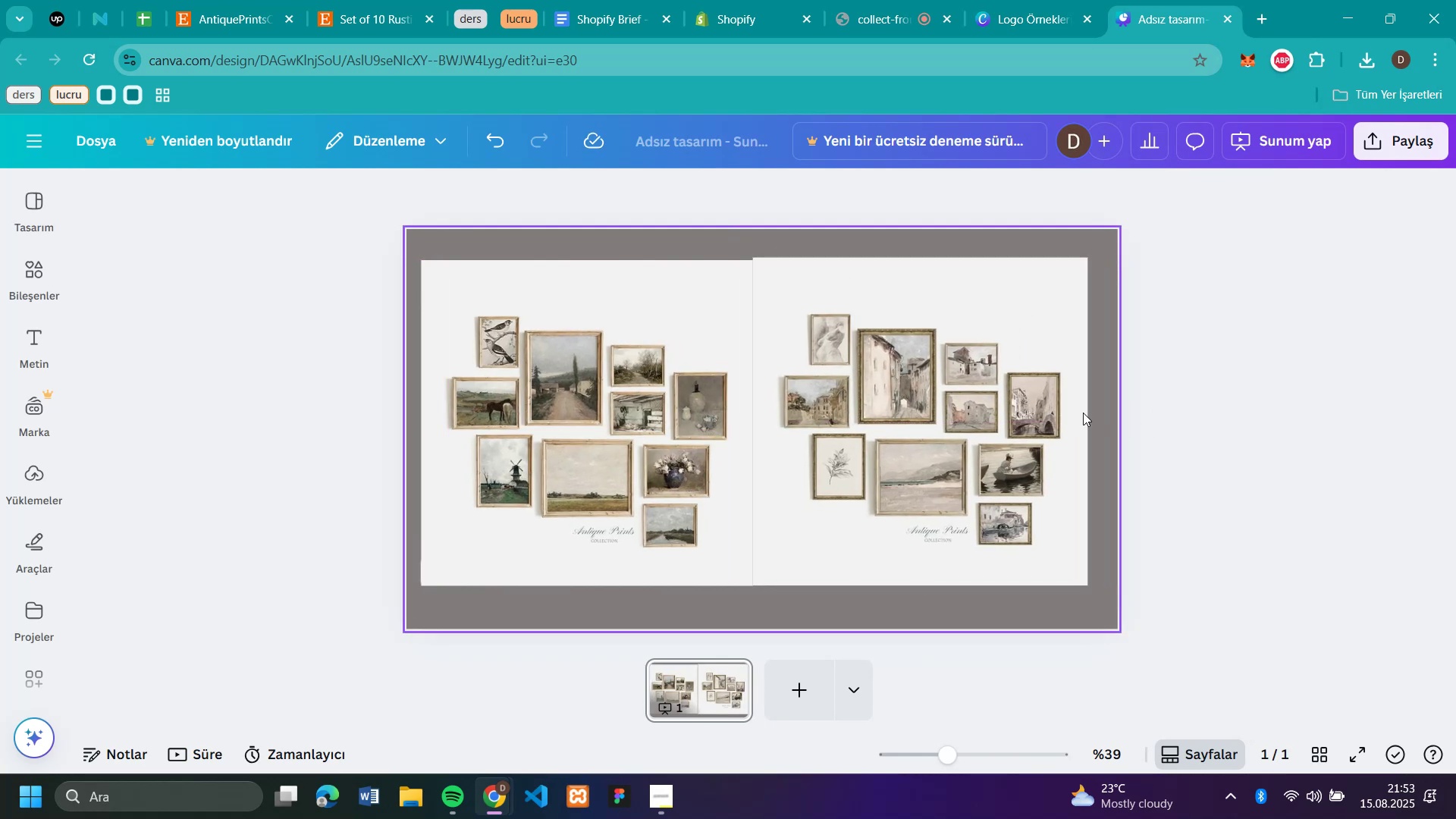 
left_click_drag(start_coordinate=[1040, 418], to_coordinate=[1036, 421])
 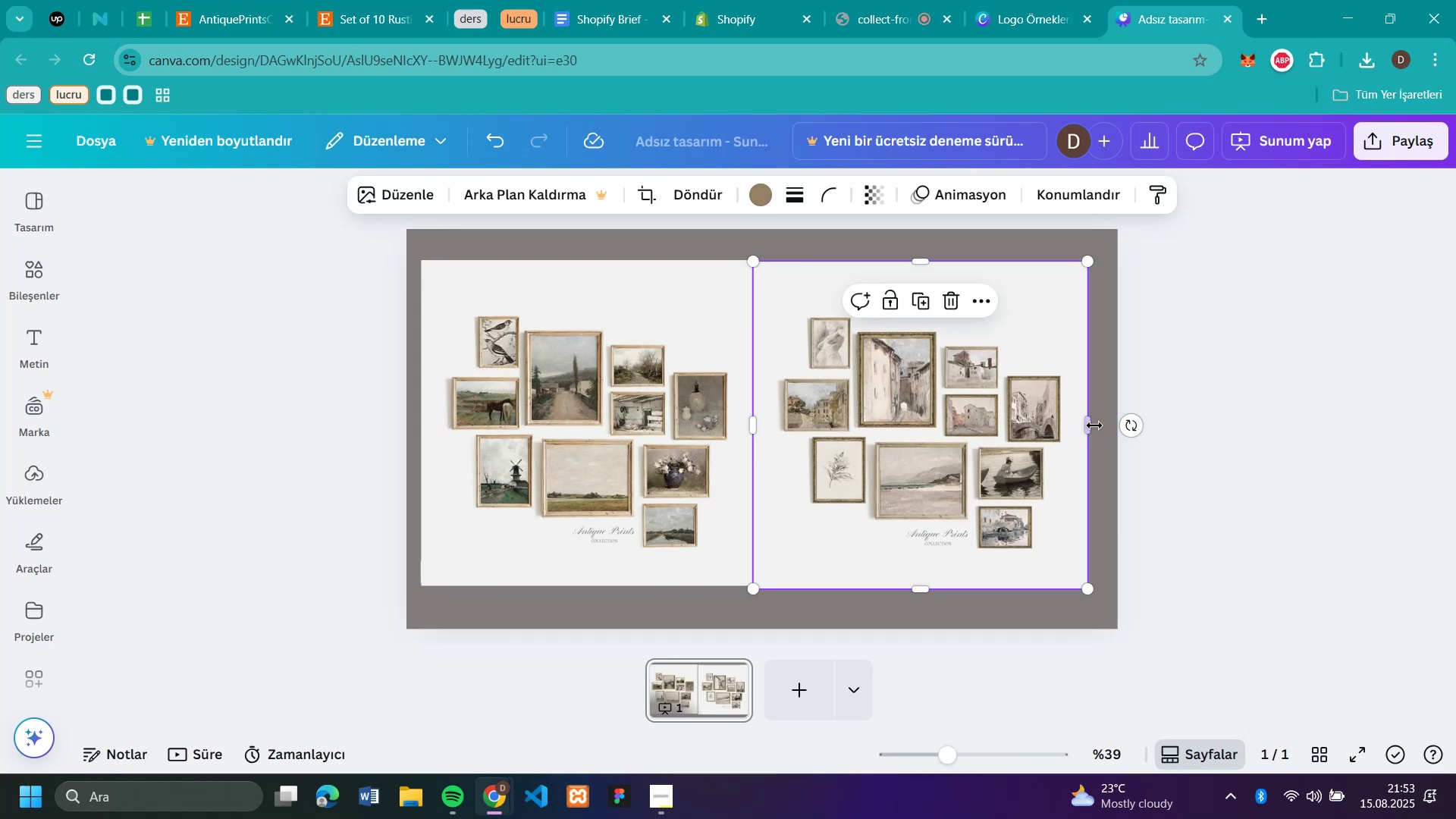 
left_click_drag(start_coordinate=[1084, 425], to_coordinate=[1113, 438])
 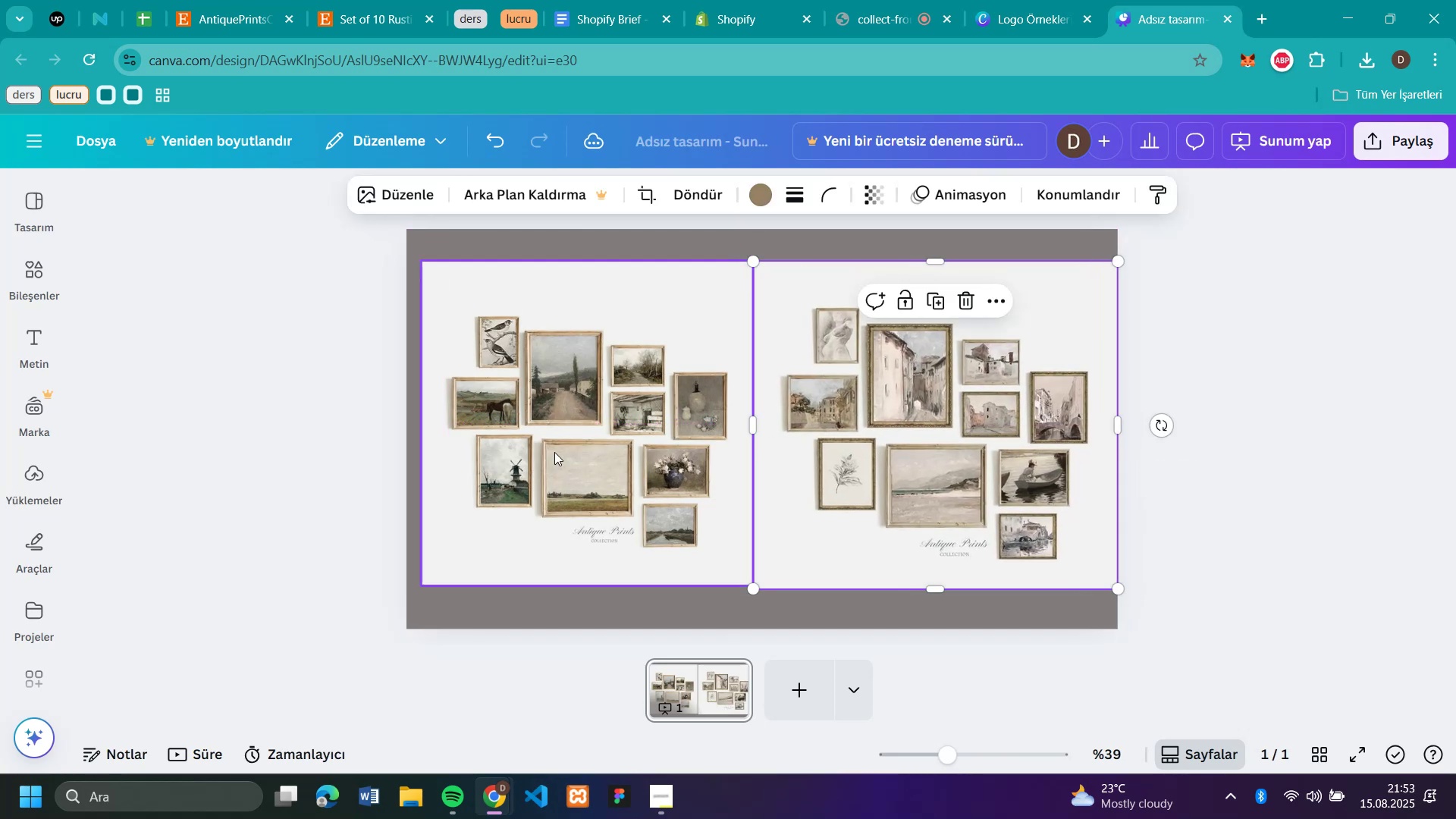 
left_click([551, 447])
 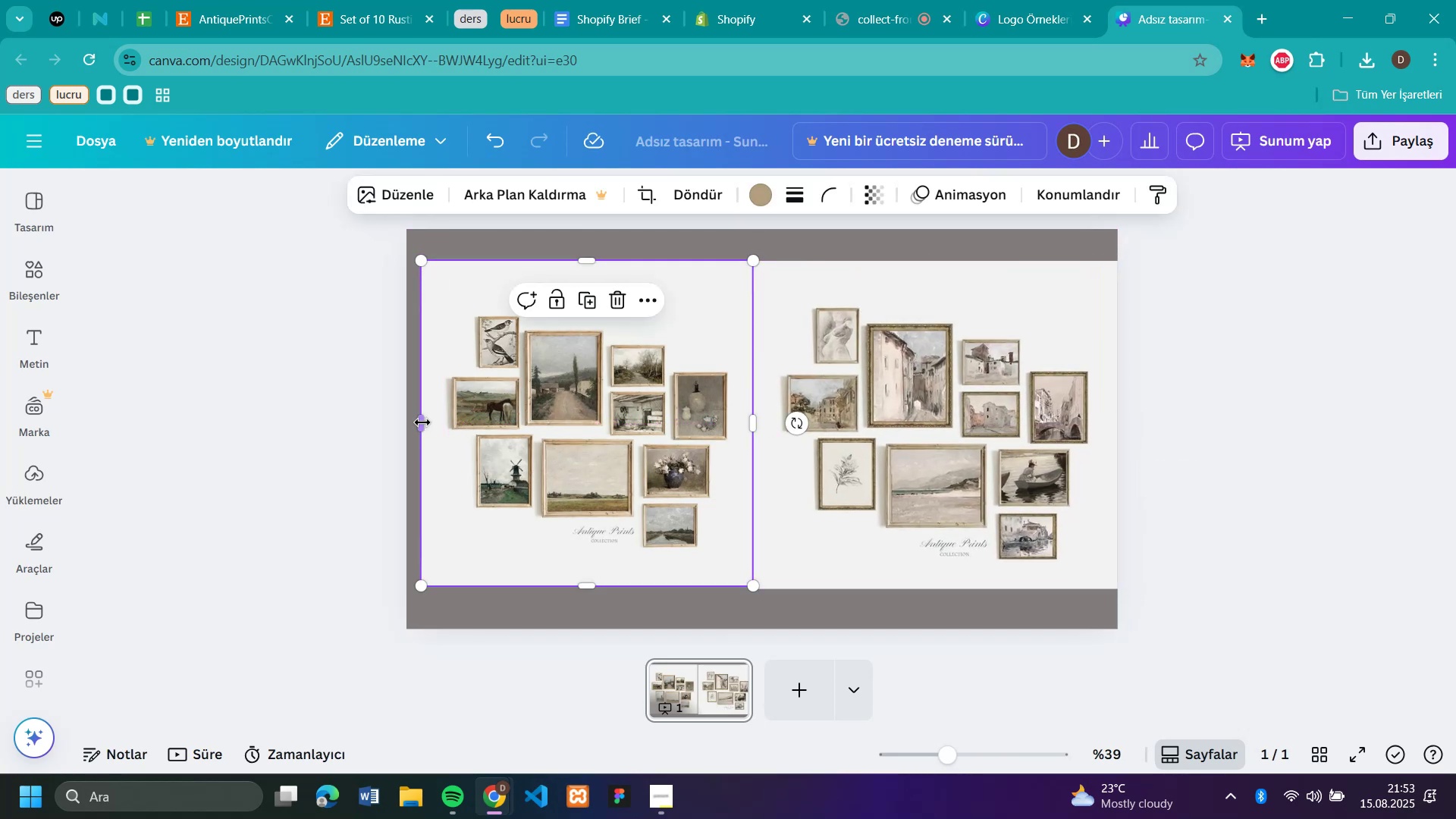 
left_click_drag(start_coordinate=[419, 421], to_coordinate=[402, 425])
 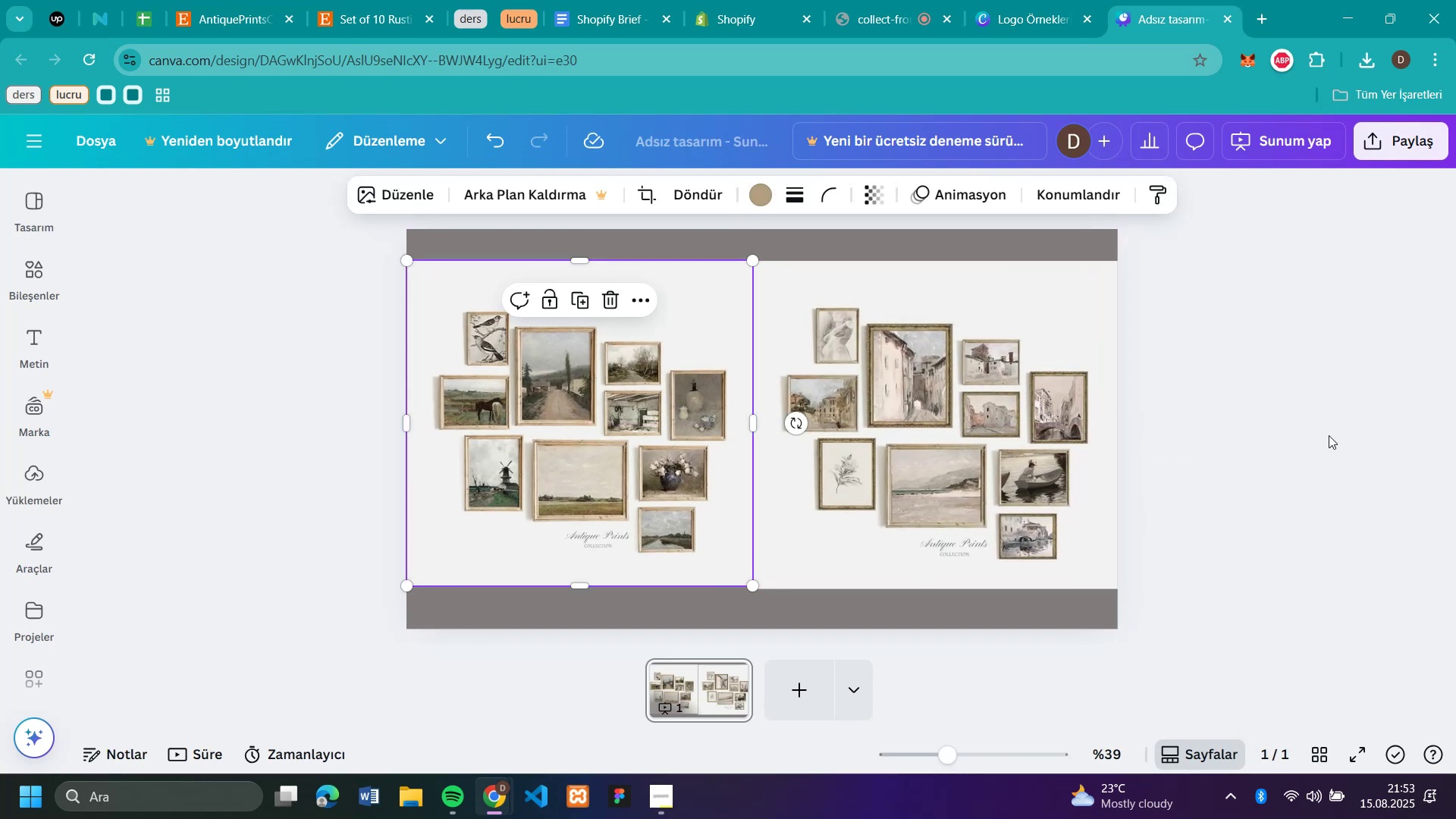 
left_click([1329, 435])
 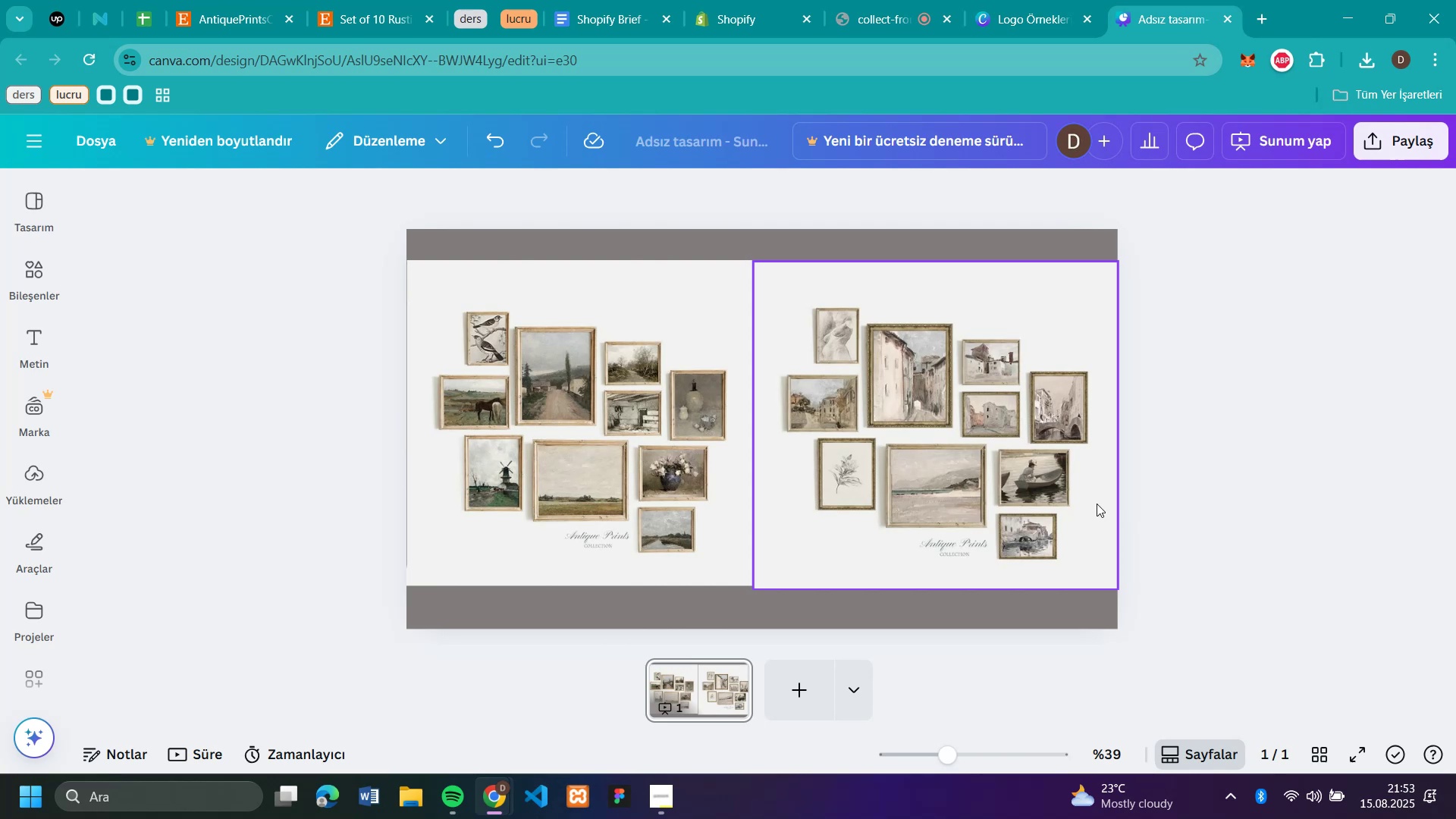 
left_click_drag(start_coordinate=[1004, 480], to_coordinate=[1003, 474])
 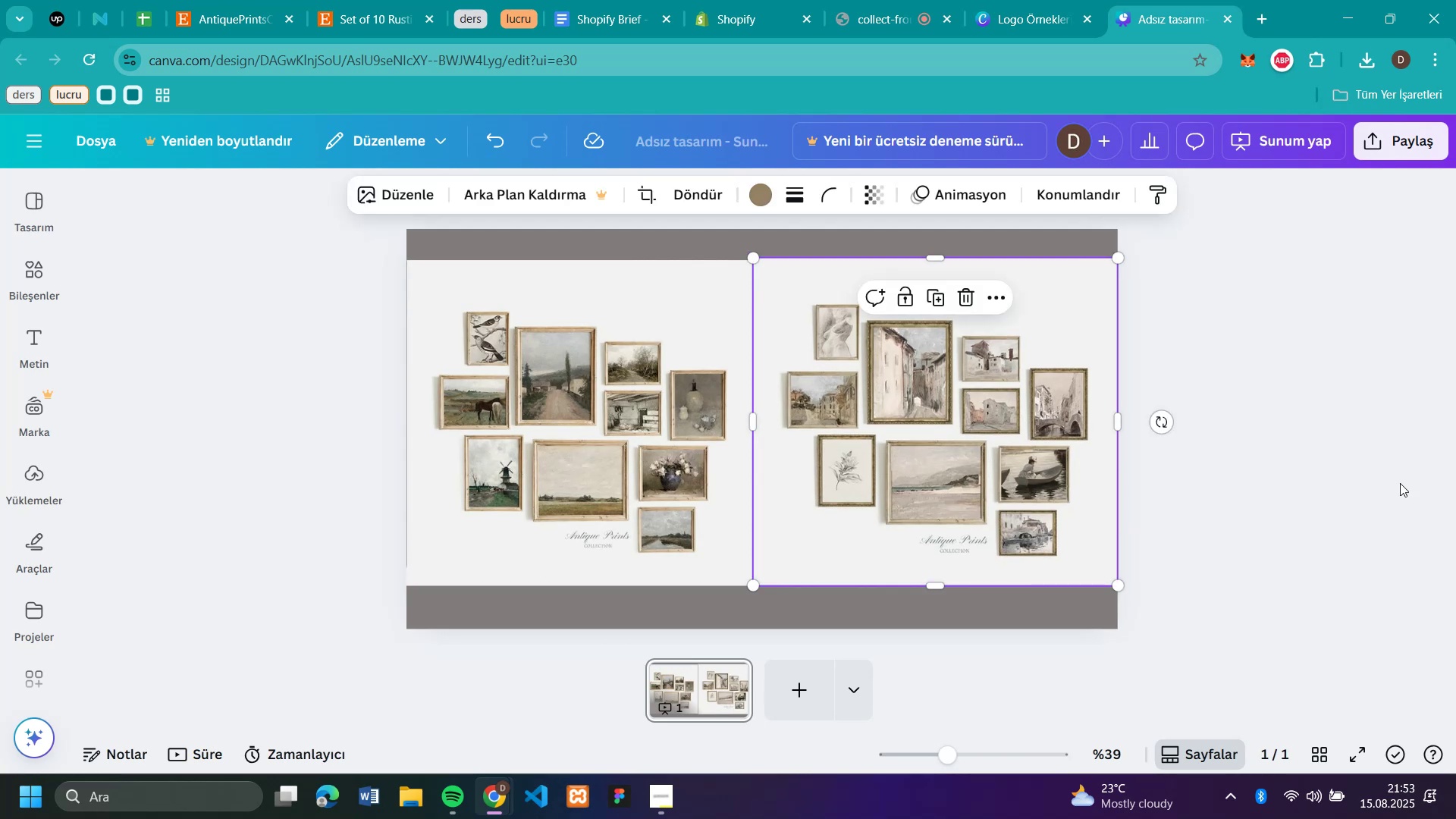 
left_click([1455, 467])
 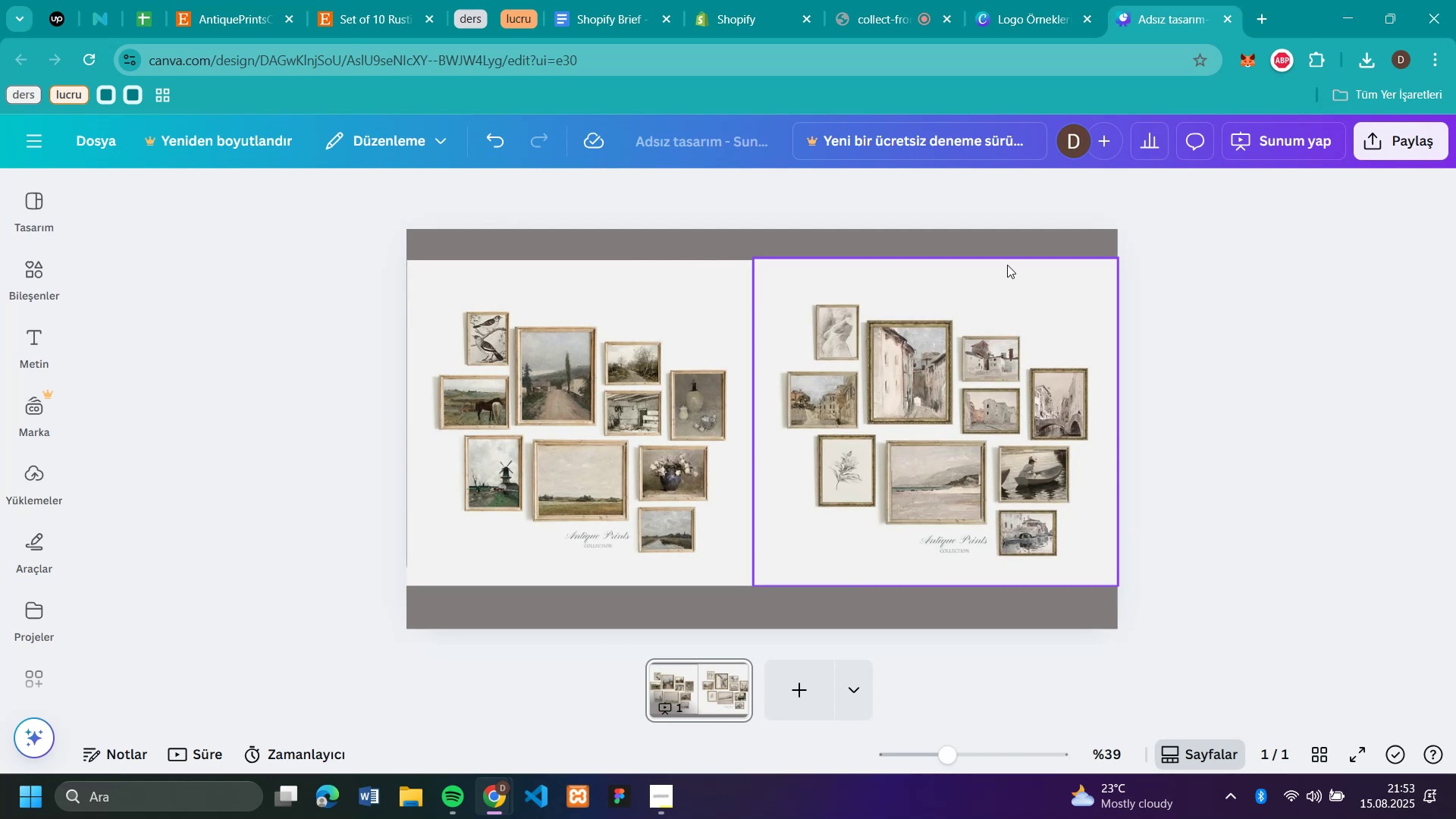 
left_click([1031, 296])
 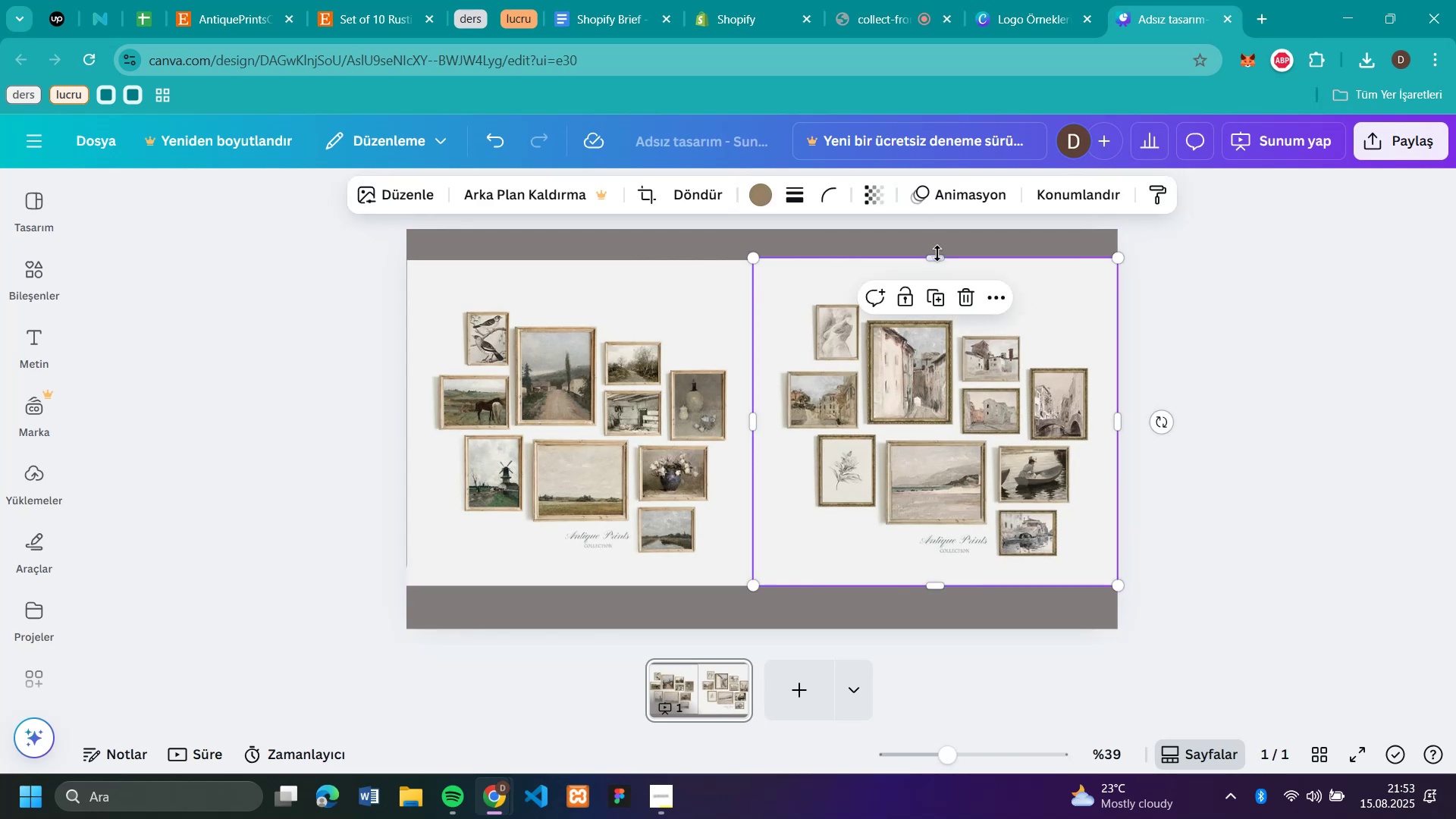 
left_click_drag(start_coordinate=[937, 257], to_coordinate=[934, 261])
 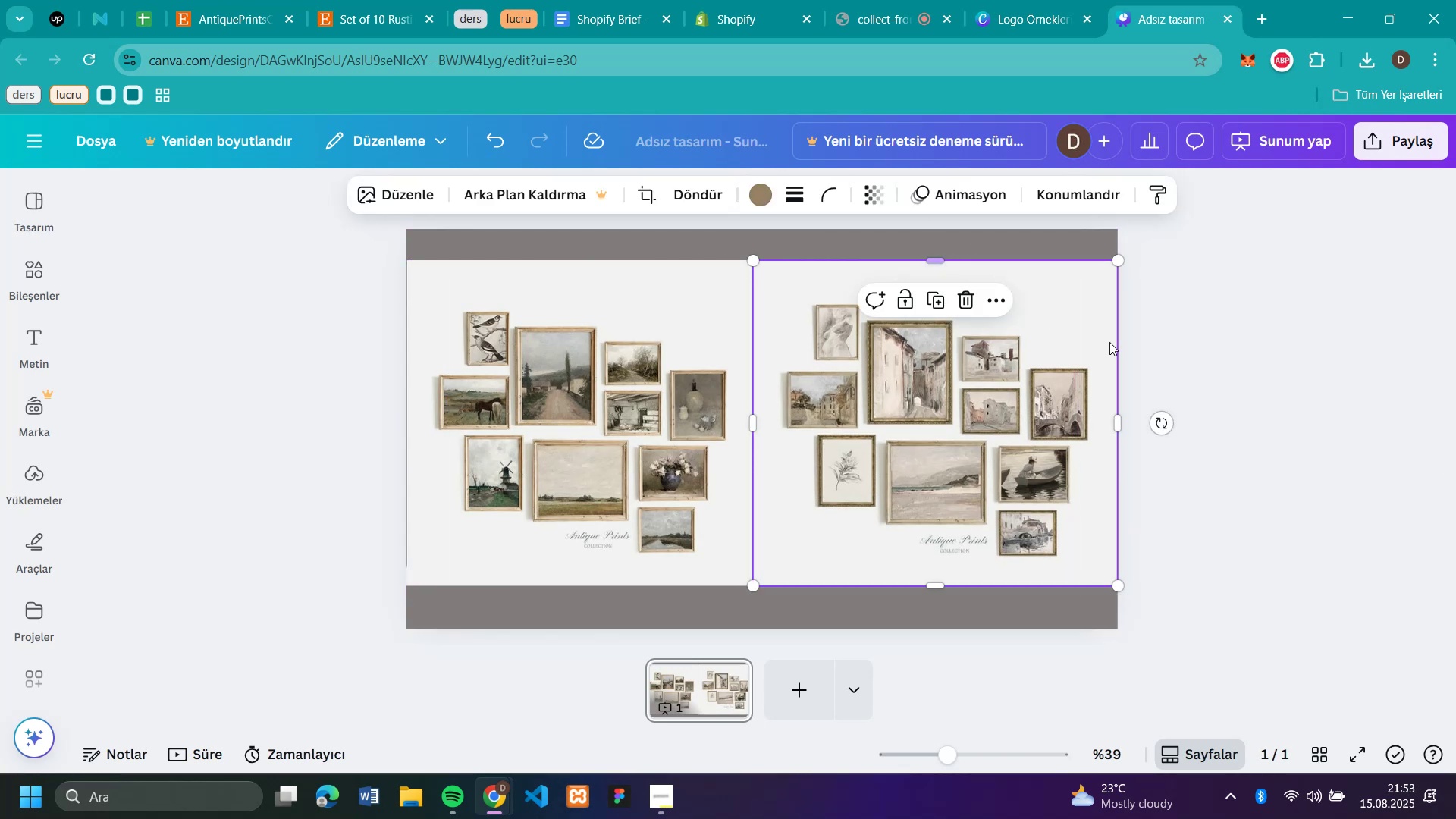 
left_click([1168, 350])
 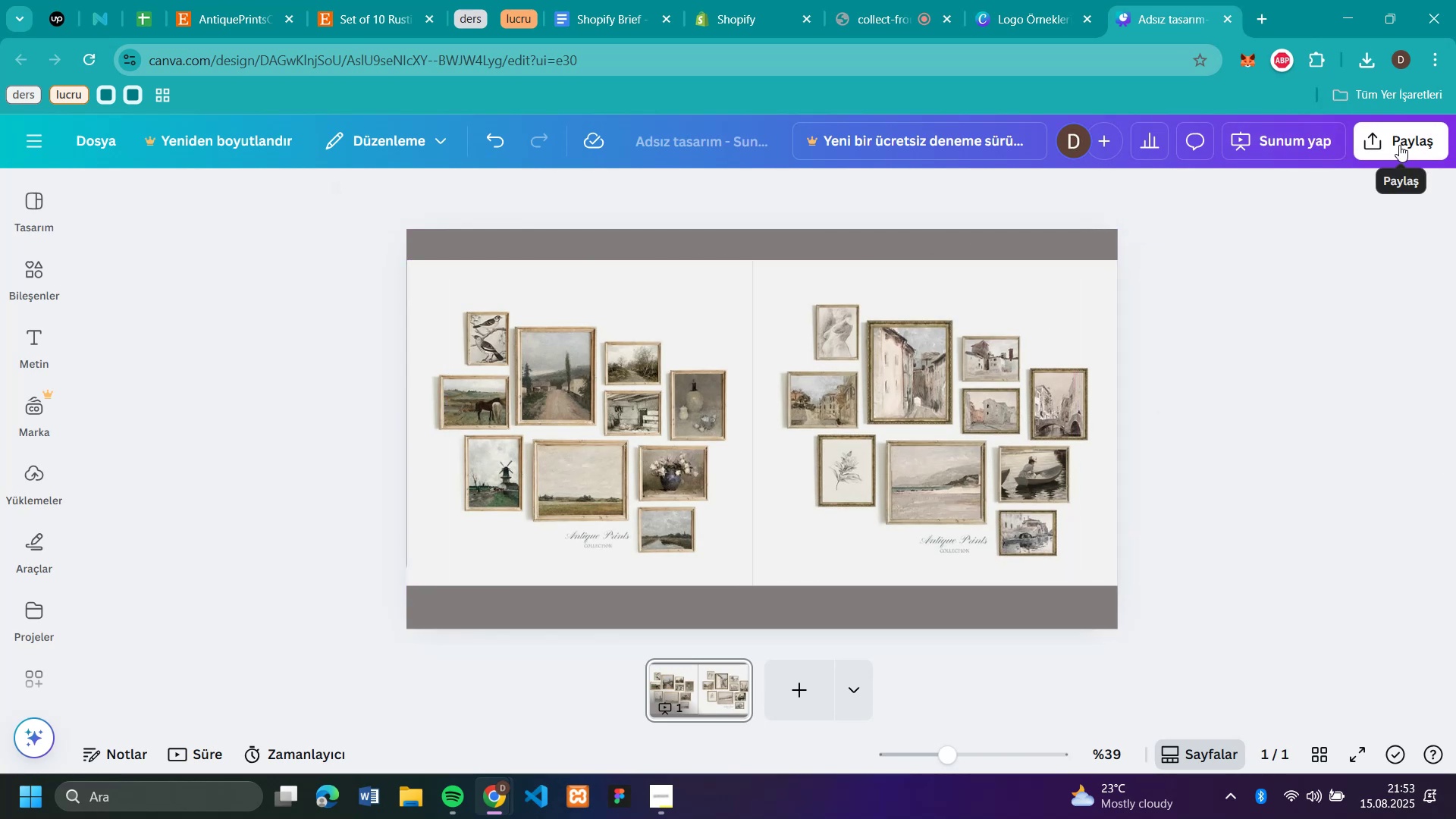 
left_click([1399, 145])
 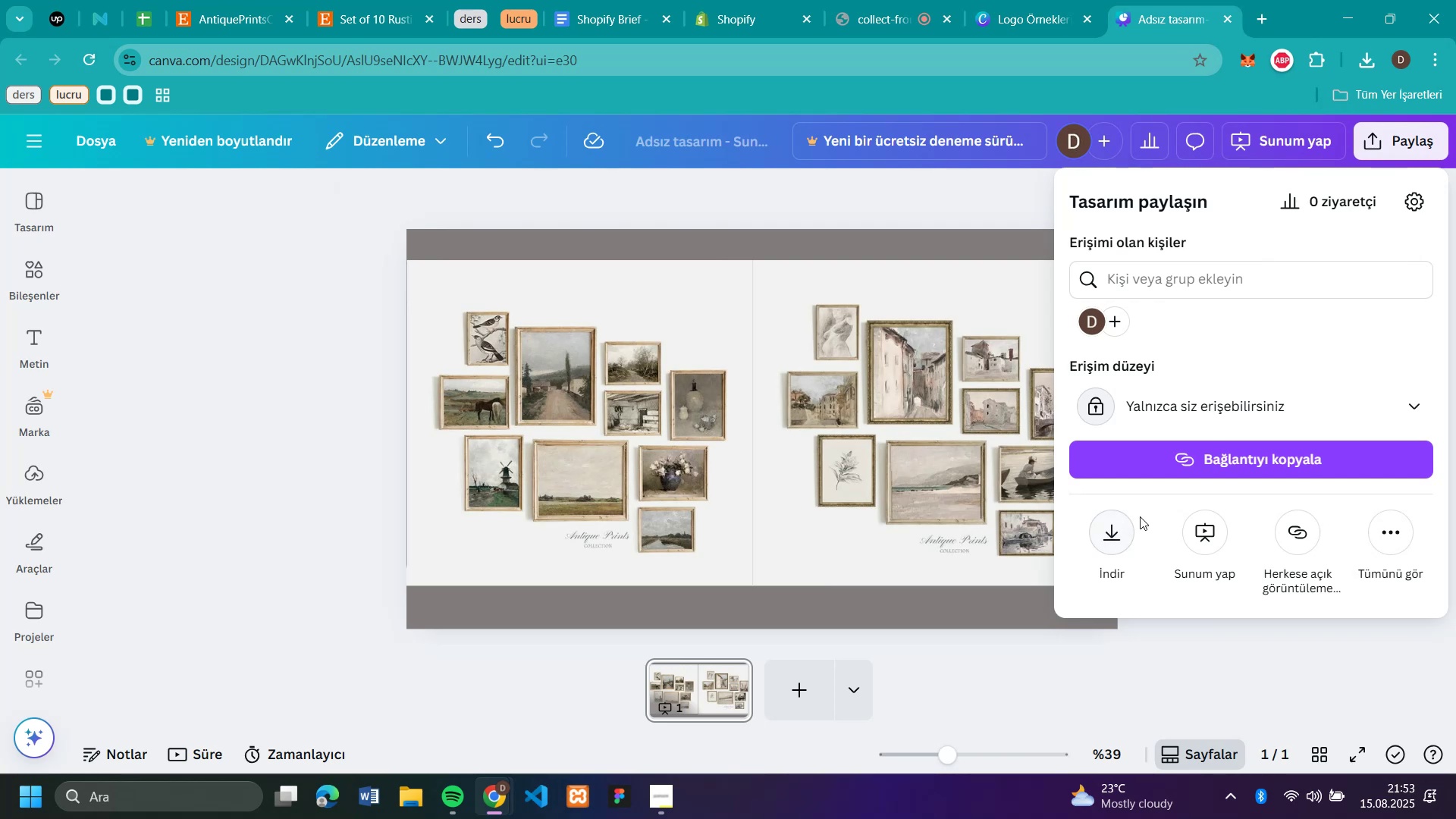 
left_click([1129, 537])
 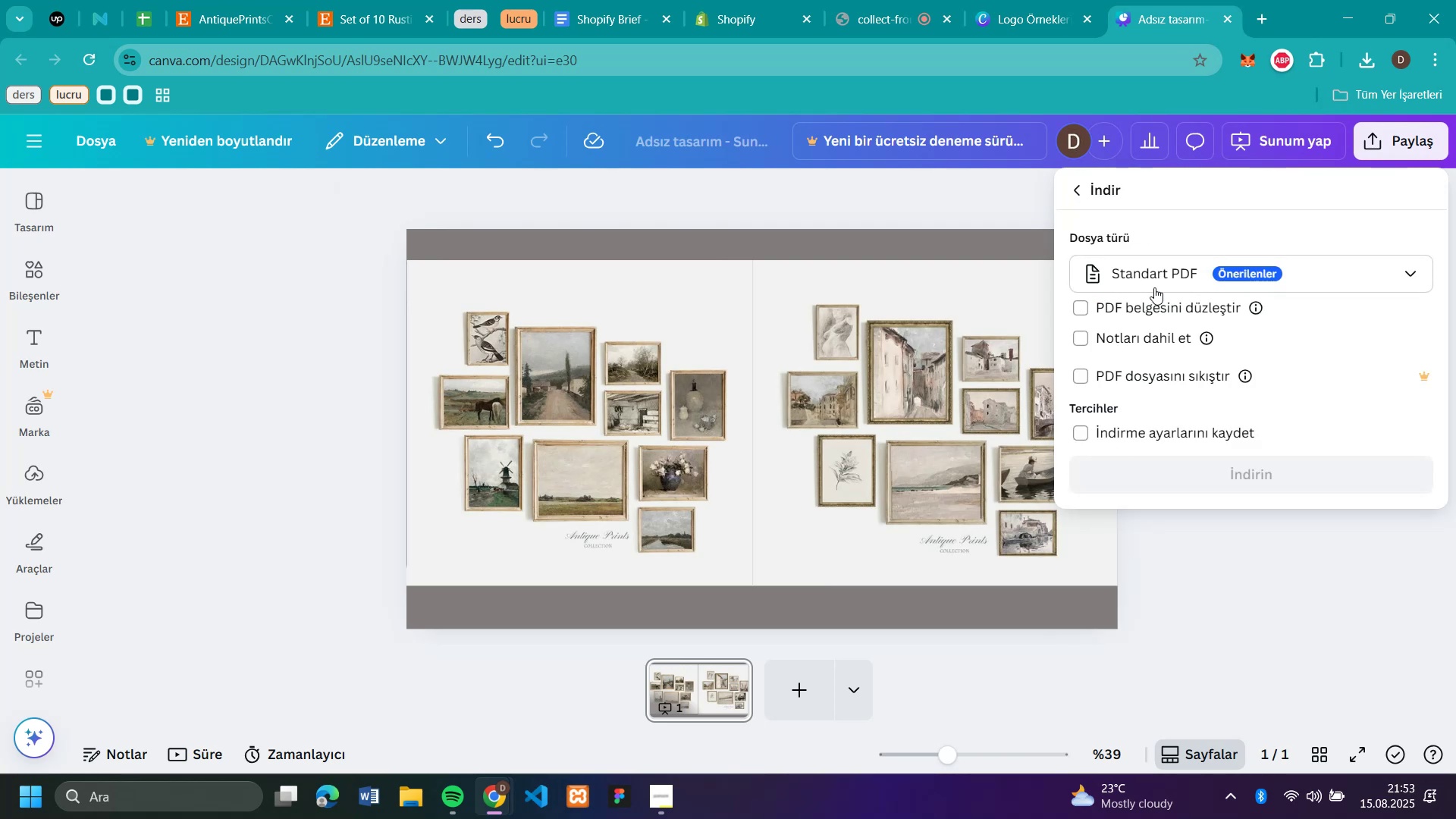 
left_click([1156, 273])
 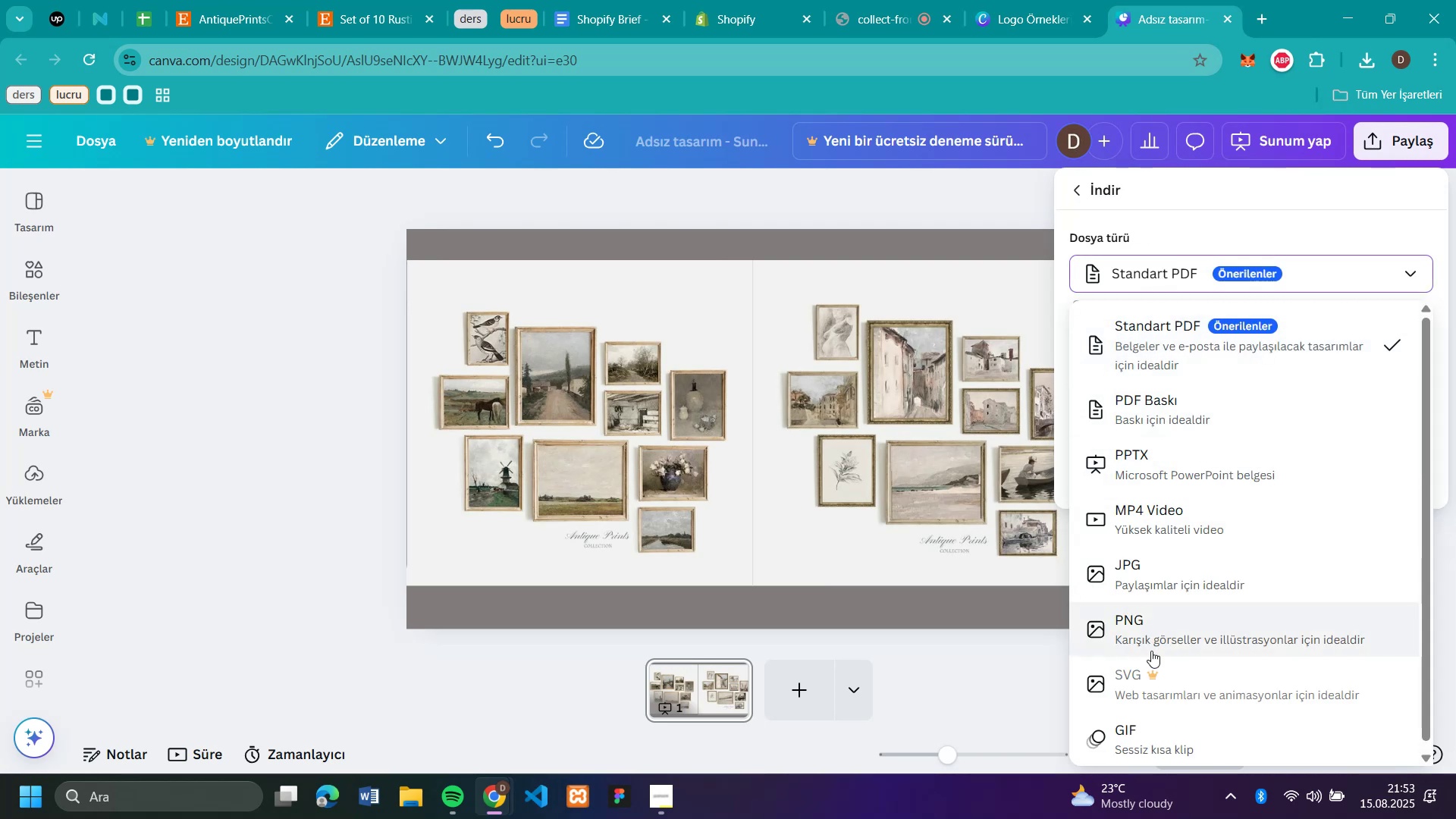 
left_click([1141, 623])
 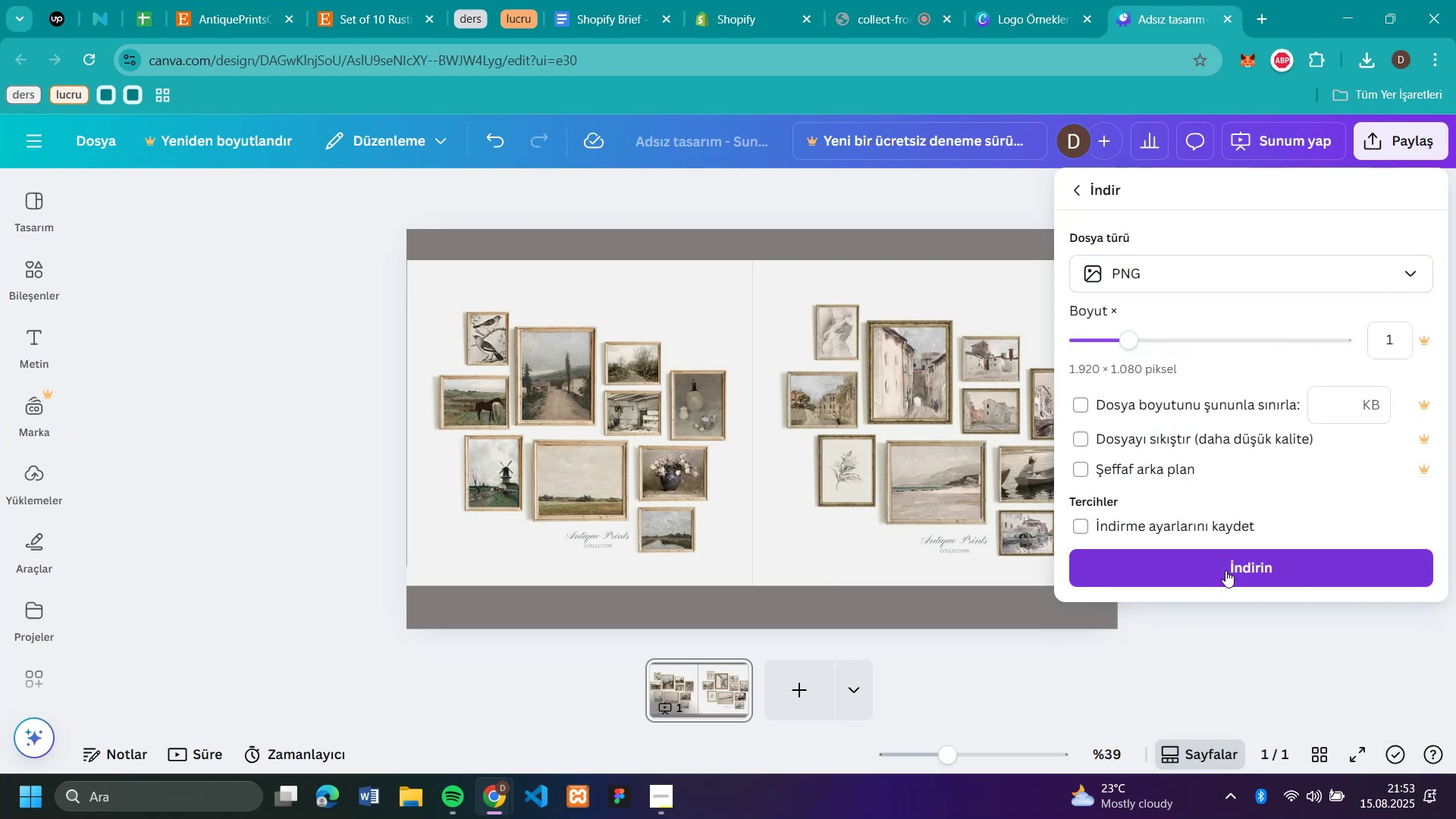 
left_click([1225, 570])
 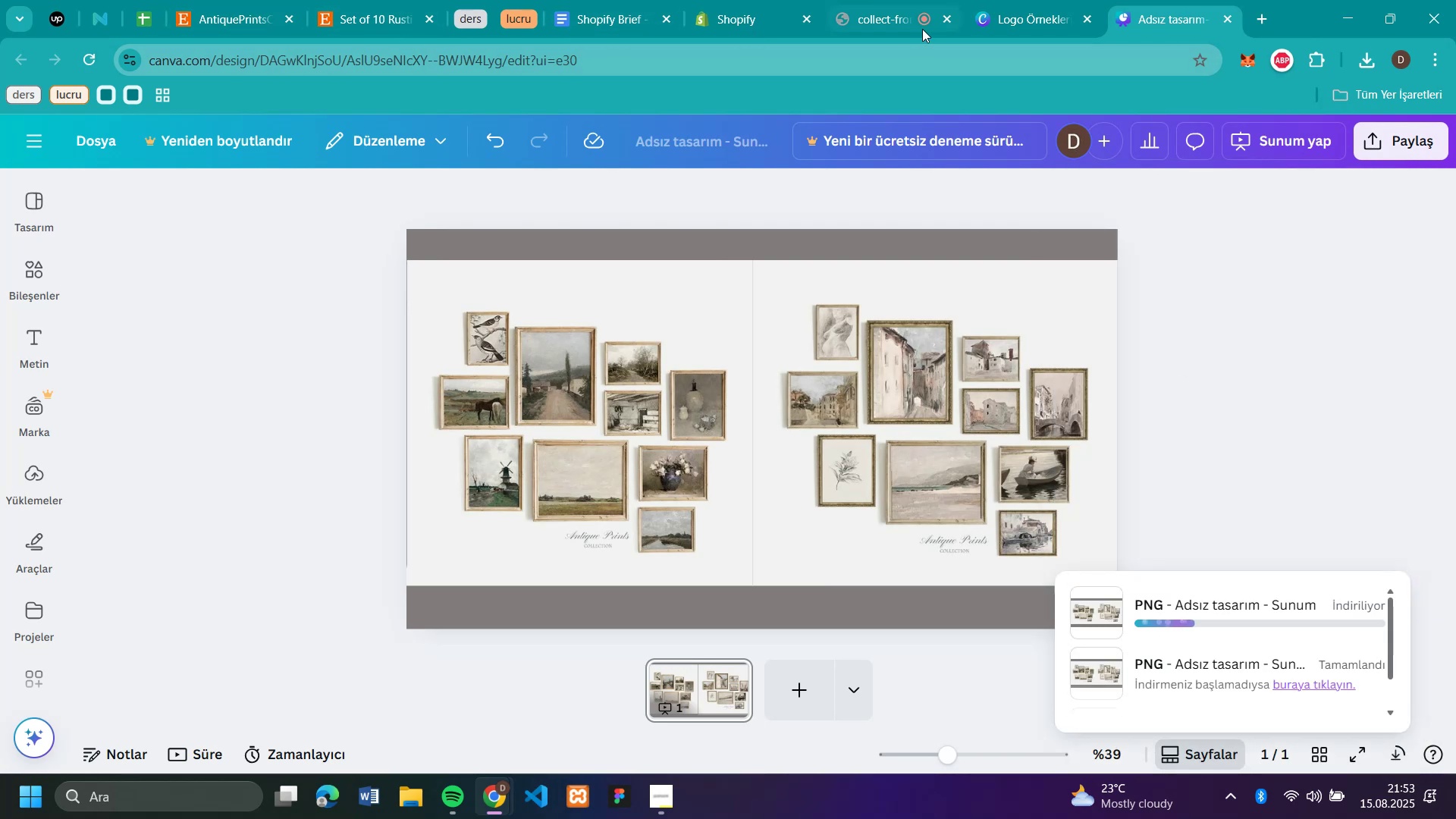 
left_click([723, 18])
 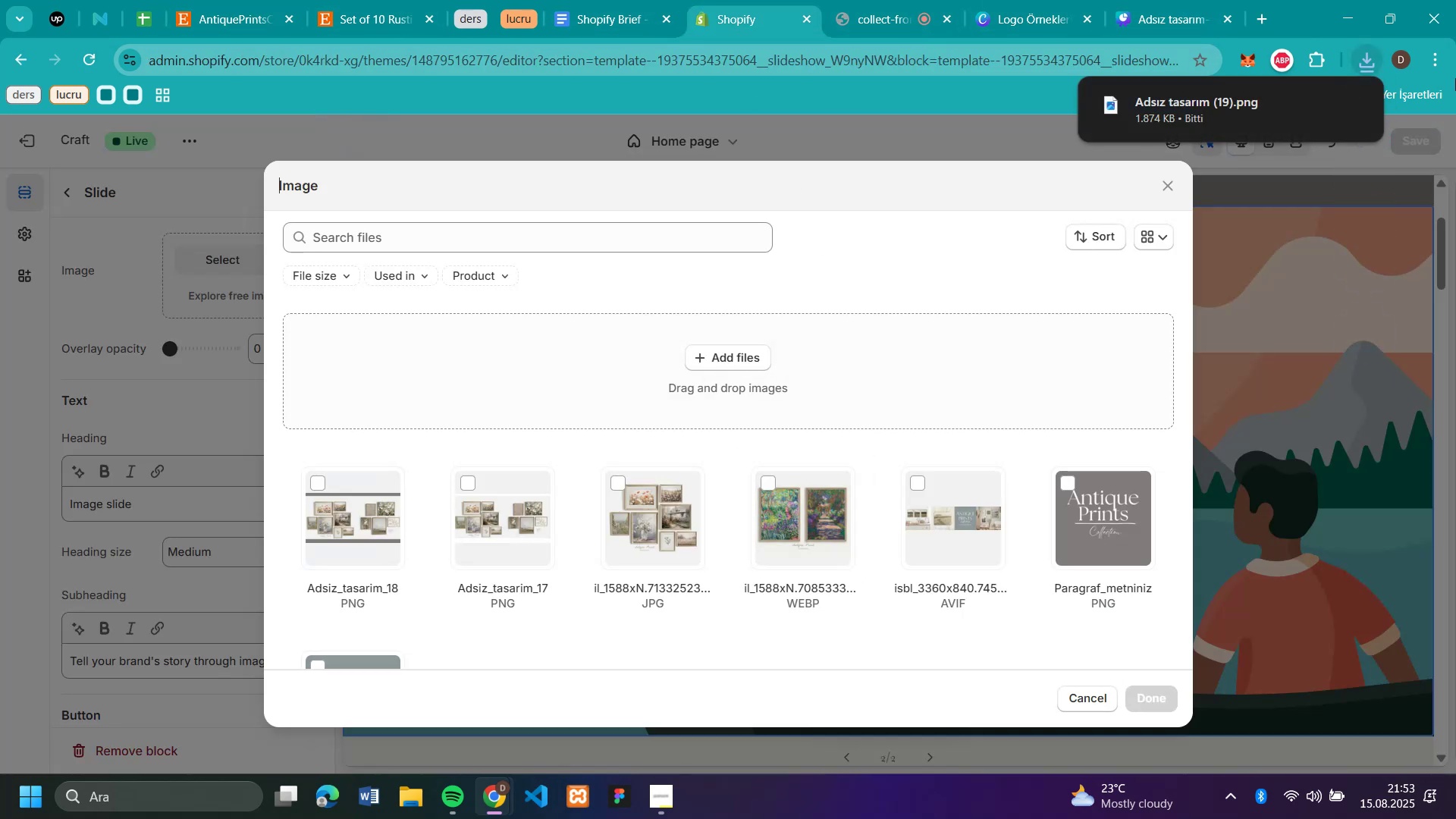 
left_click_drag(start_coordinate=[1235, 102], to_coordinate=[727, 421])
 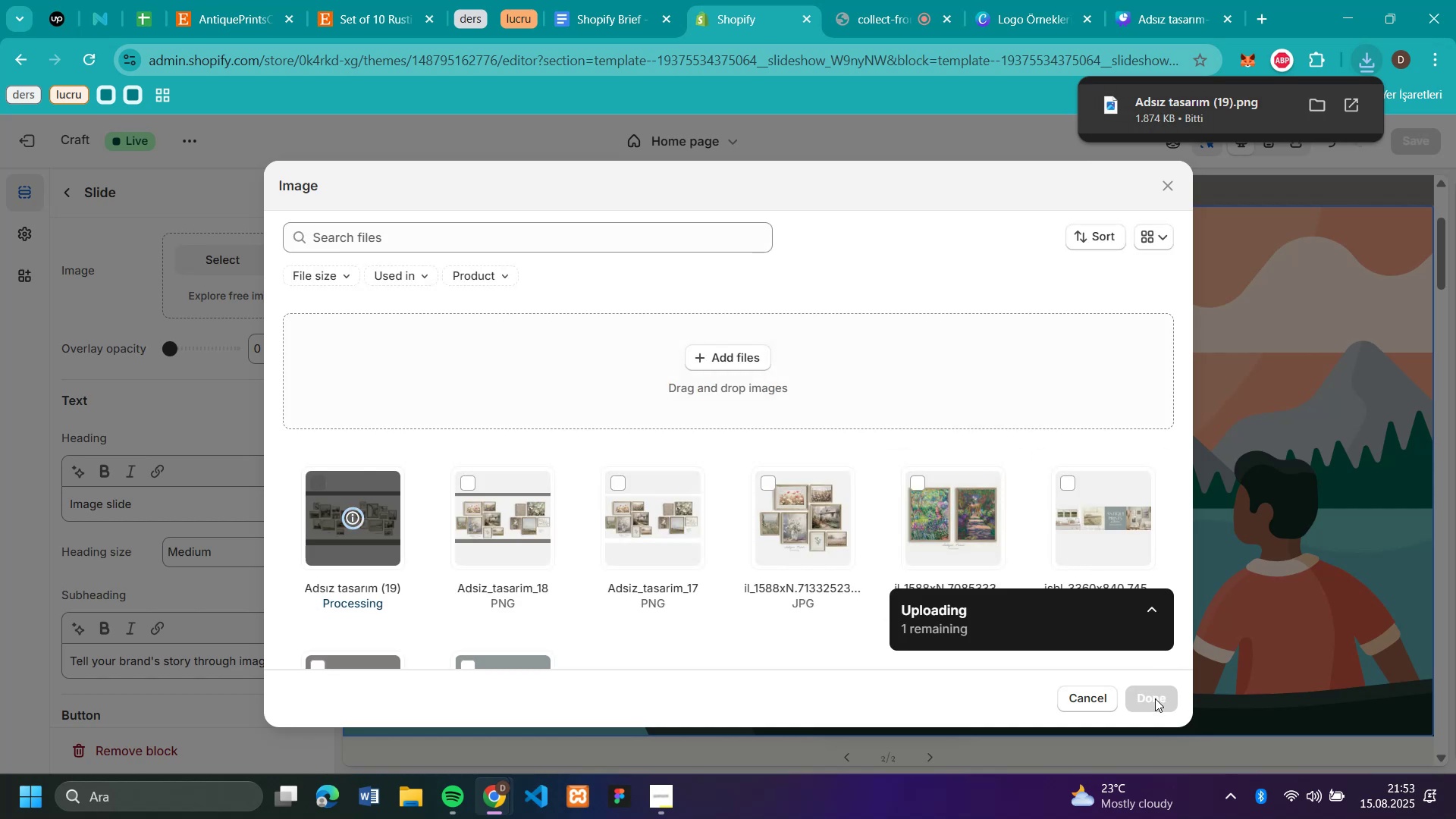 
wait(6.38)
 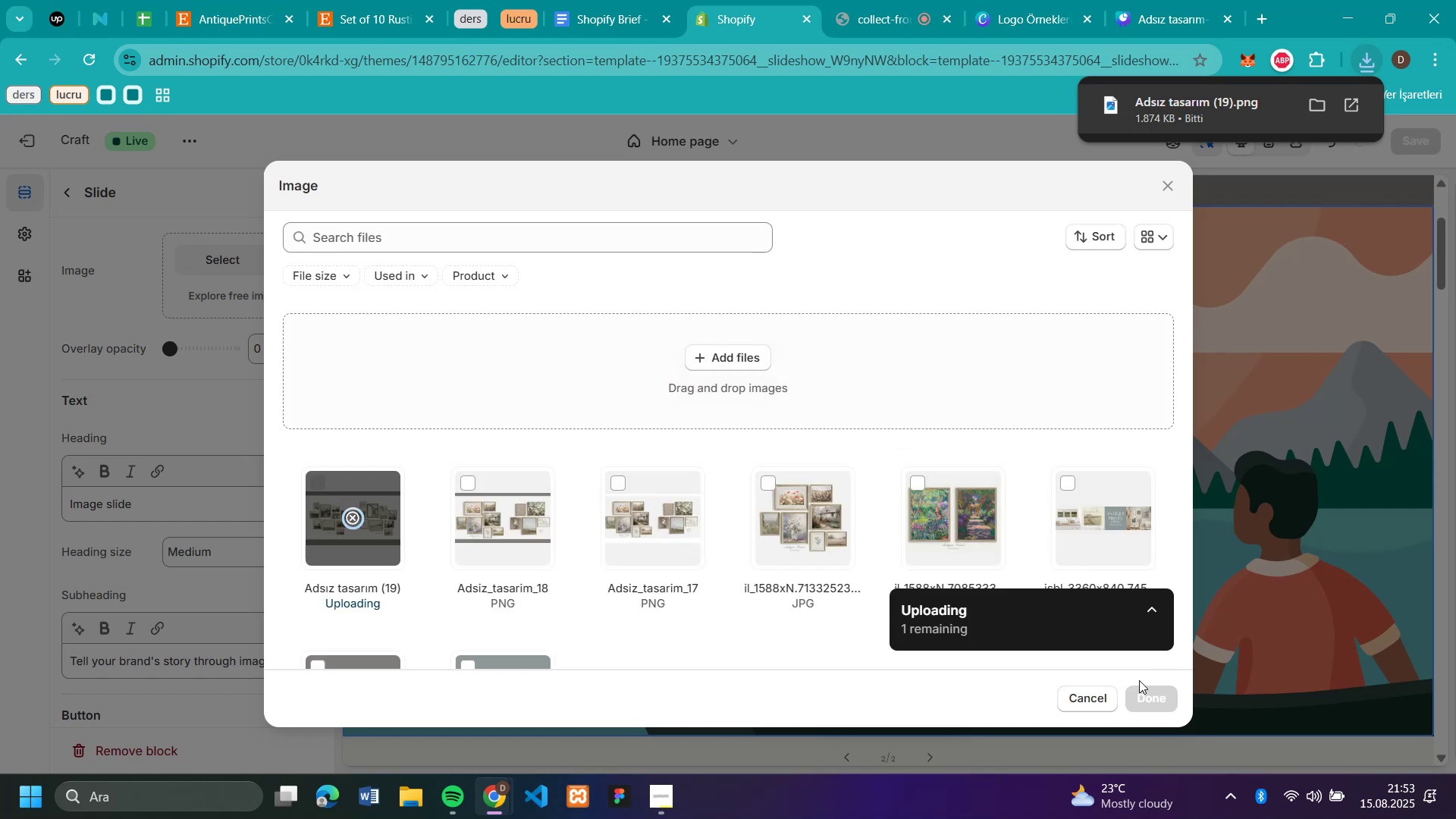 
left_click([1155, 698])
 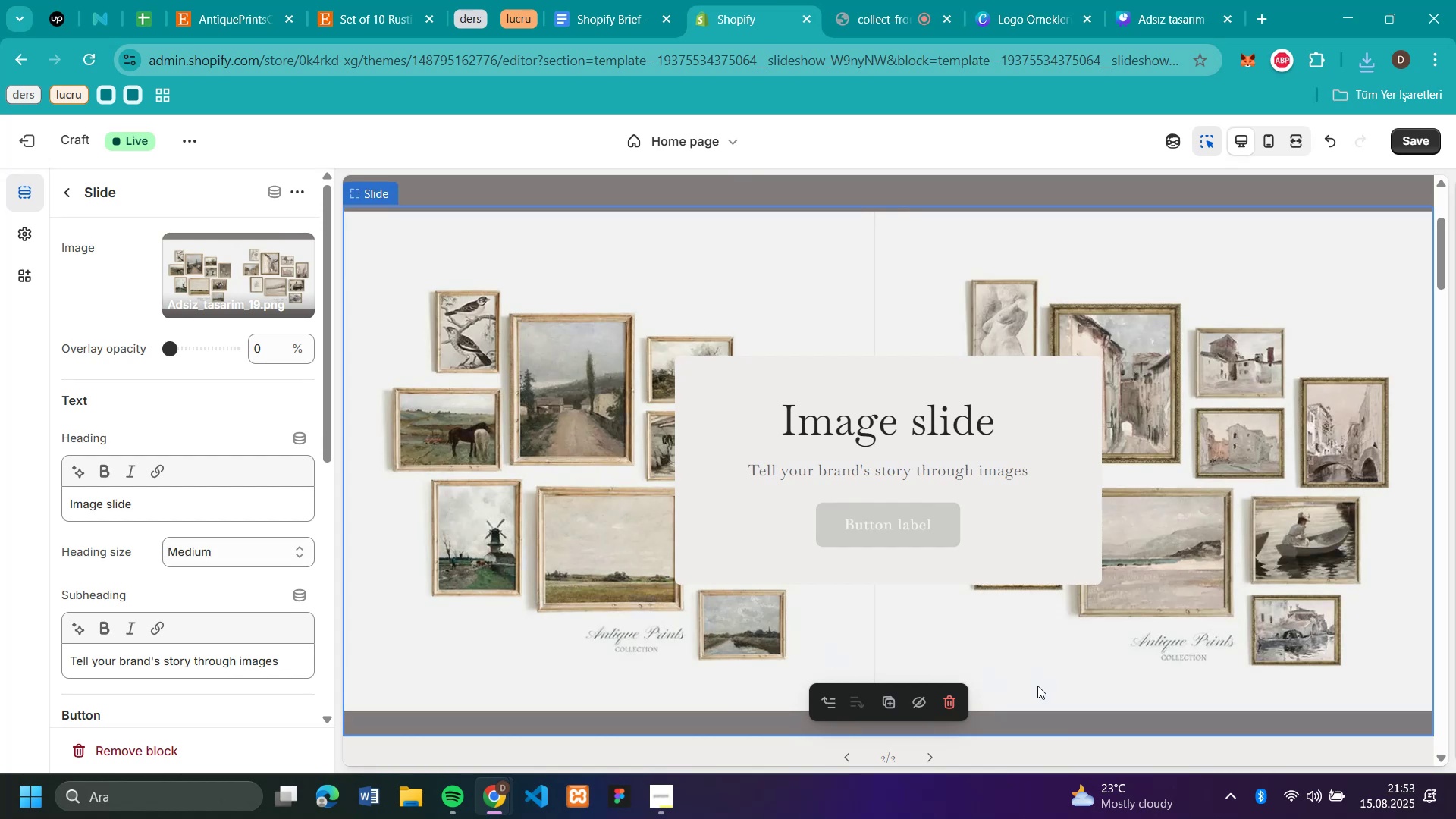 
wait(5.09)
 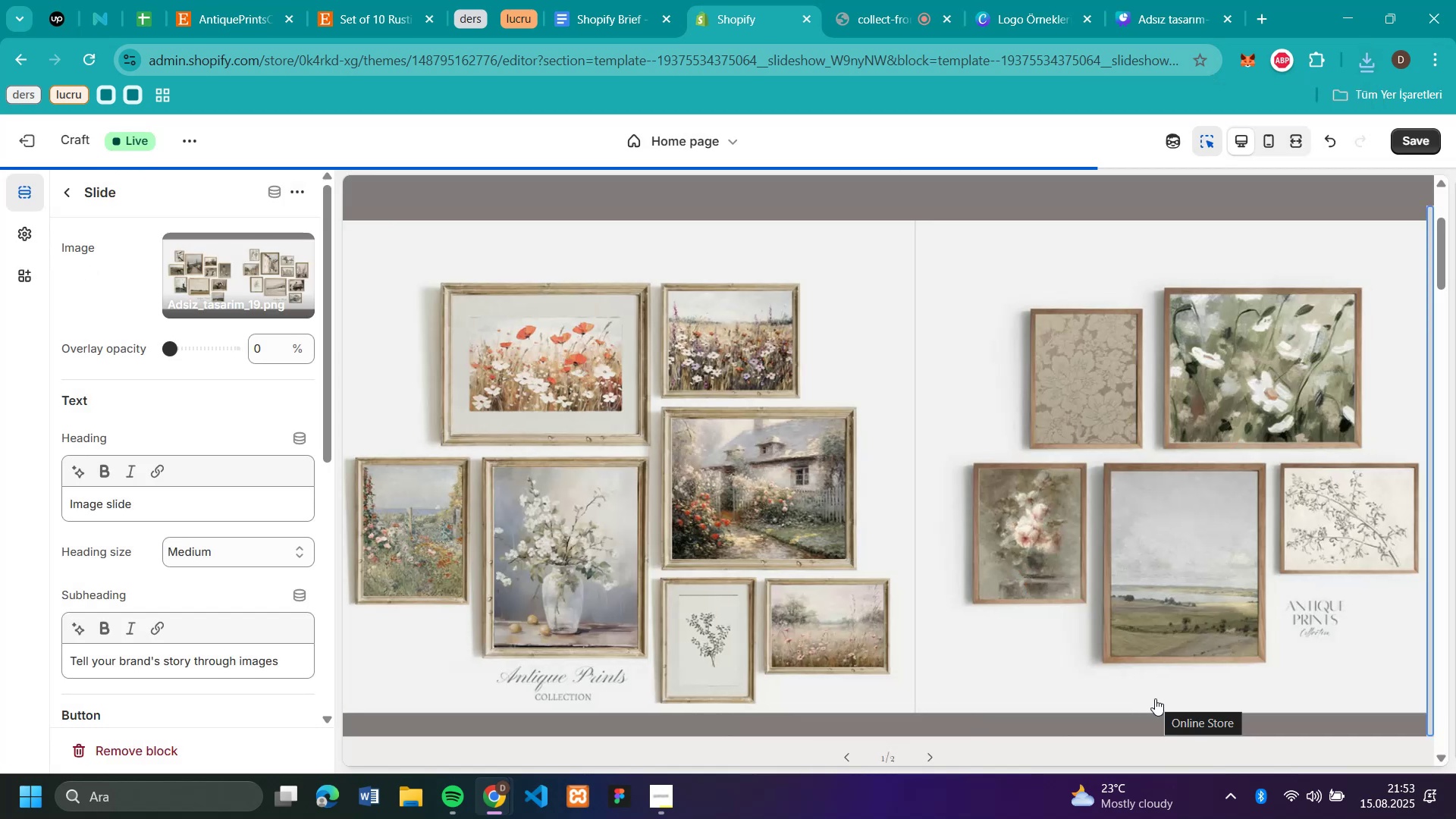 
left_click([700, 496])
 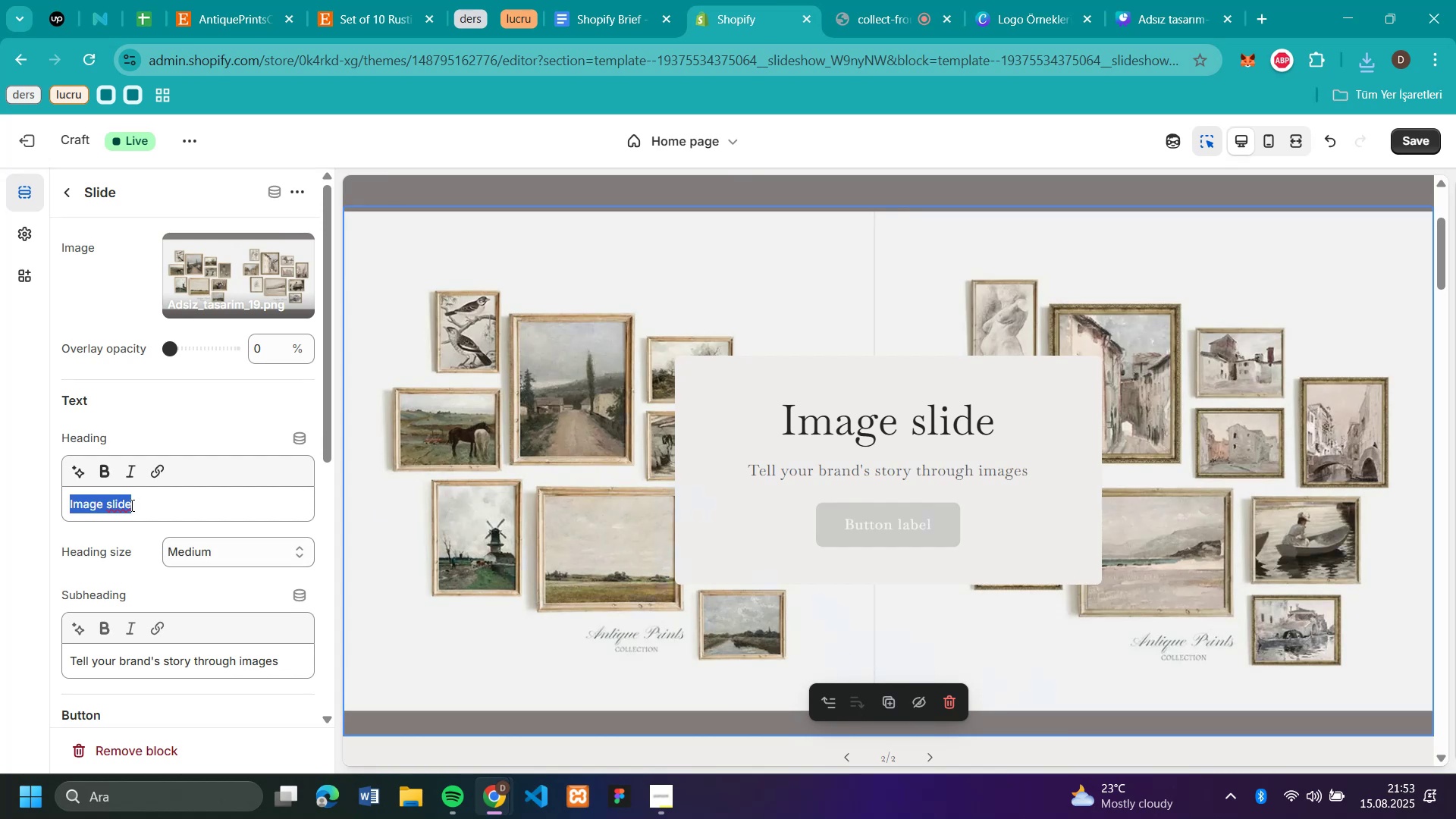 
key(Backspace)
 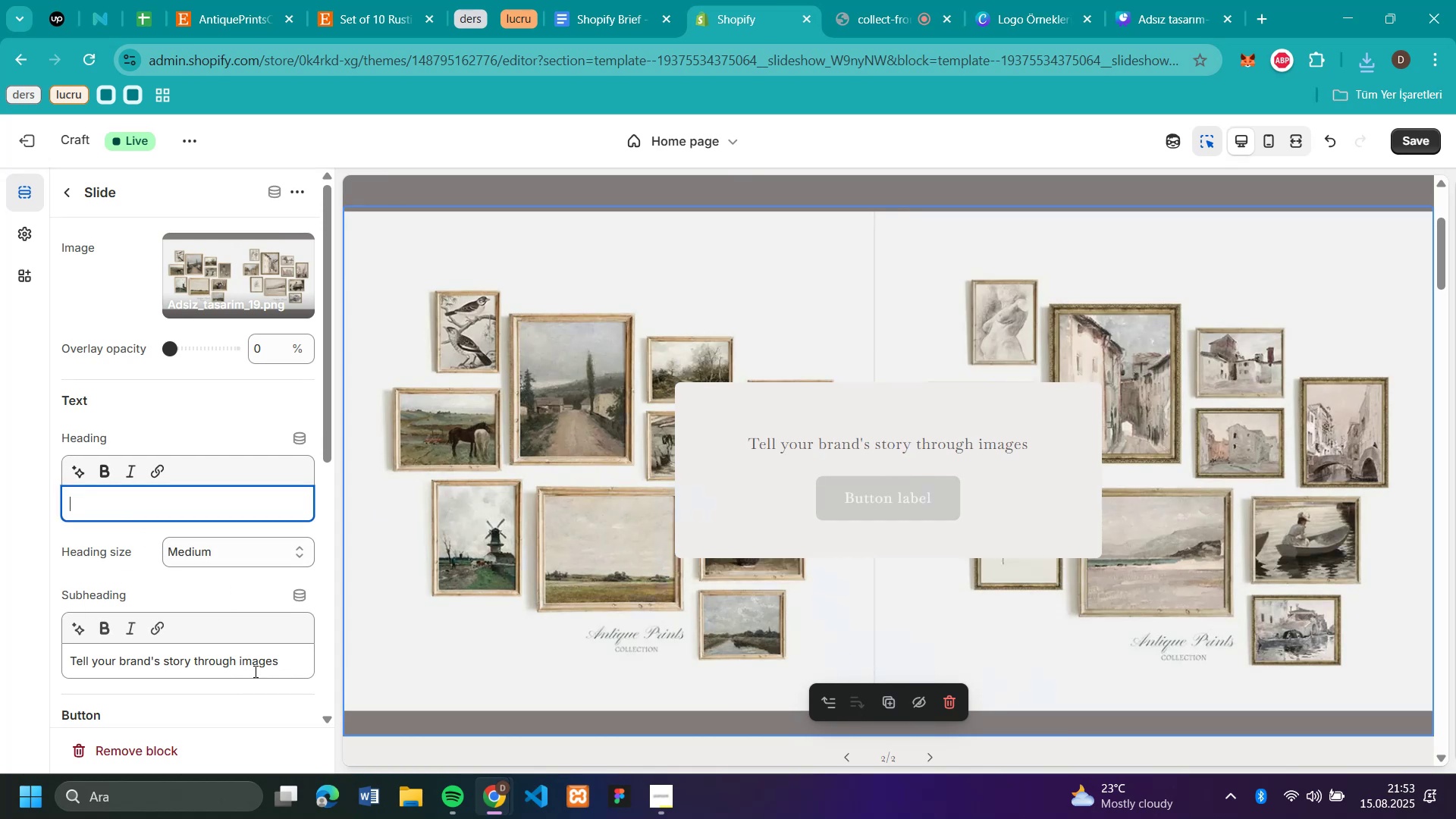 
left_click_drag(start_coordinate=[281, 663], to_coordinate=[0, 639])
 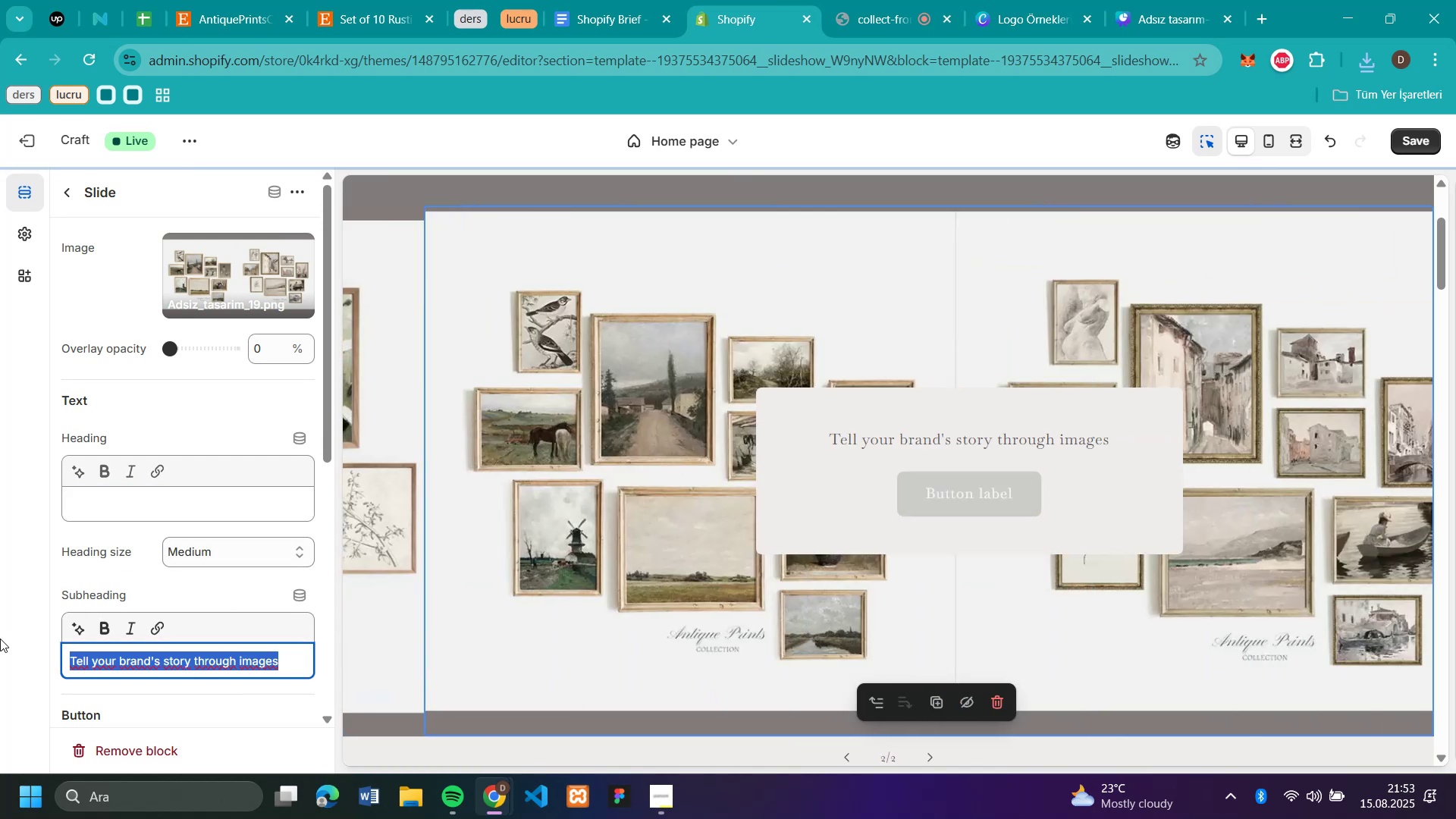 
key(Backspace)
 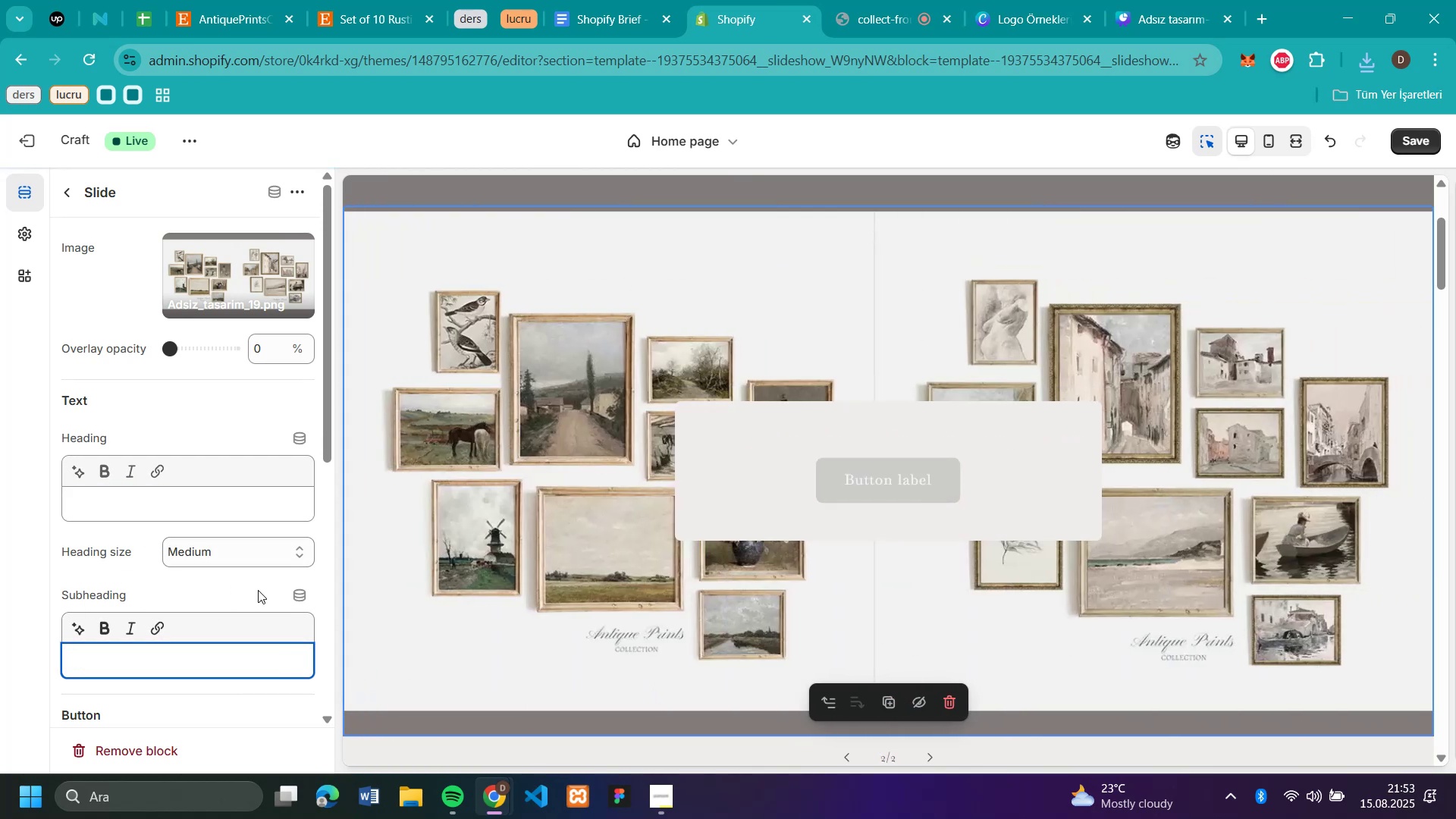 
scroll: coordinate [227, 562], scroll_direction: down, amount: 2.0
 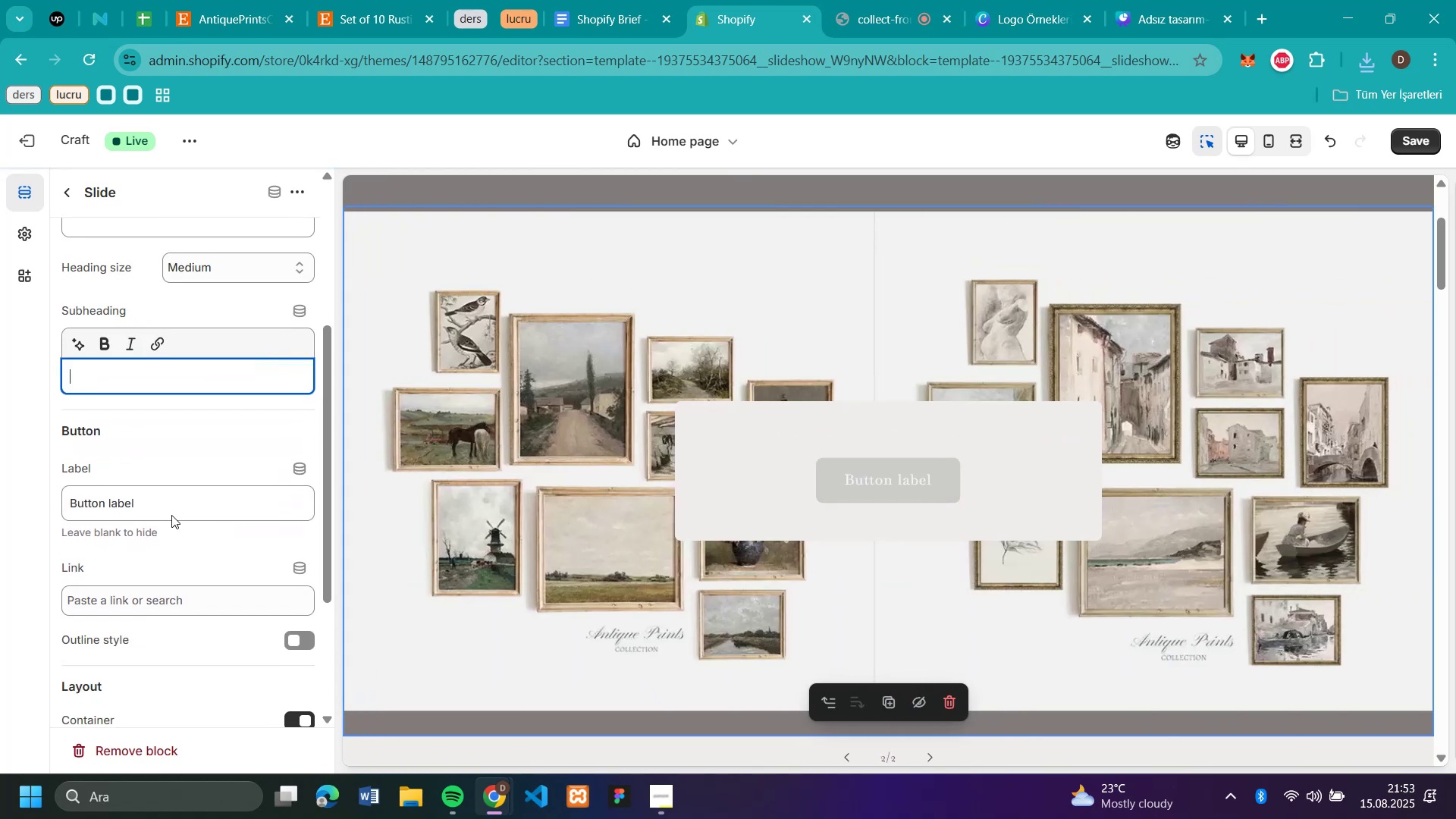 
left_click_drag(start_coordinate=[174, 491], to_coordinate=[0, 492])
 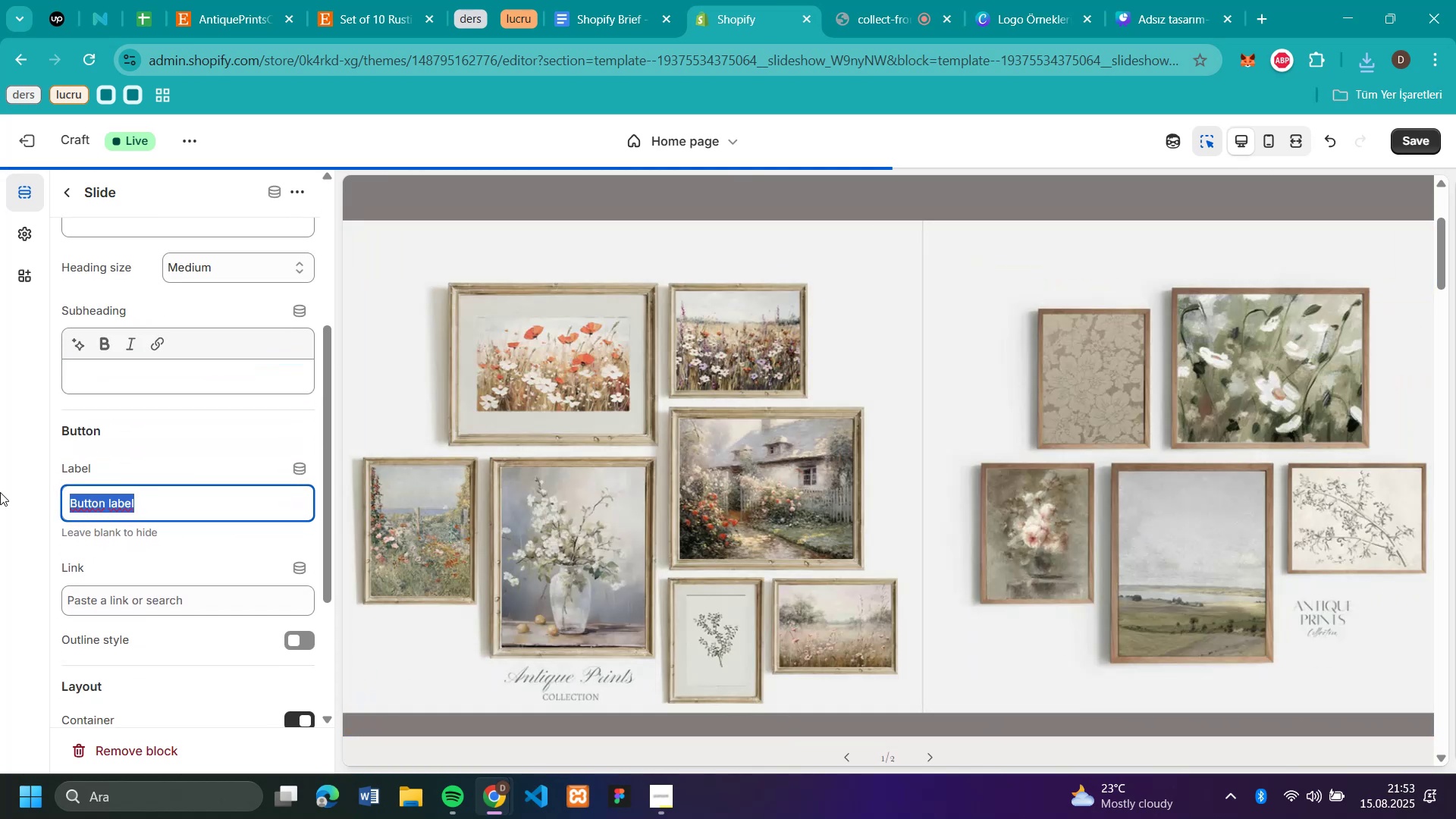 
key(Backspace)
 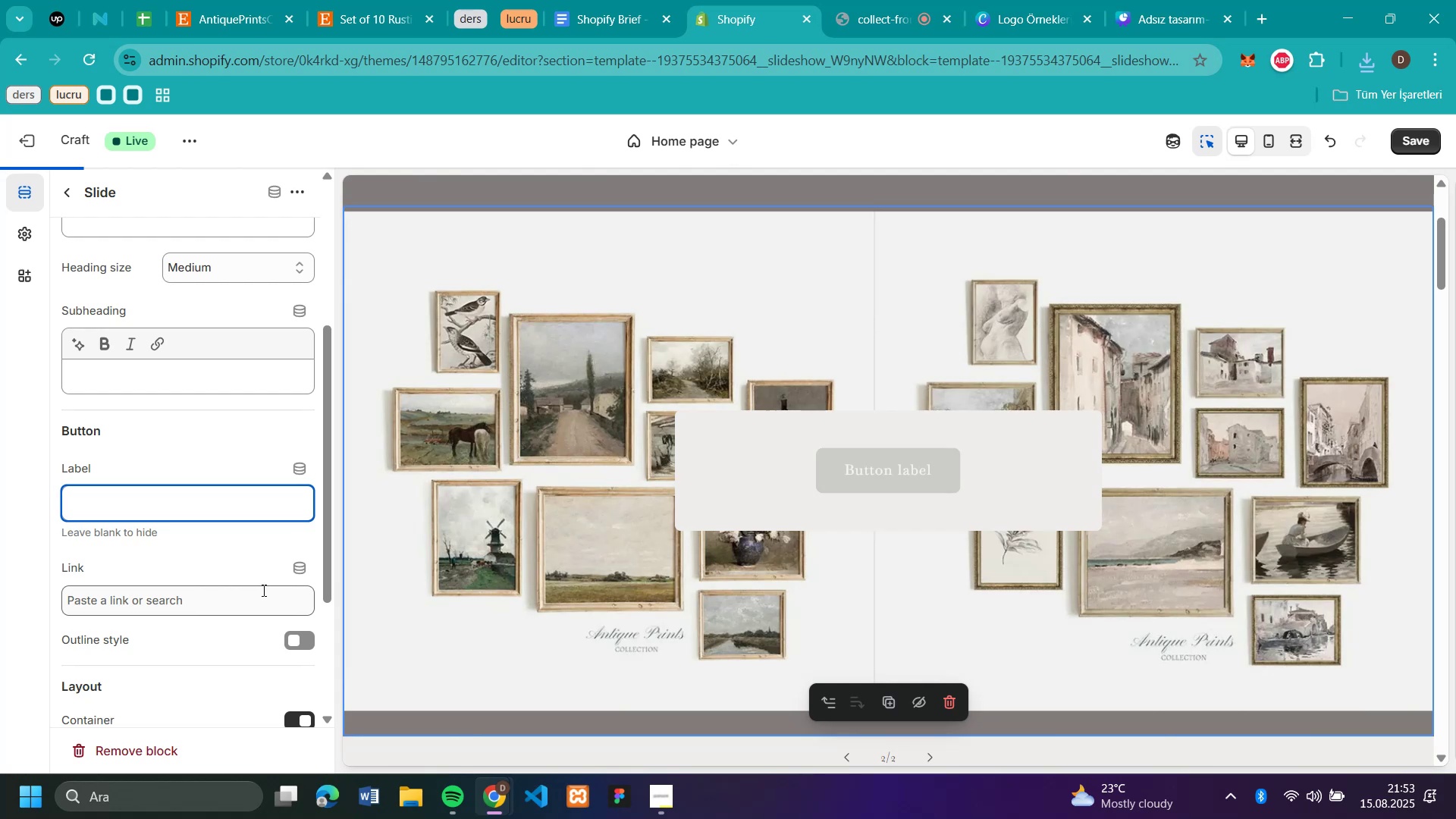 
scroll: coordinate [252, 563], scroll_direction: down, amount: 1.0
 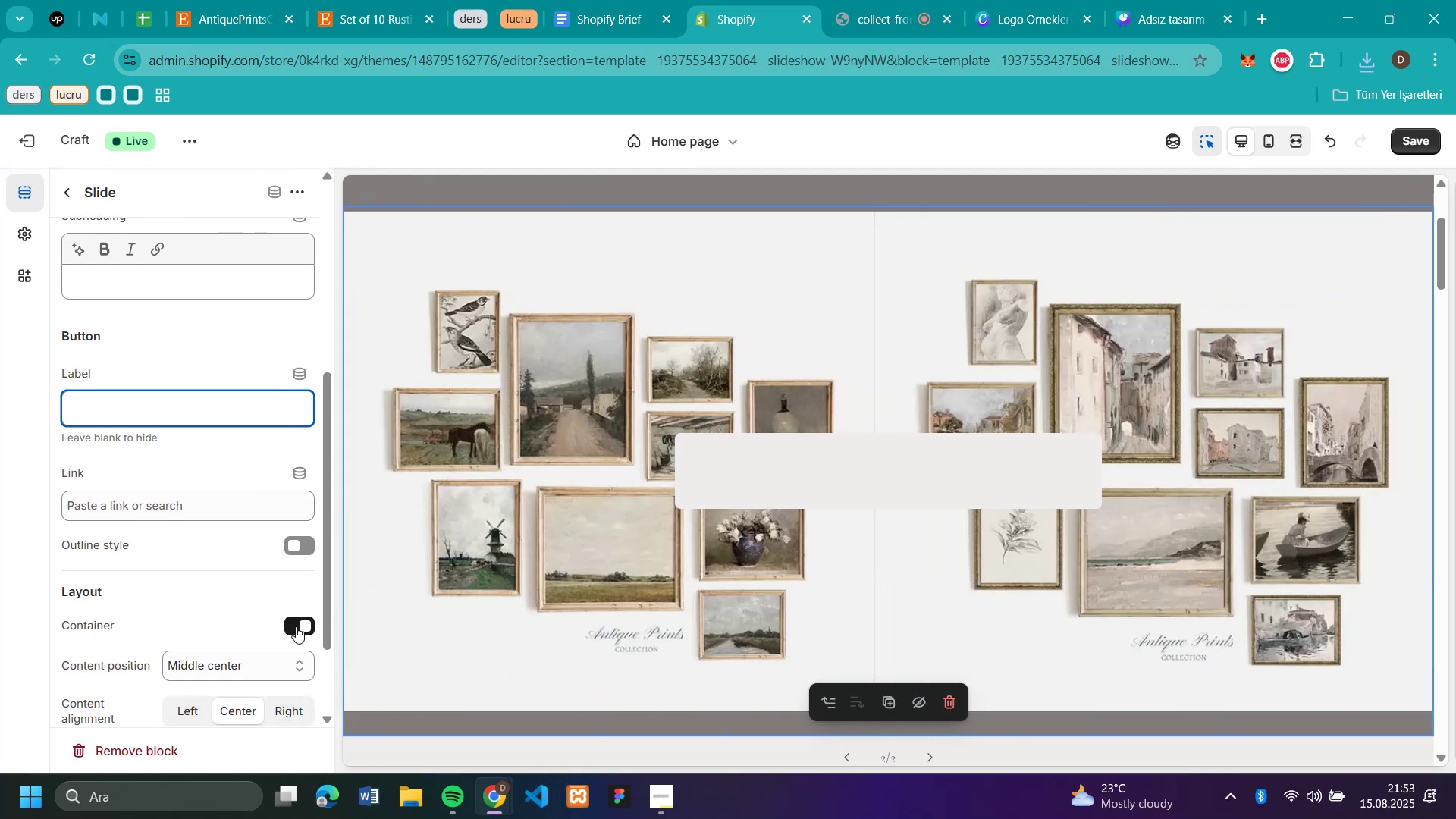 
left_click([297, 625])
 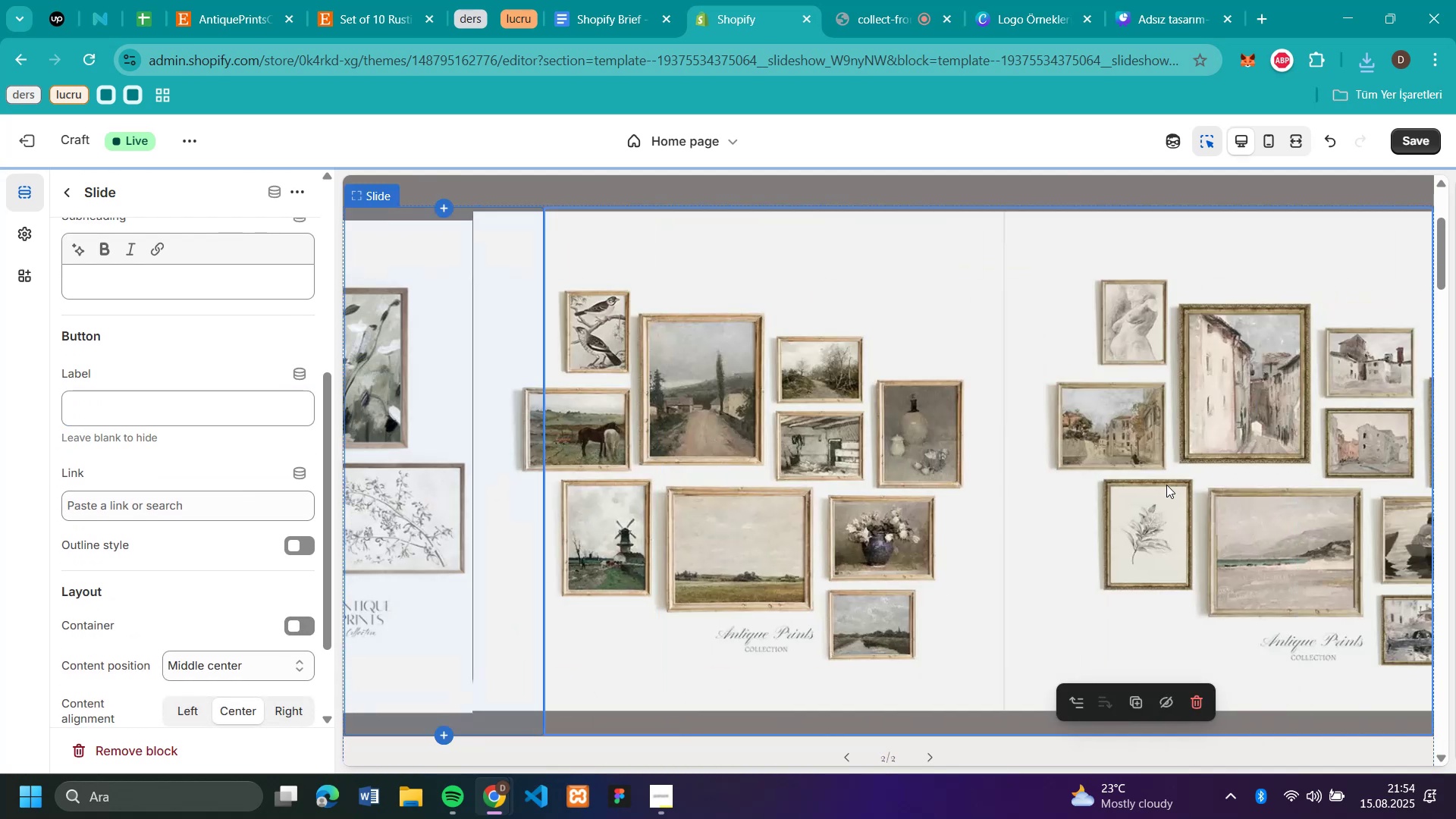 
scroll: coordinate [1172, 489], scroll_direction: none, amount: 0.0
 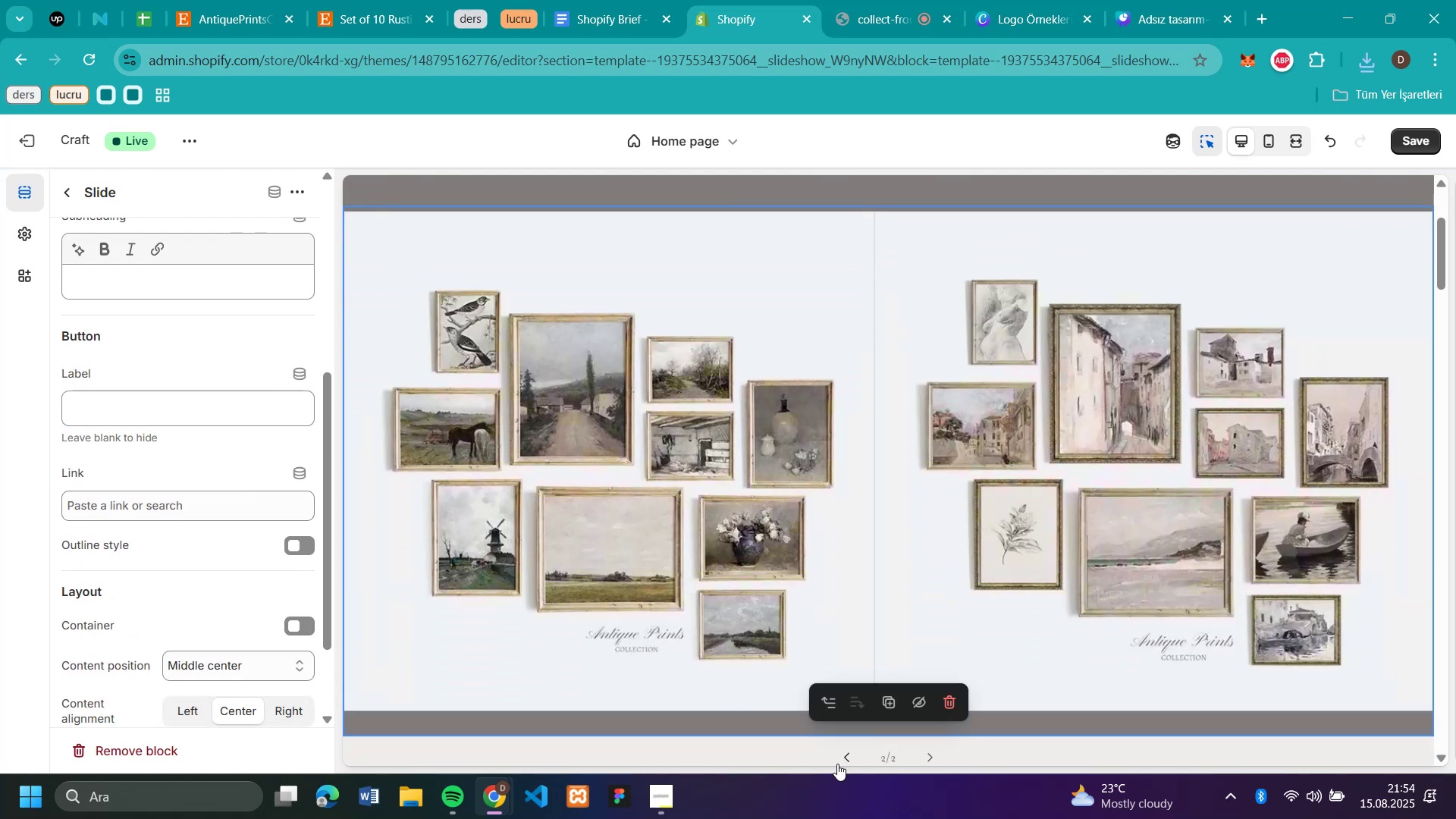 
left_click([846, 757])
 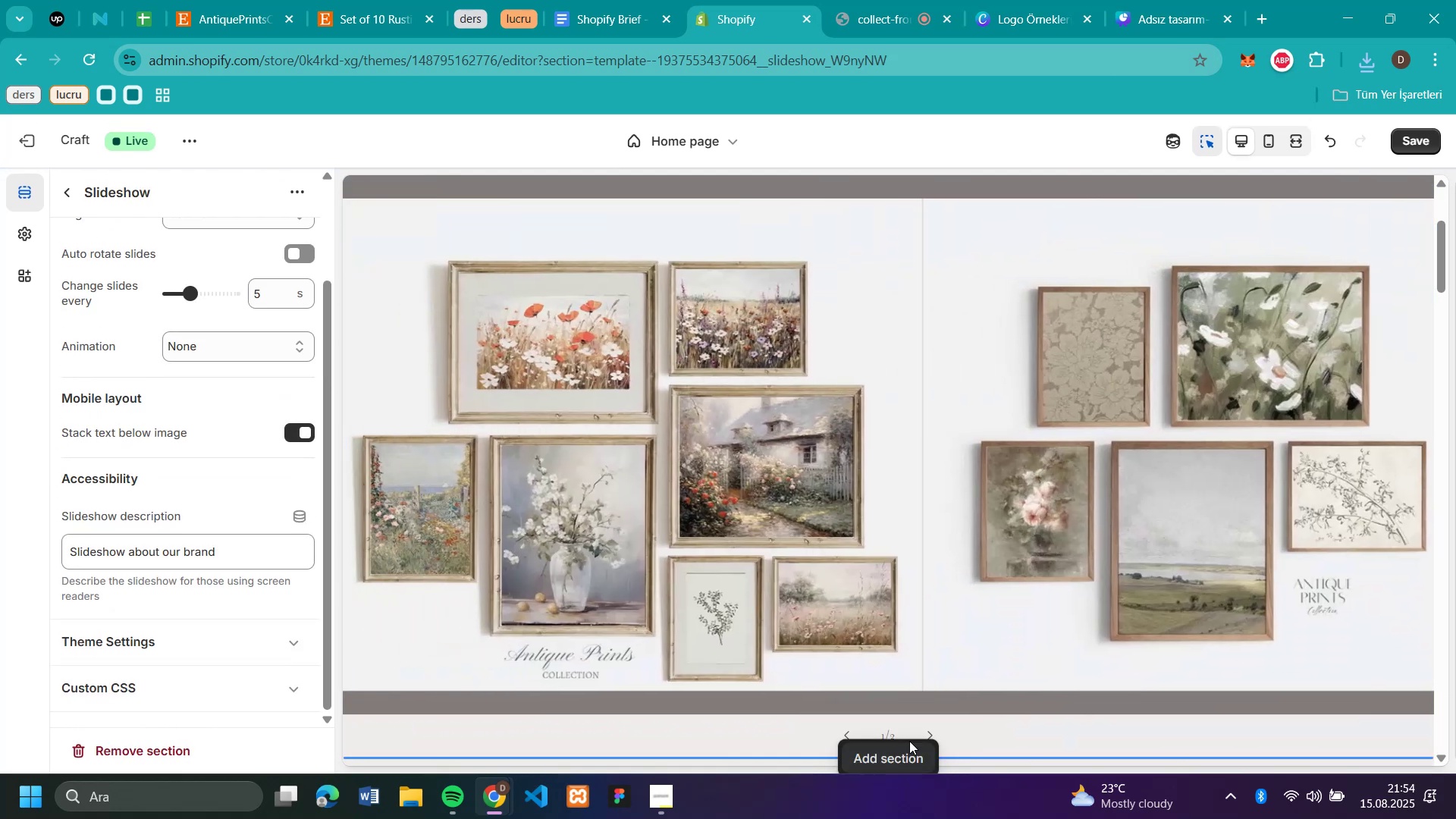 
scroll: coordinate [1137, 541], scroll_direction: up, amount: 3.0
 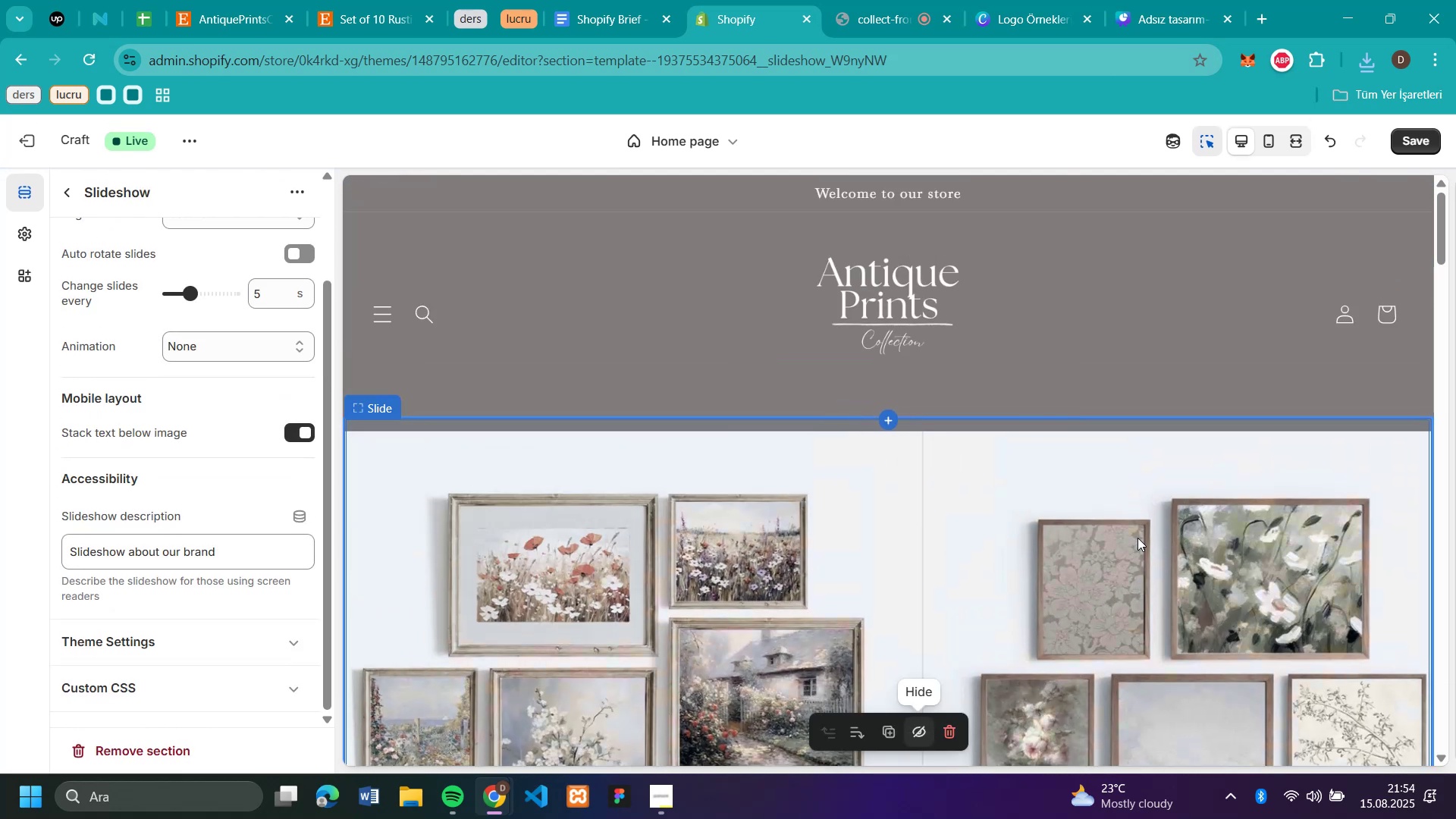 
scroll: coordinate [1138, 538], scroll_direction: down, amount: 2.0
 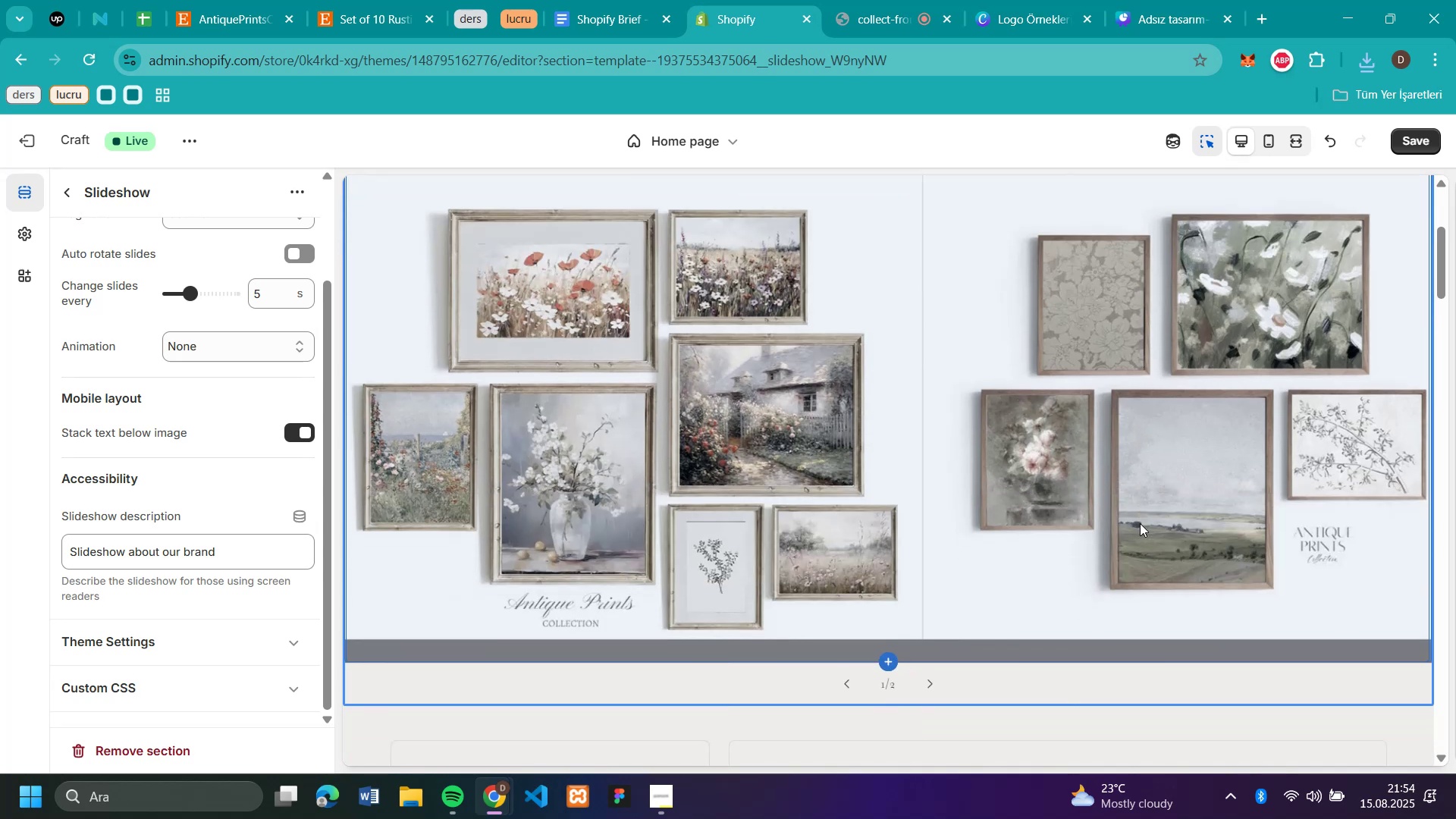 
scroll: coordinate [1152, 499], scroll_direction: up, amount: 3.0
 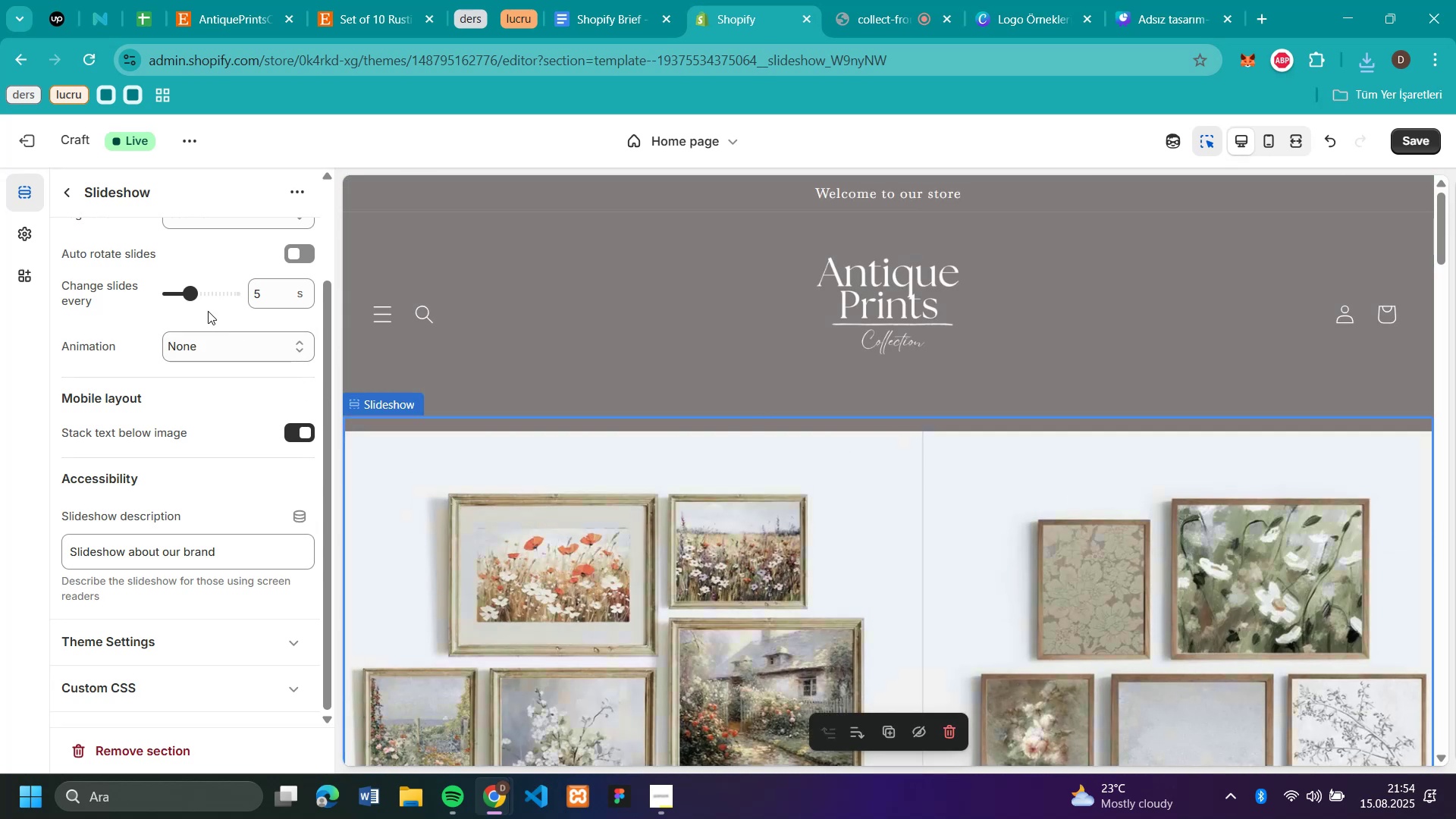 
left_click([200, 296])
 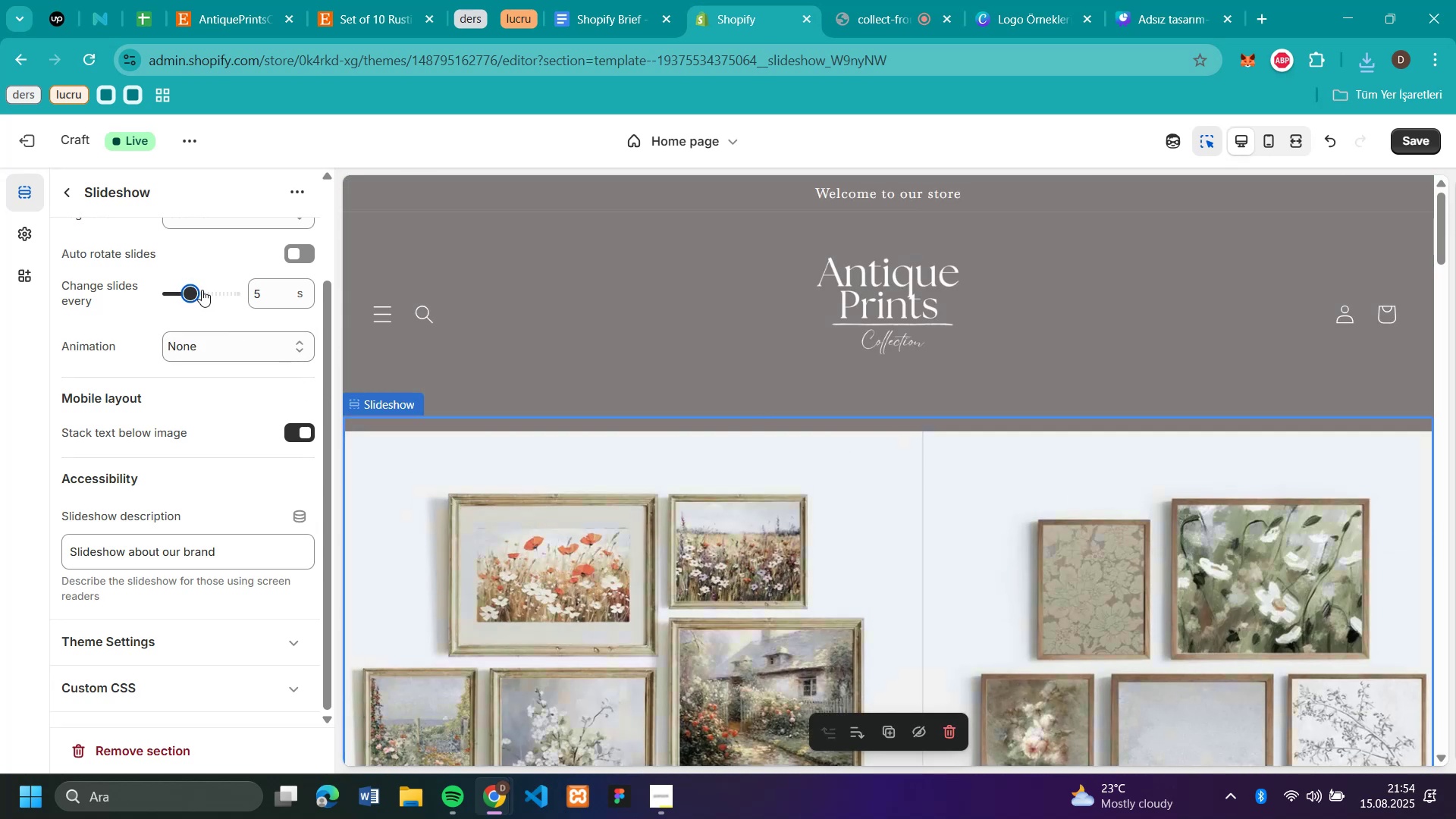 
left_click_drag(start_coordinate=[191, 290], to_coordinate=[240, 294])
 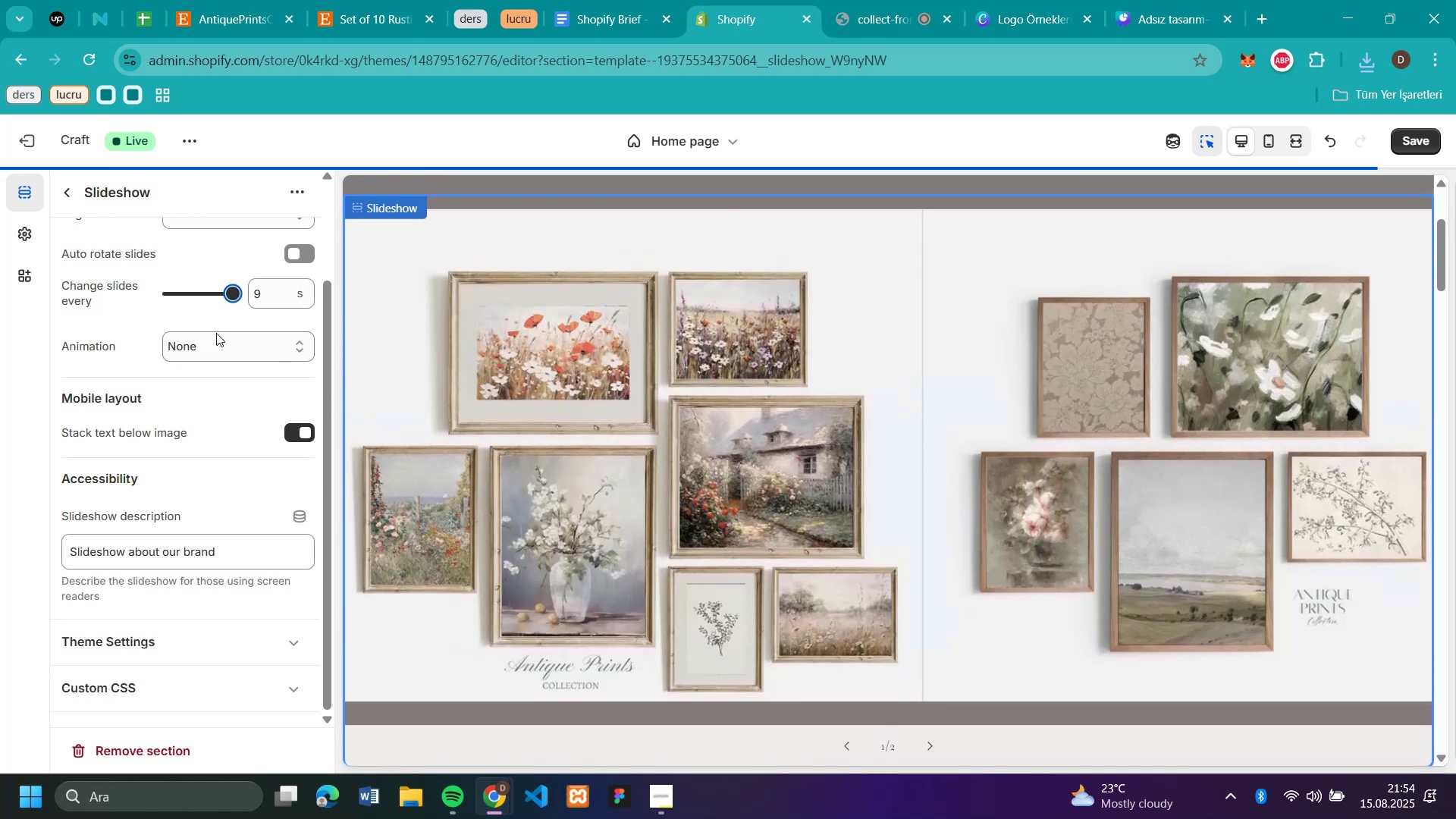 
scroll: coordinate [203, 340], scroll_direction: up, amount: 4.0
 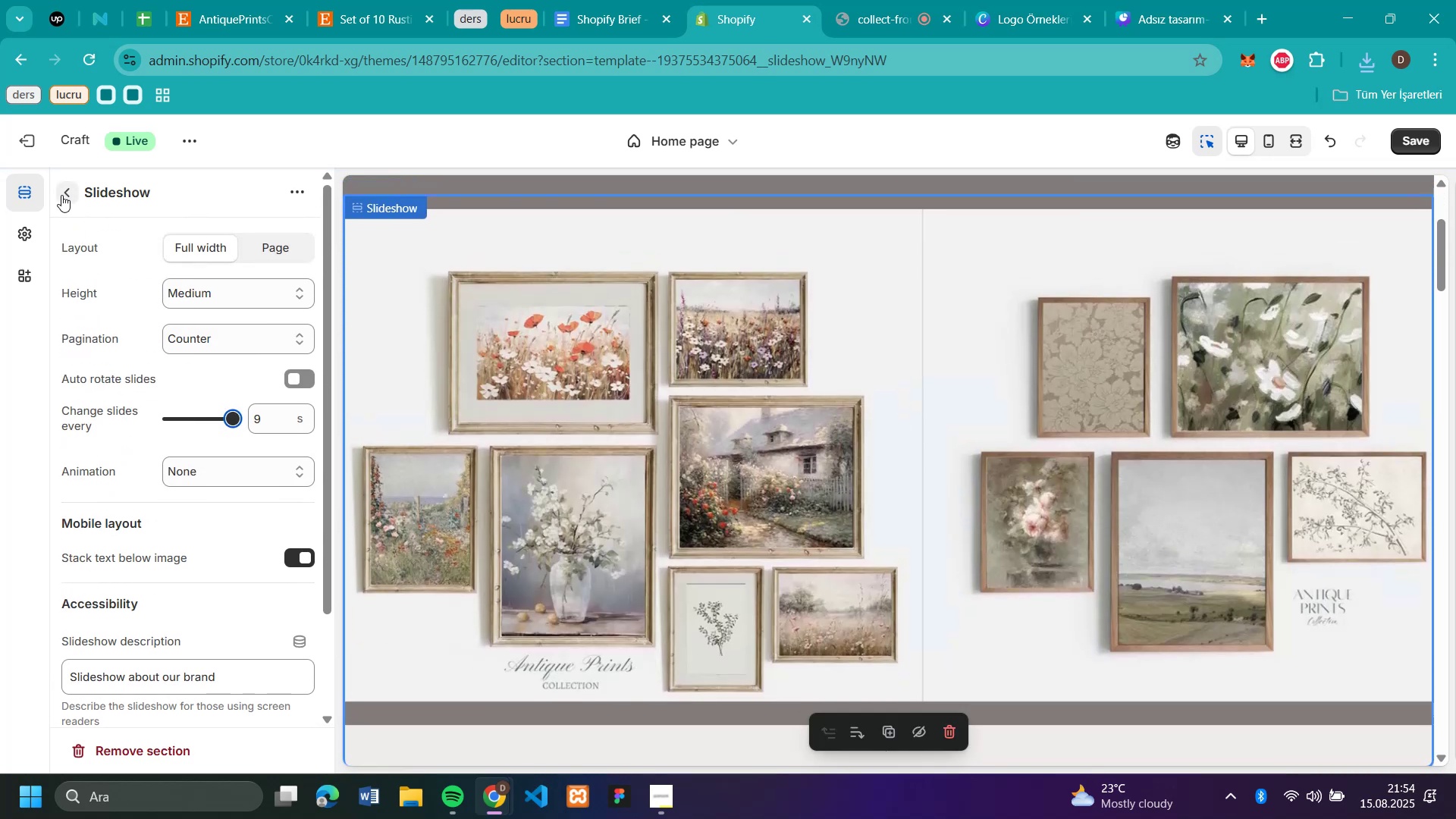 
left_click([61, 195])
 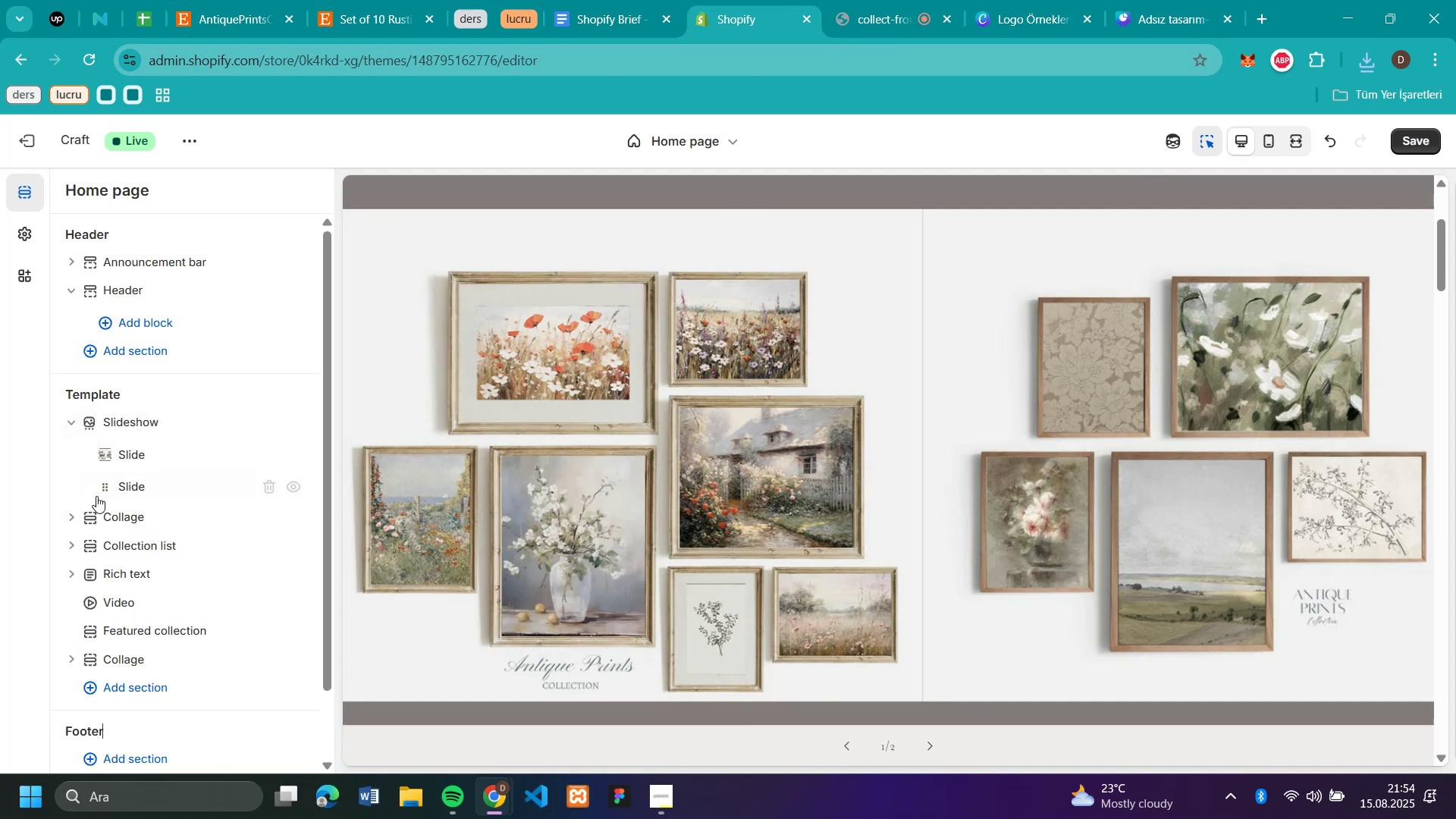 
left_click_drag(start_coordinate=[107, 487], to_coordinate=[114, 449])
 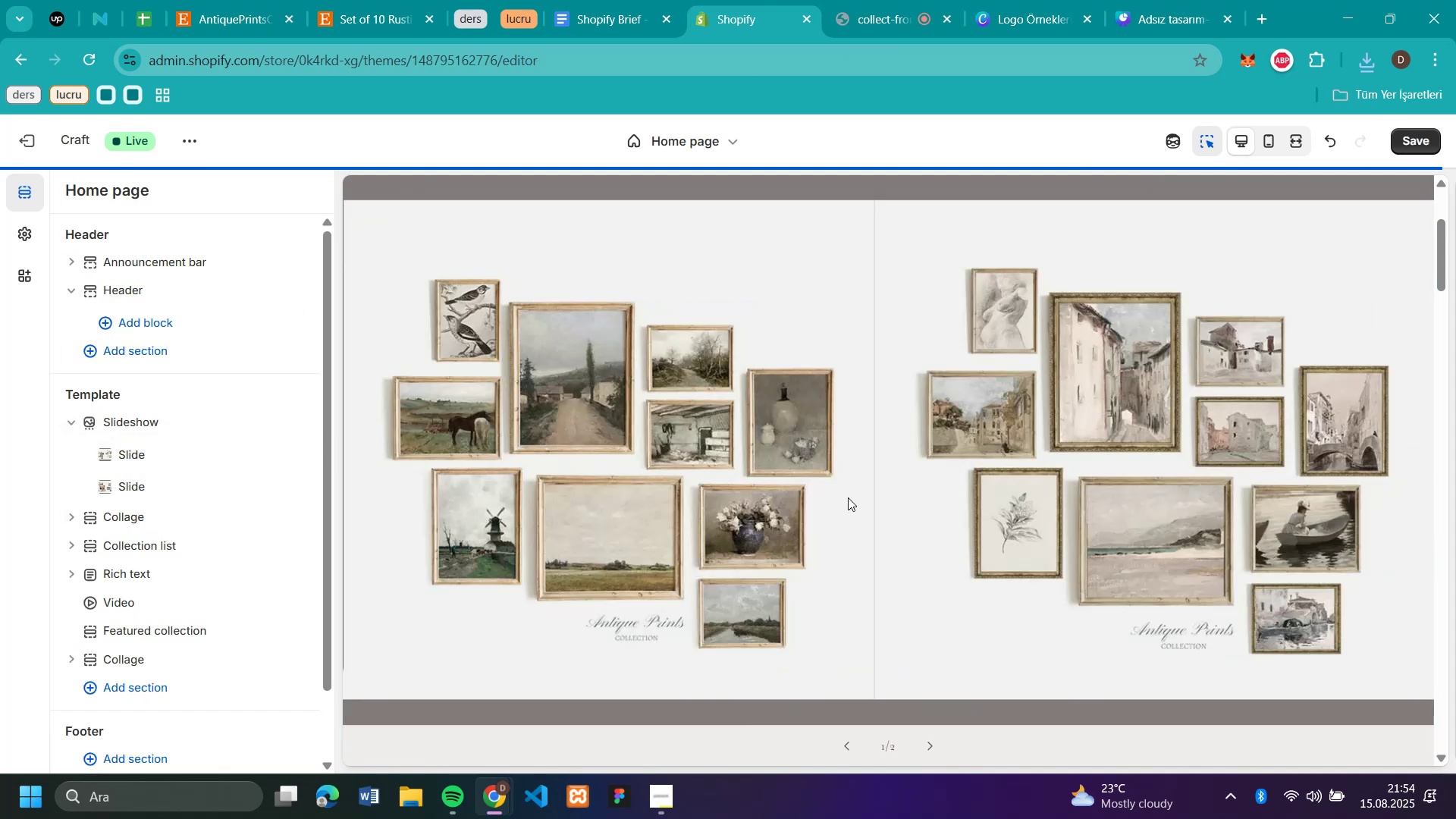 
scroll: coordinate [975, 475], scroll_direction: up, amount: 4.0
 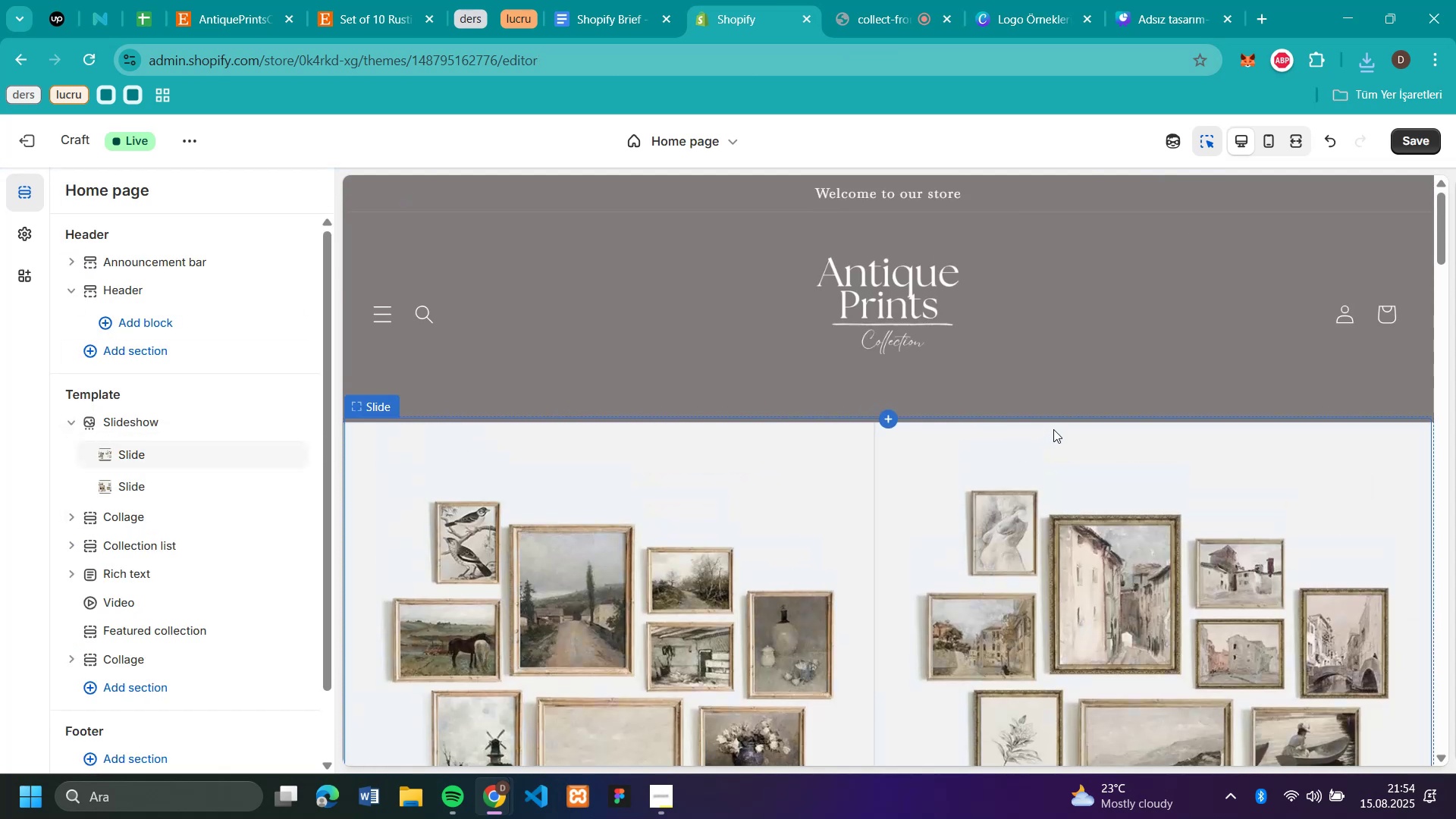 
scroll: coordinate [943, 535], scroll_direction: down, amount: 23.0
 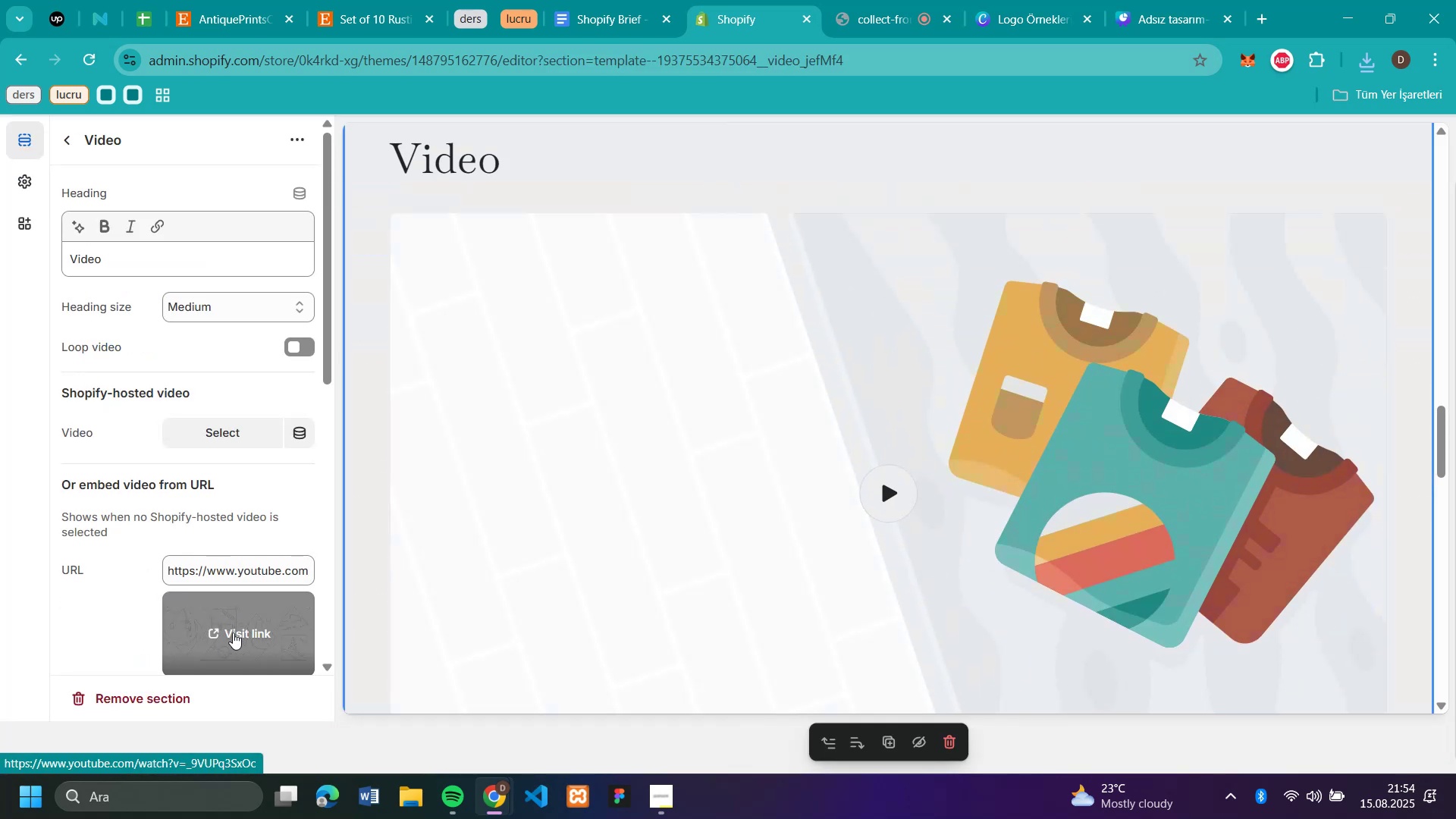 
wait(6.18)
 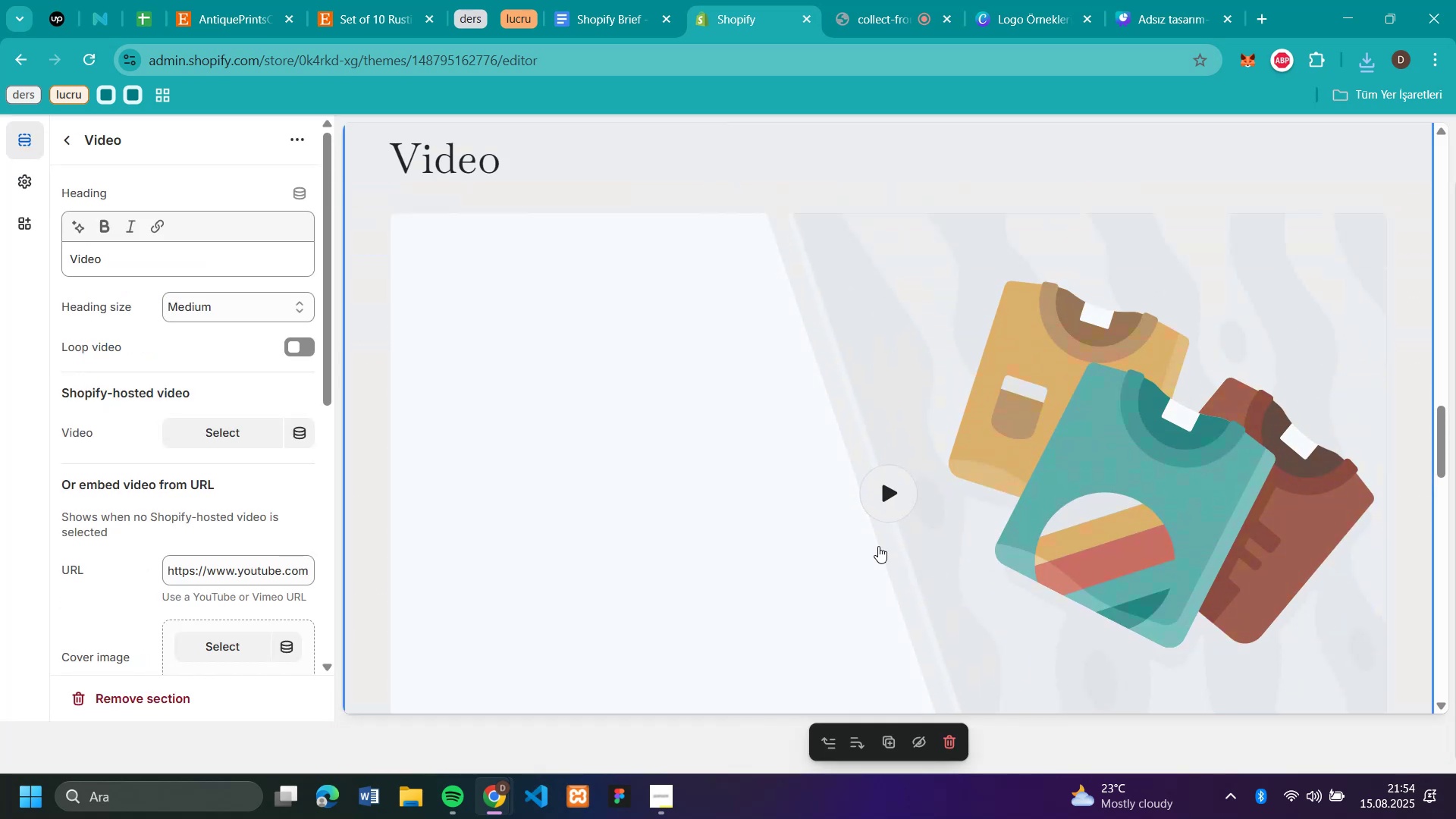 
scroll: coordinate [207, 495], scroll_direction: up, amount: 3.0
 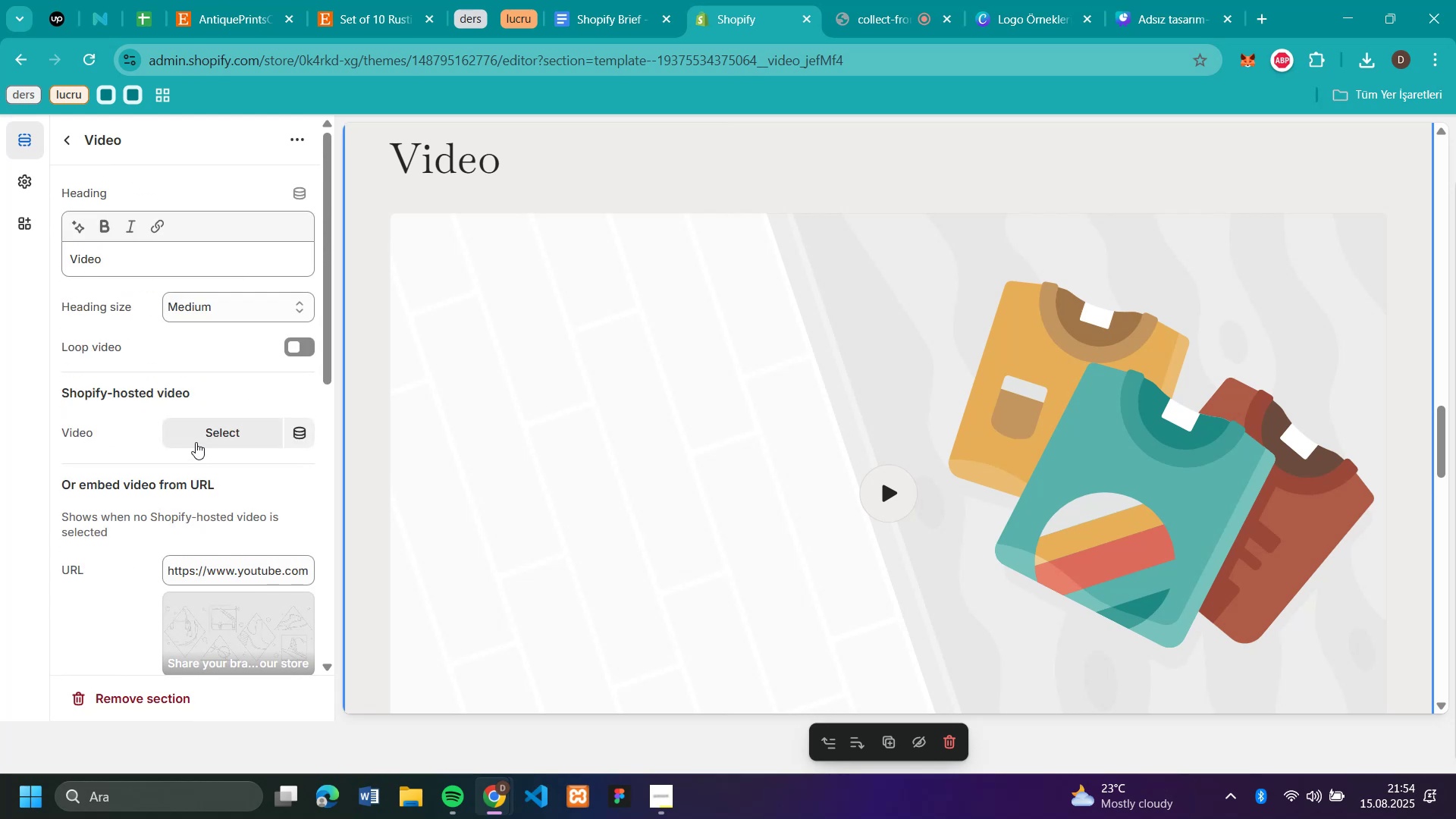 
left_click([199, 442])
 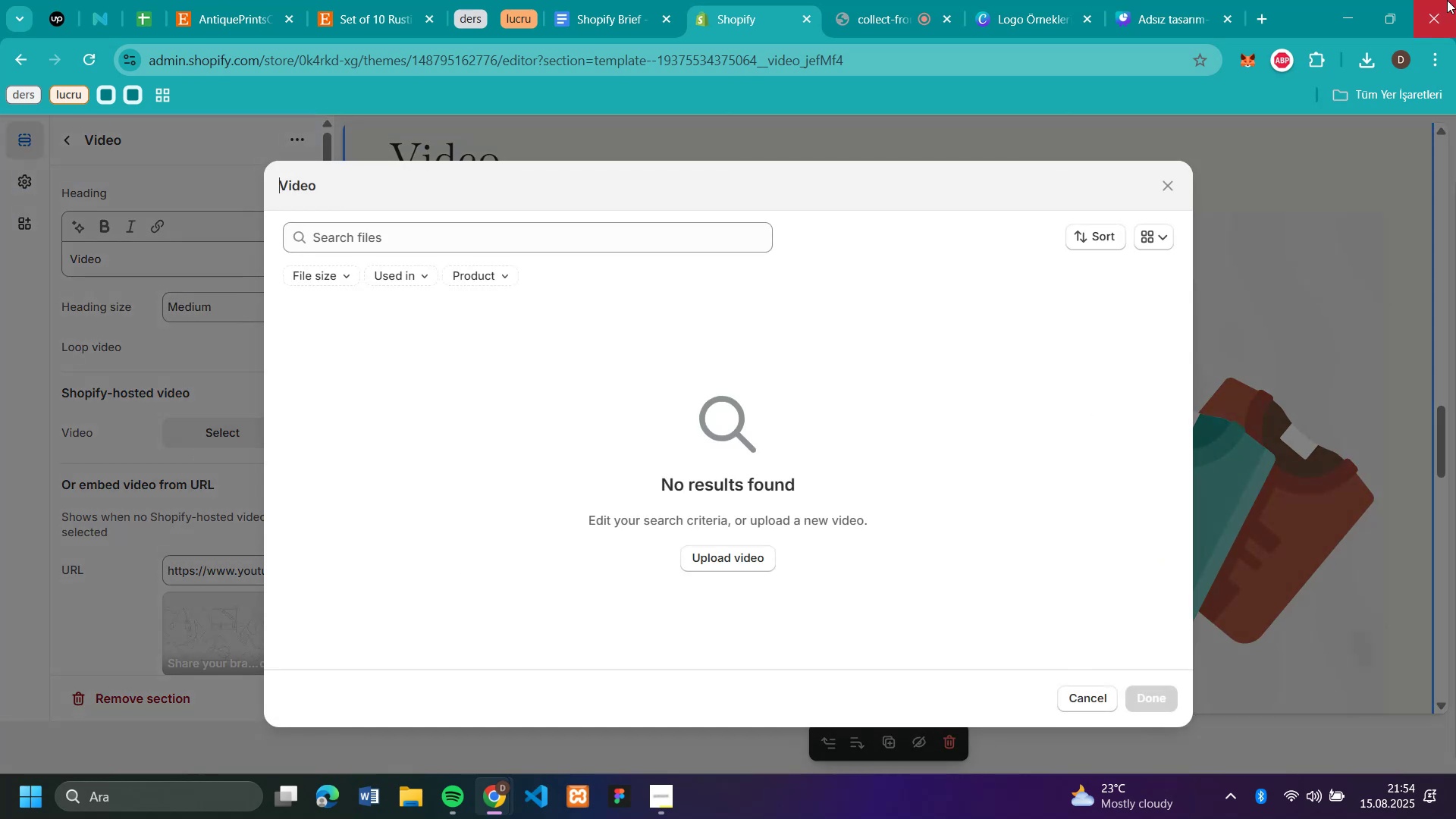 
left_click([1373, 59])
 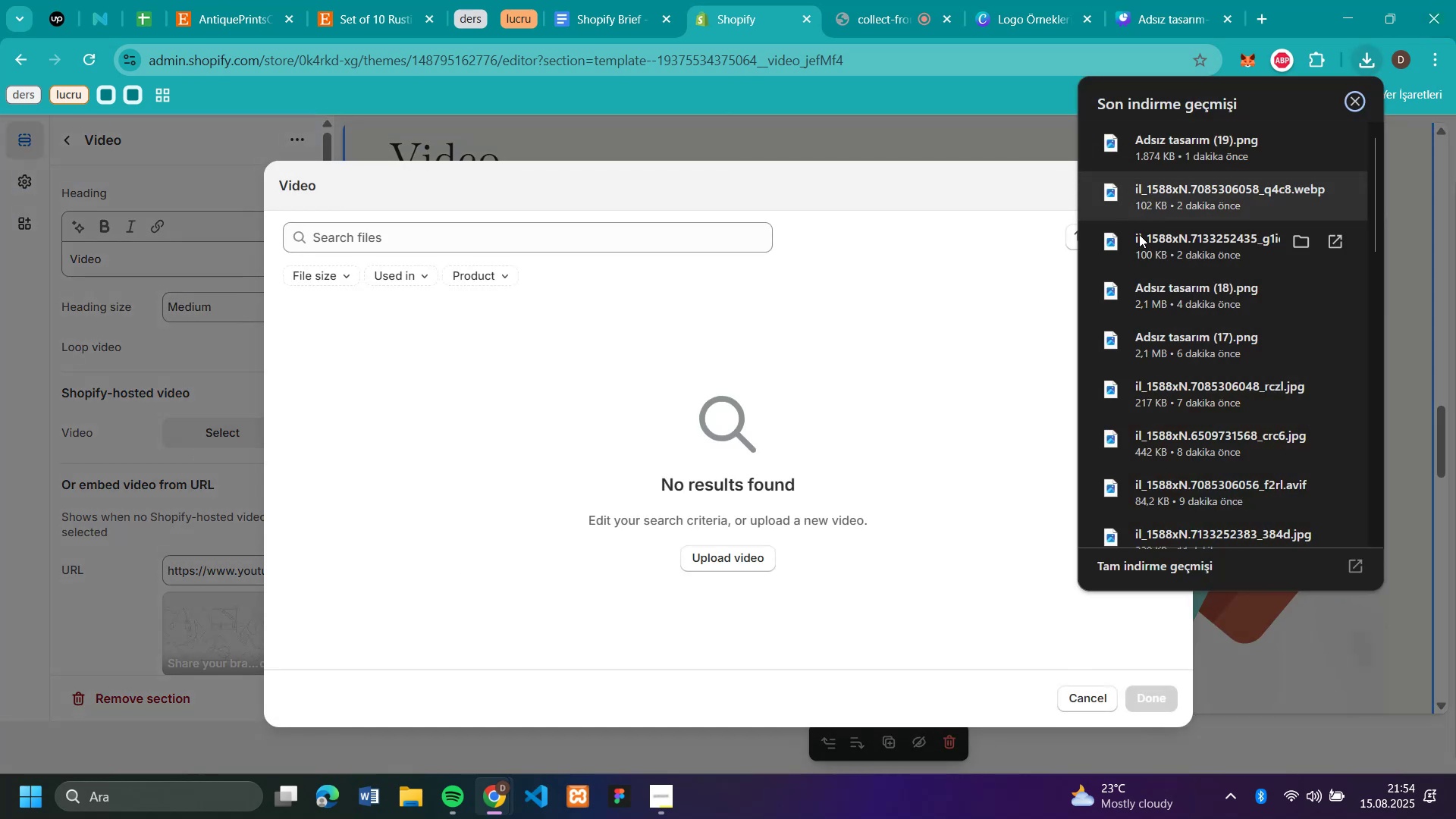 
scroll: coordinate [1157, 296], scroll_direction: down, amount: 3.0
 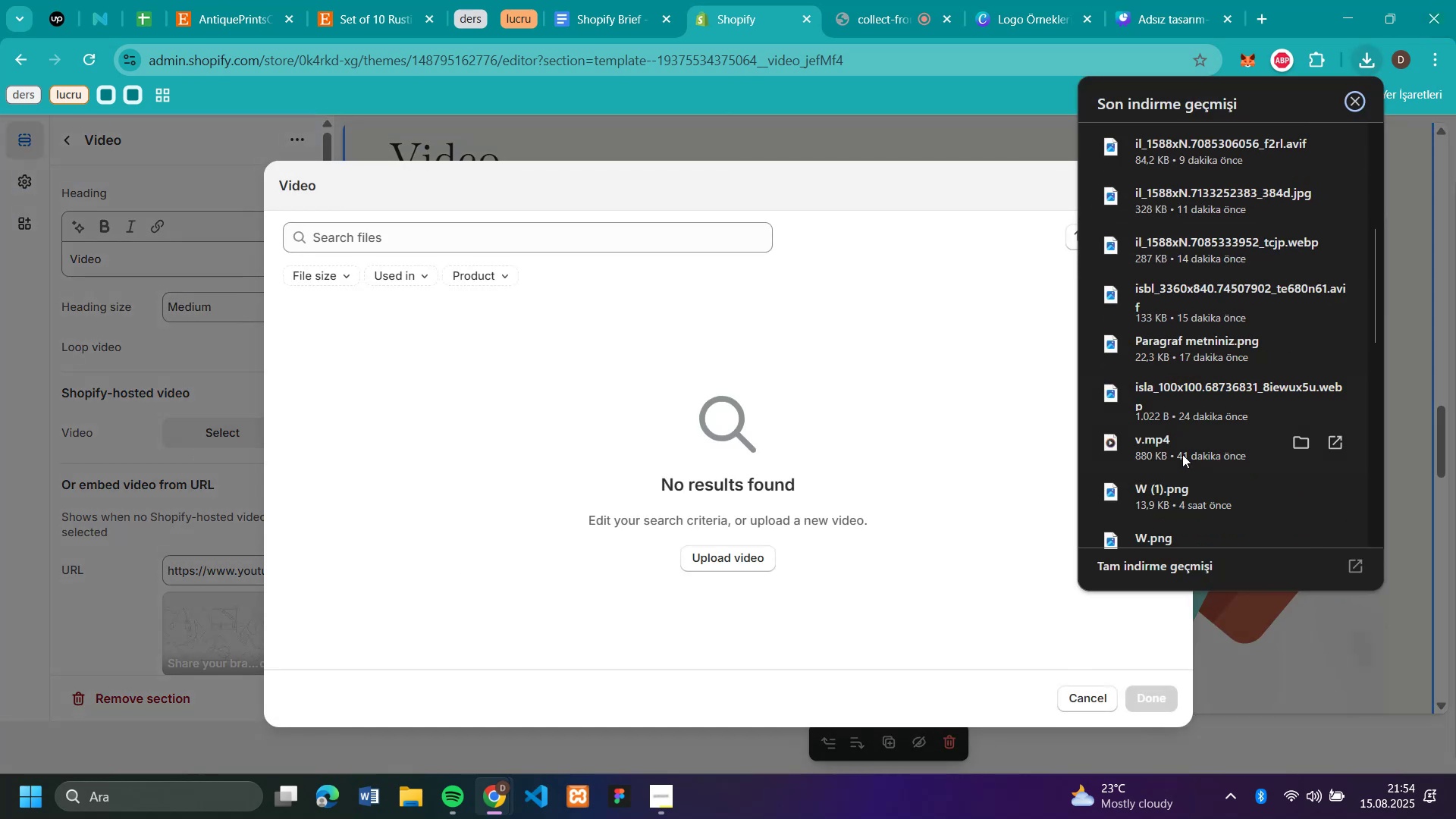 
left_click_drag(start_coordinate=[1166, 447], to_coordinate=[842, 444])
 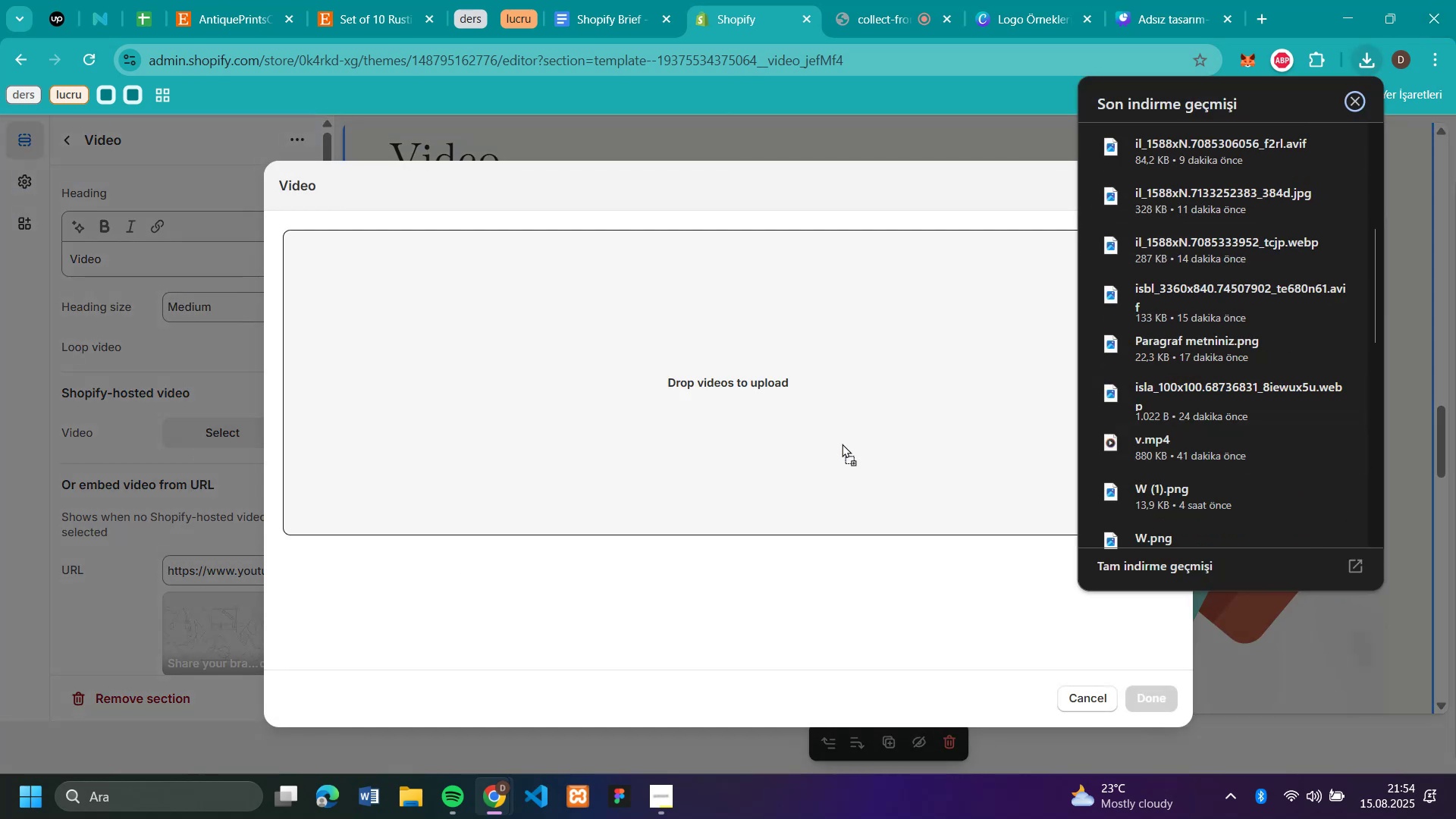 
mouse_move([825, 422])
 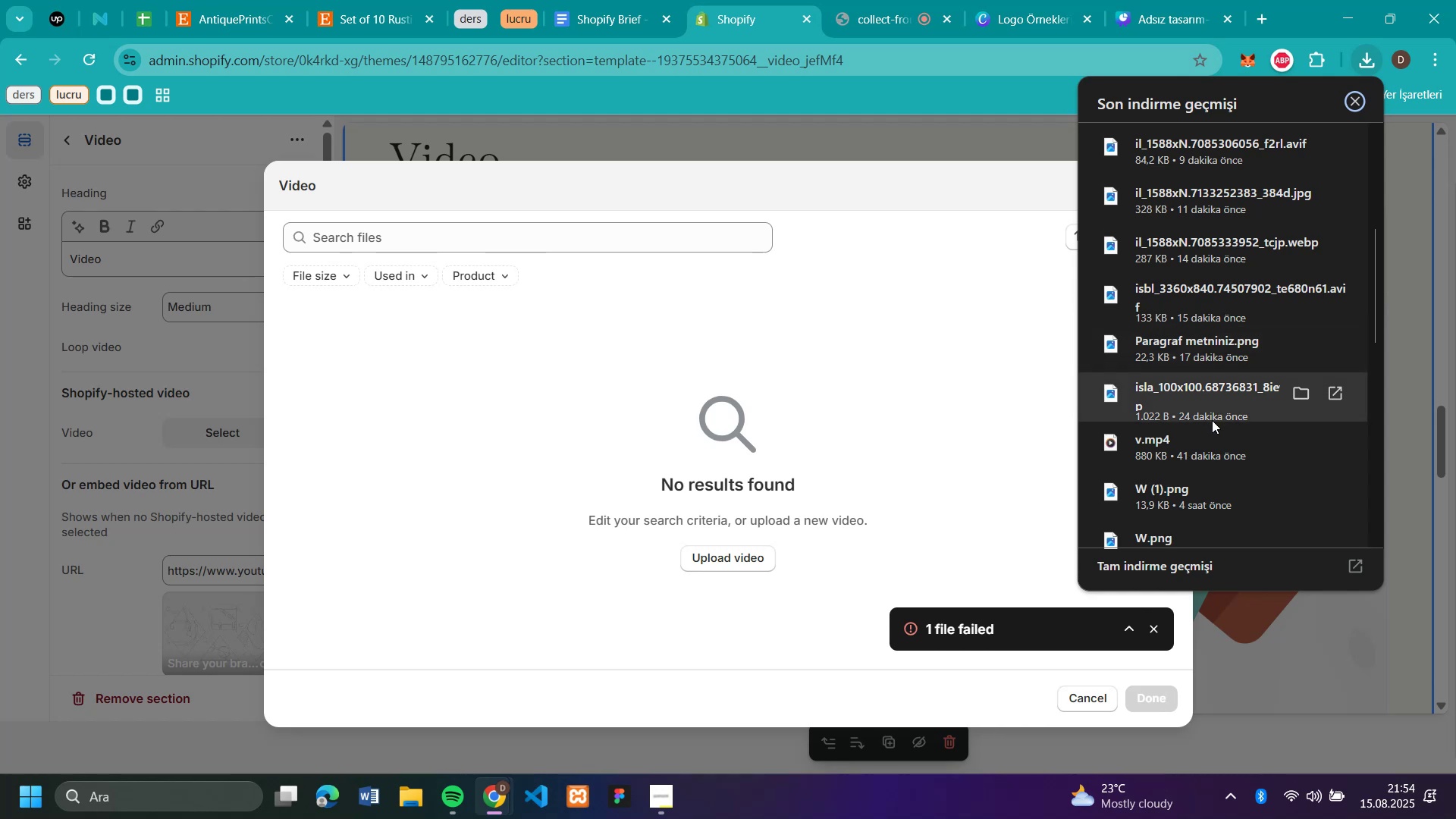 
scroll: coordinate [1204, 422], scroll_direction: down, amount: 1.0
 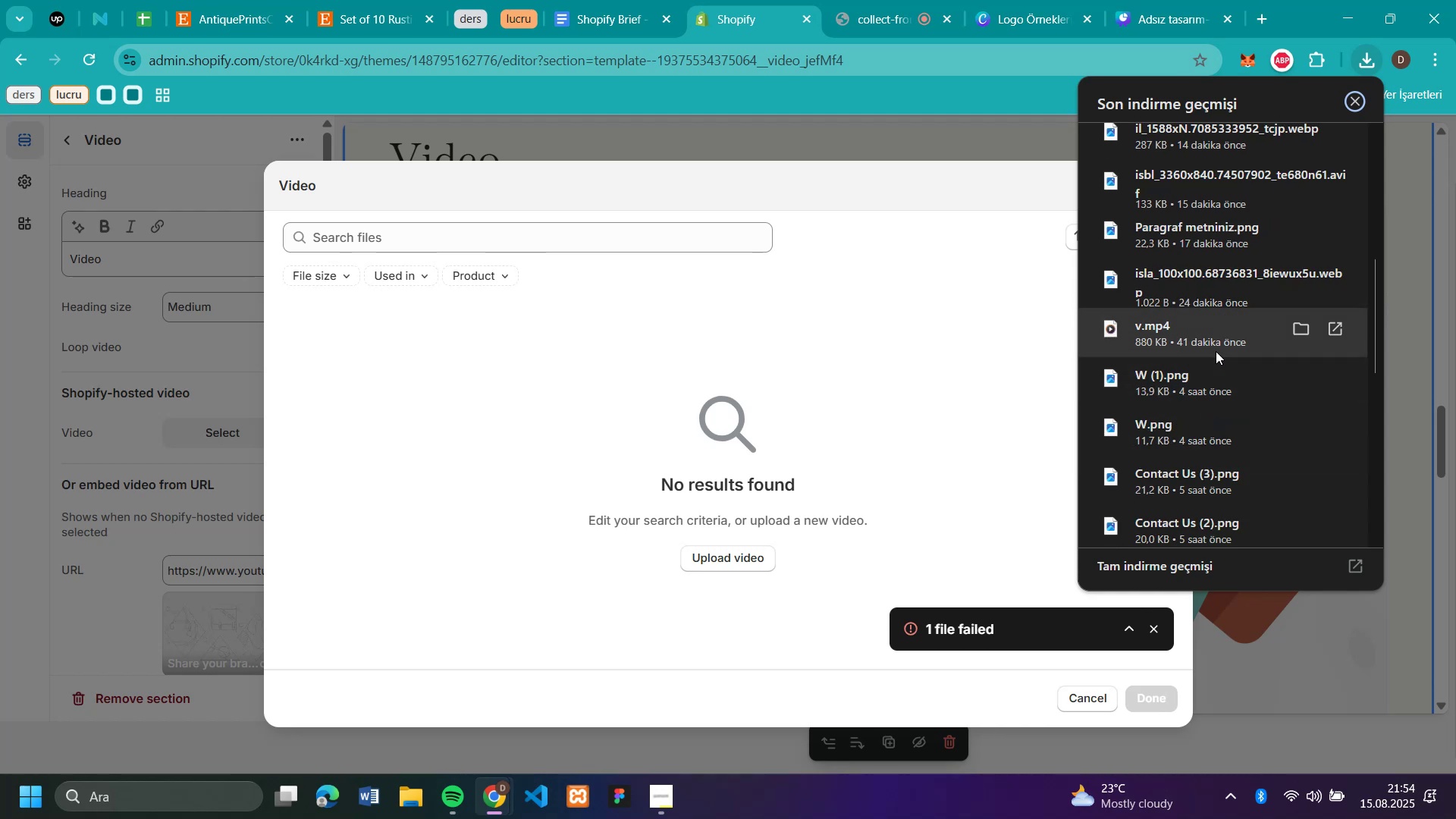 
scroll: coordinate [1216, 351], scroll_direction: up, amount: 9.0
 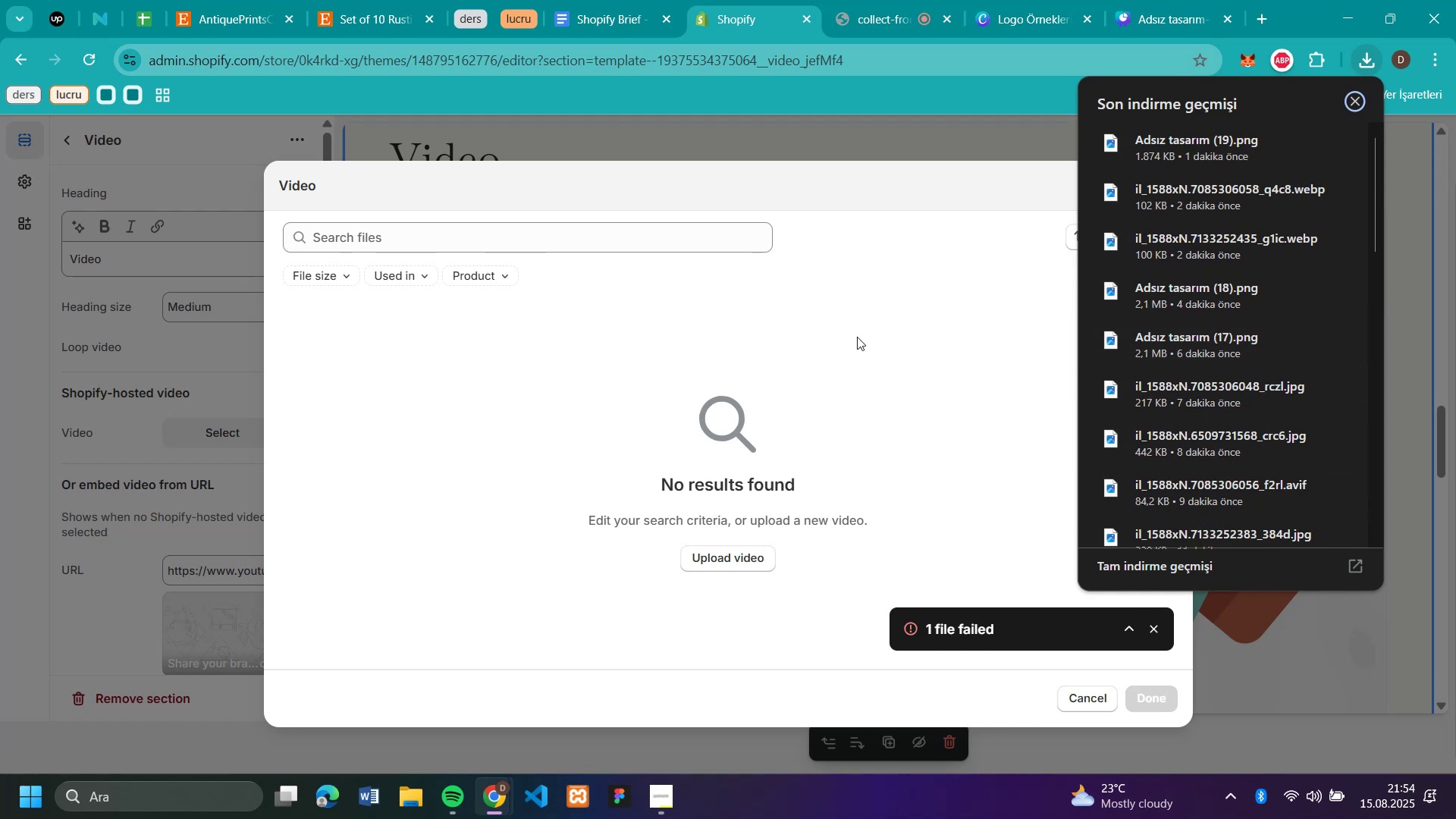 
left_click([857, 337])
 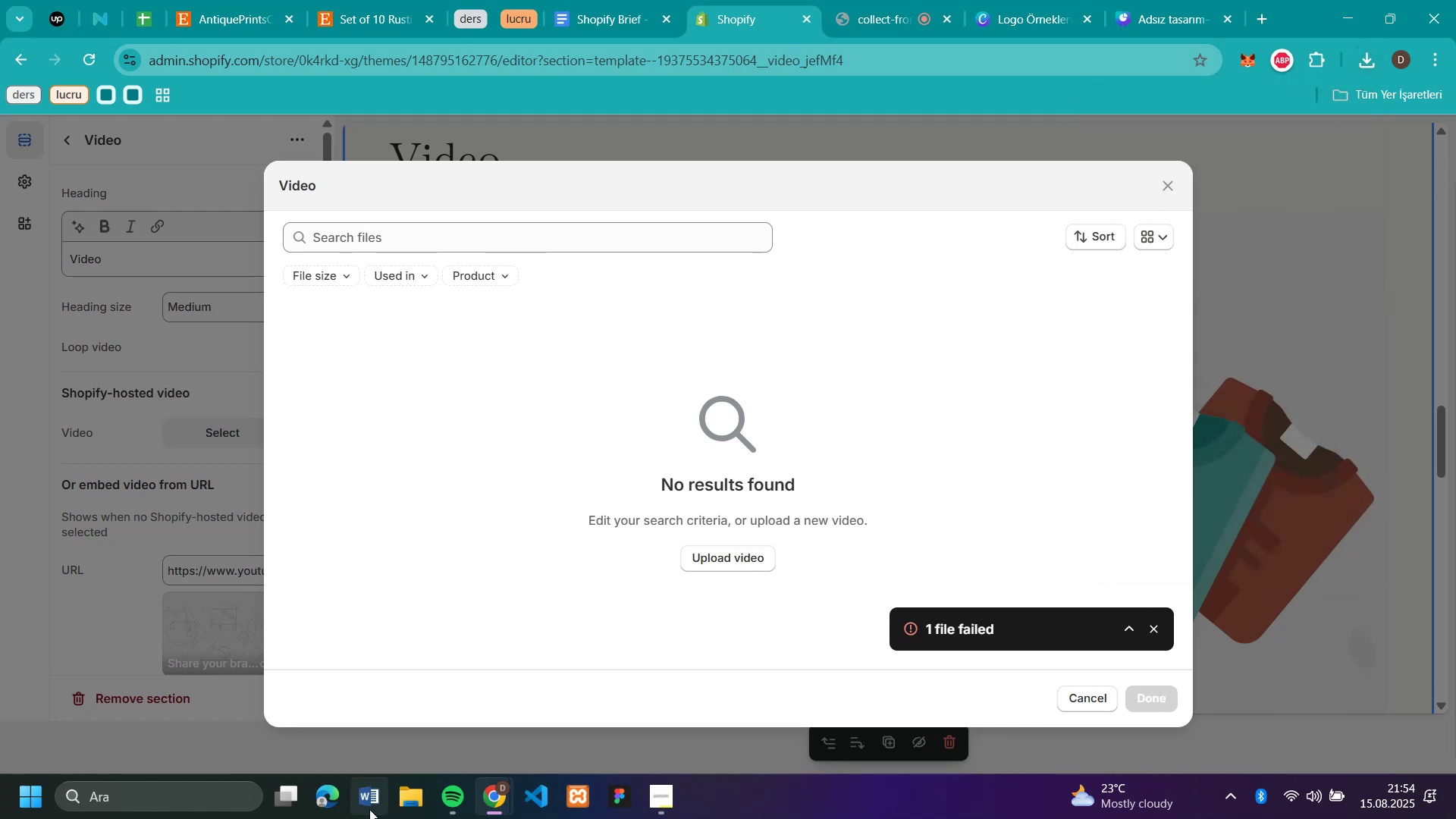 
left_click([416, 799])
 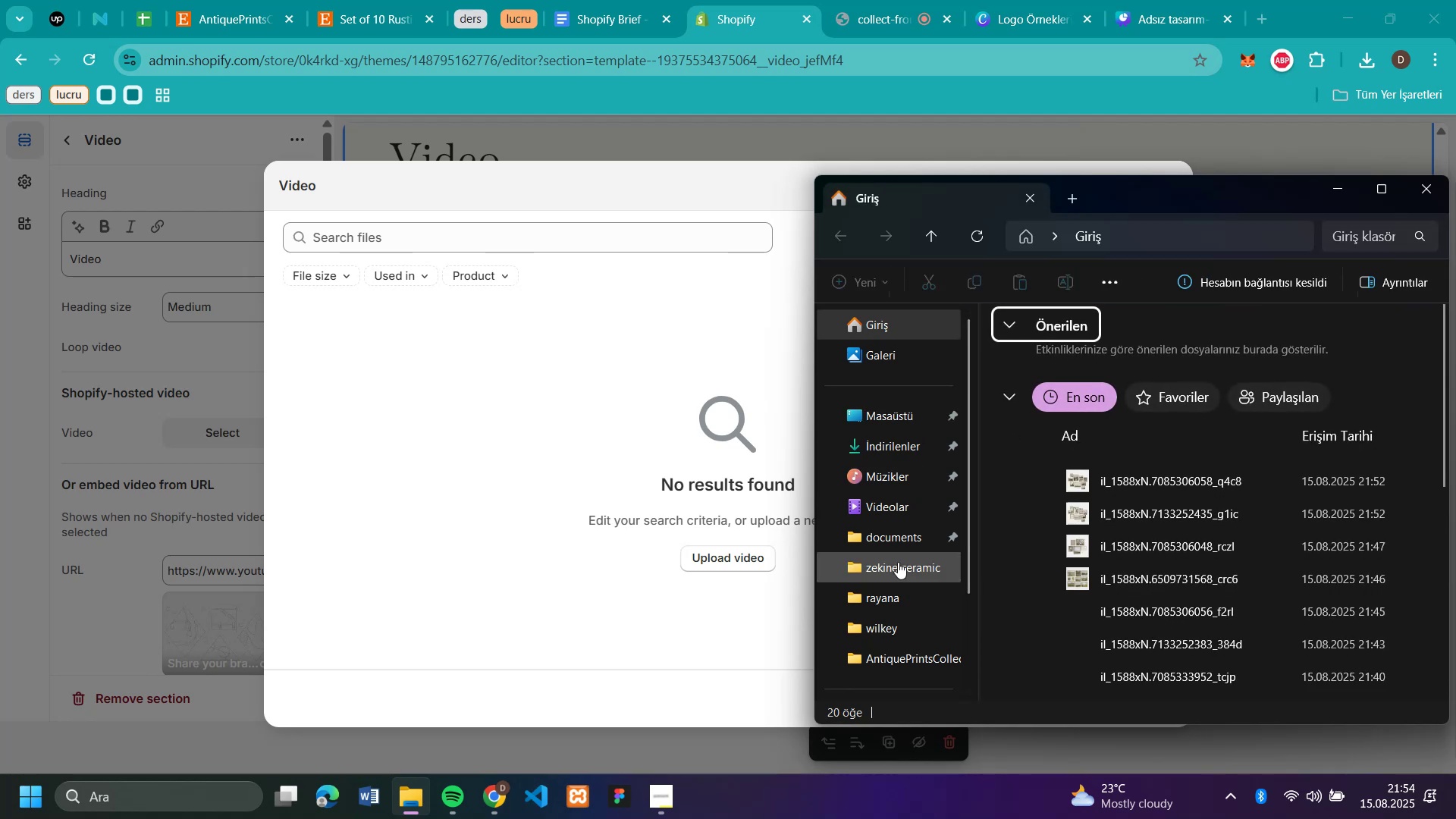 
left_click([930, 493])
 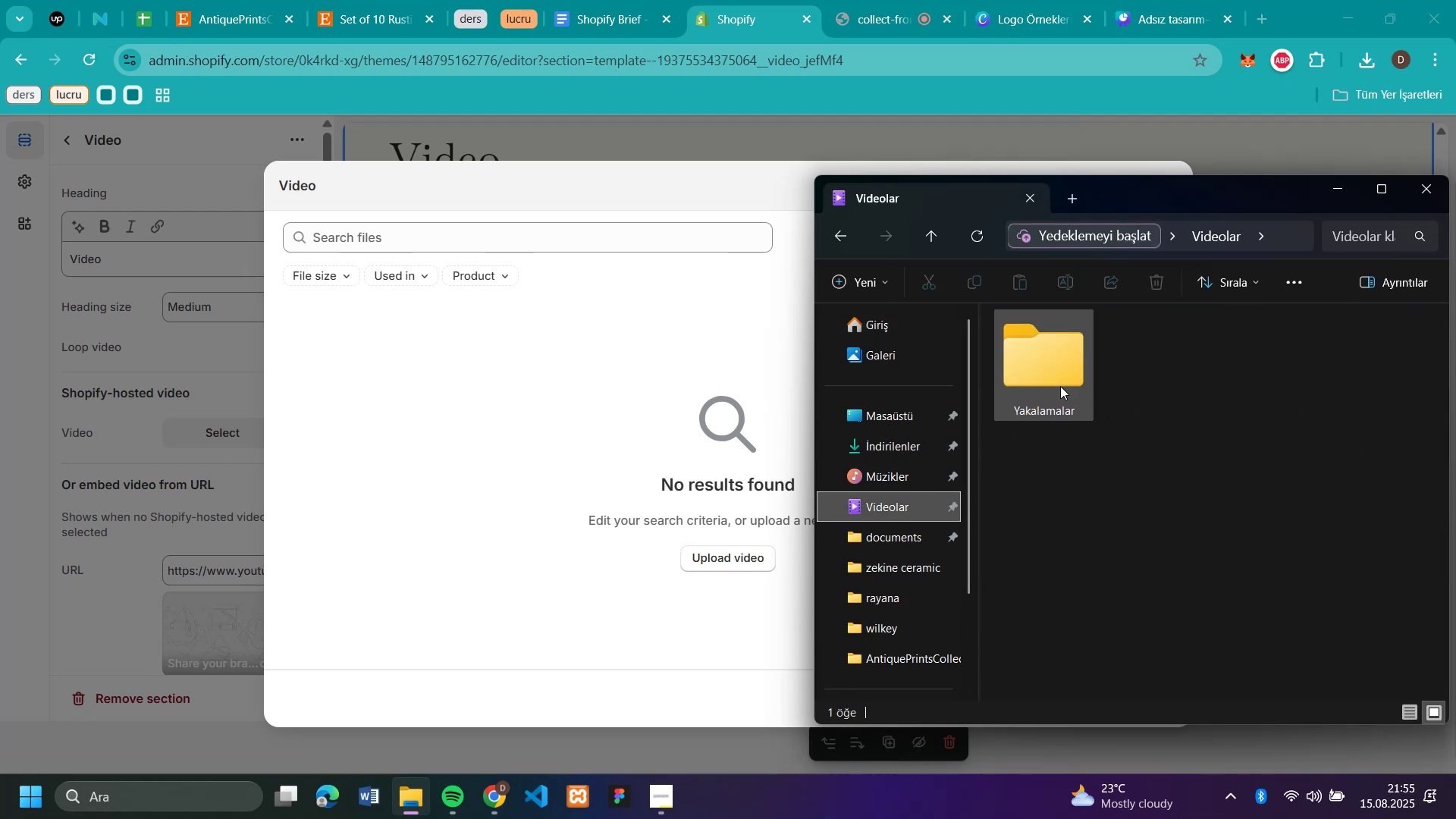 
double_click([1059, 387])
 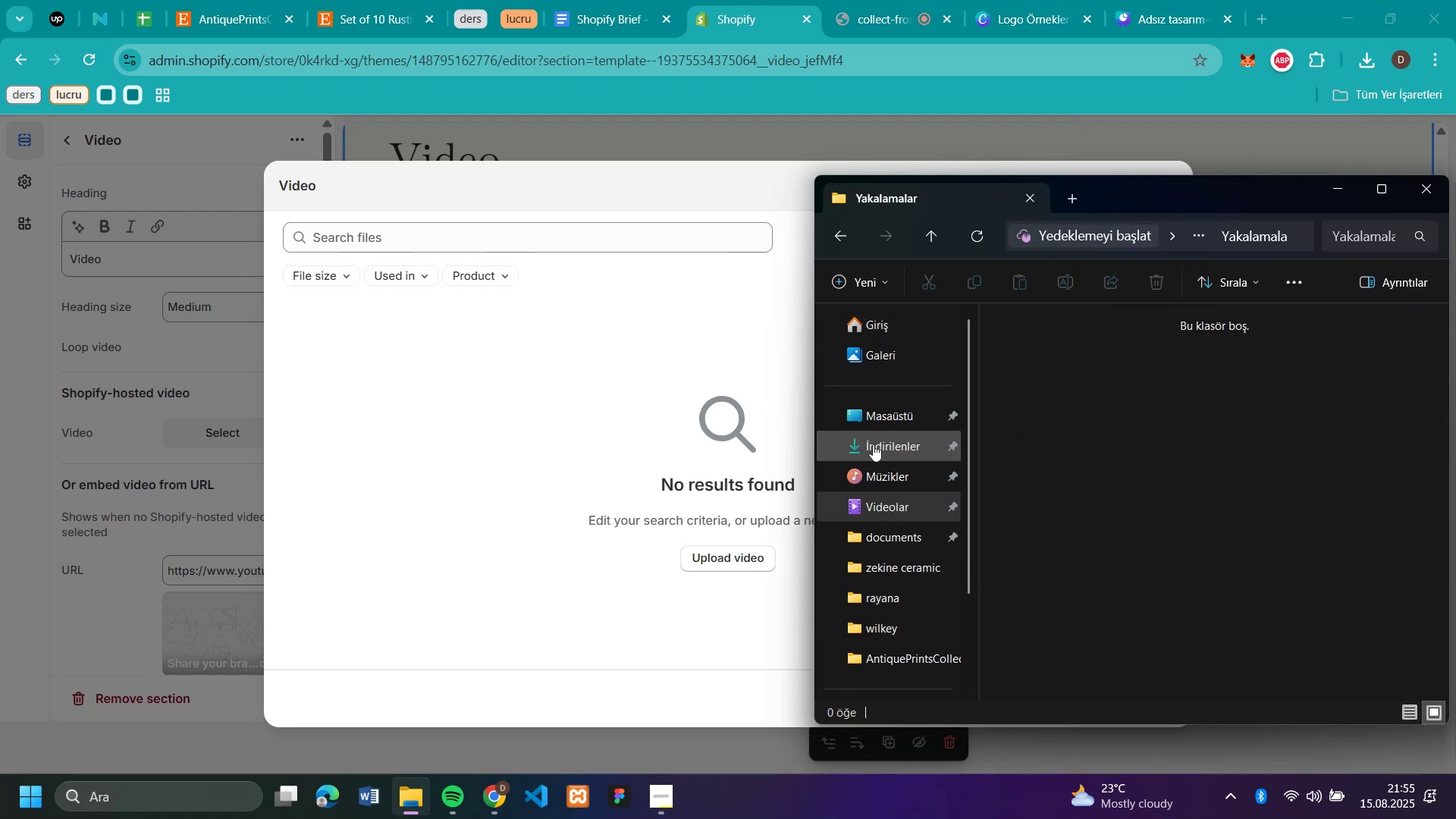 
left_click([873, 444])
 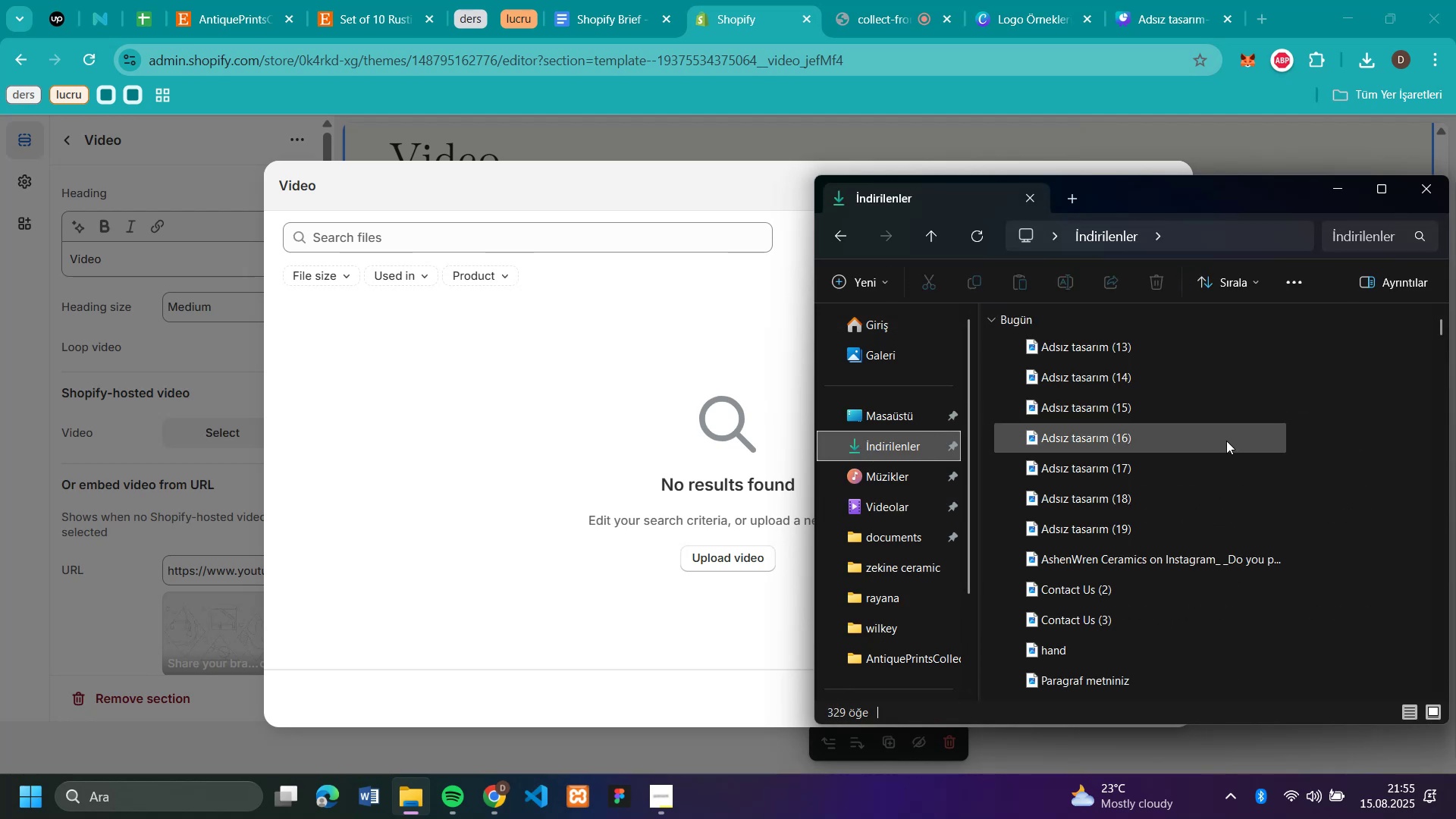 
scroll: coordinate [1229, 403], scroll_direction: down, amount: 1.0
 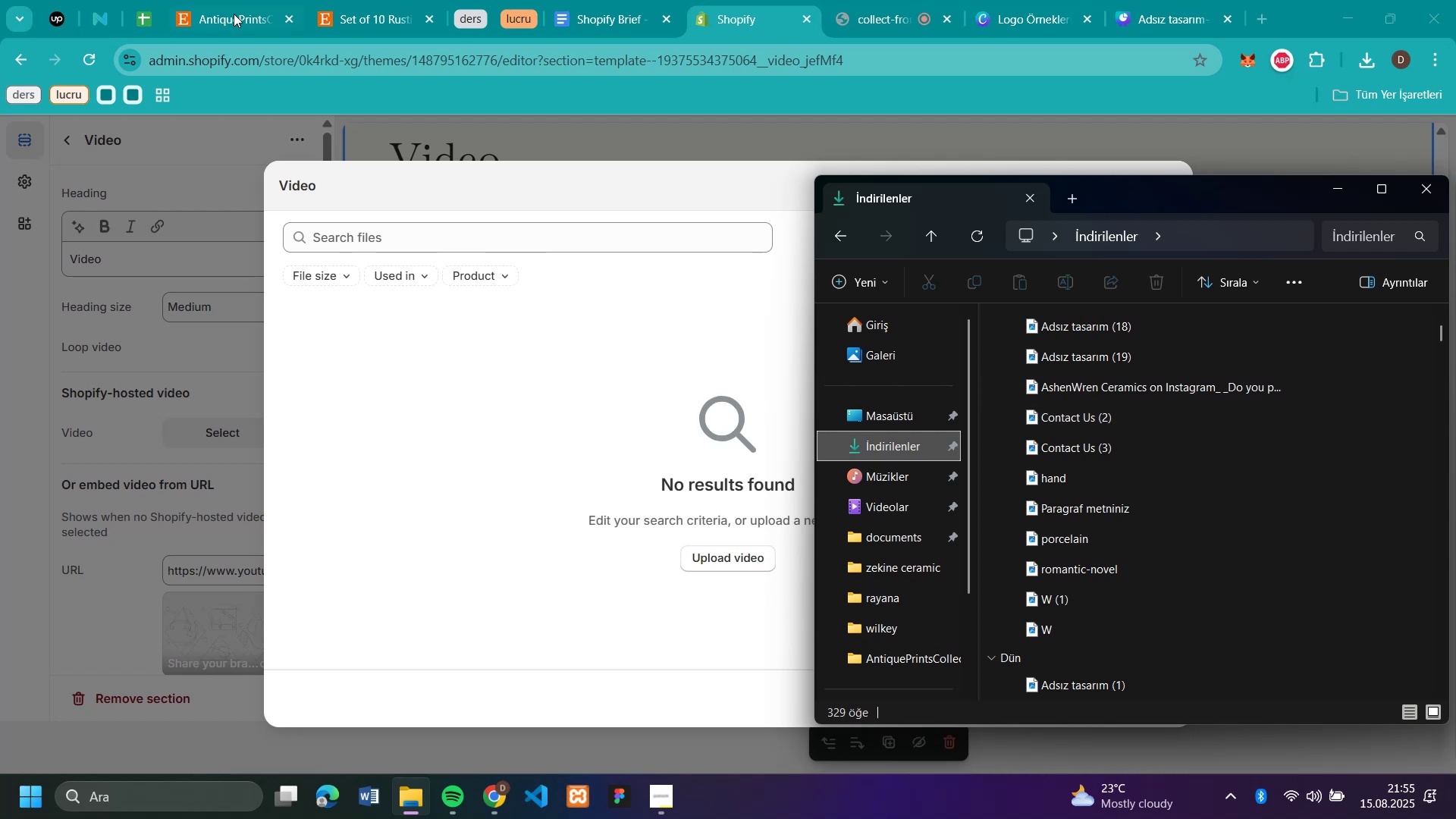 
mouse_move([359, 33])
 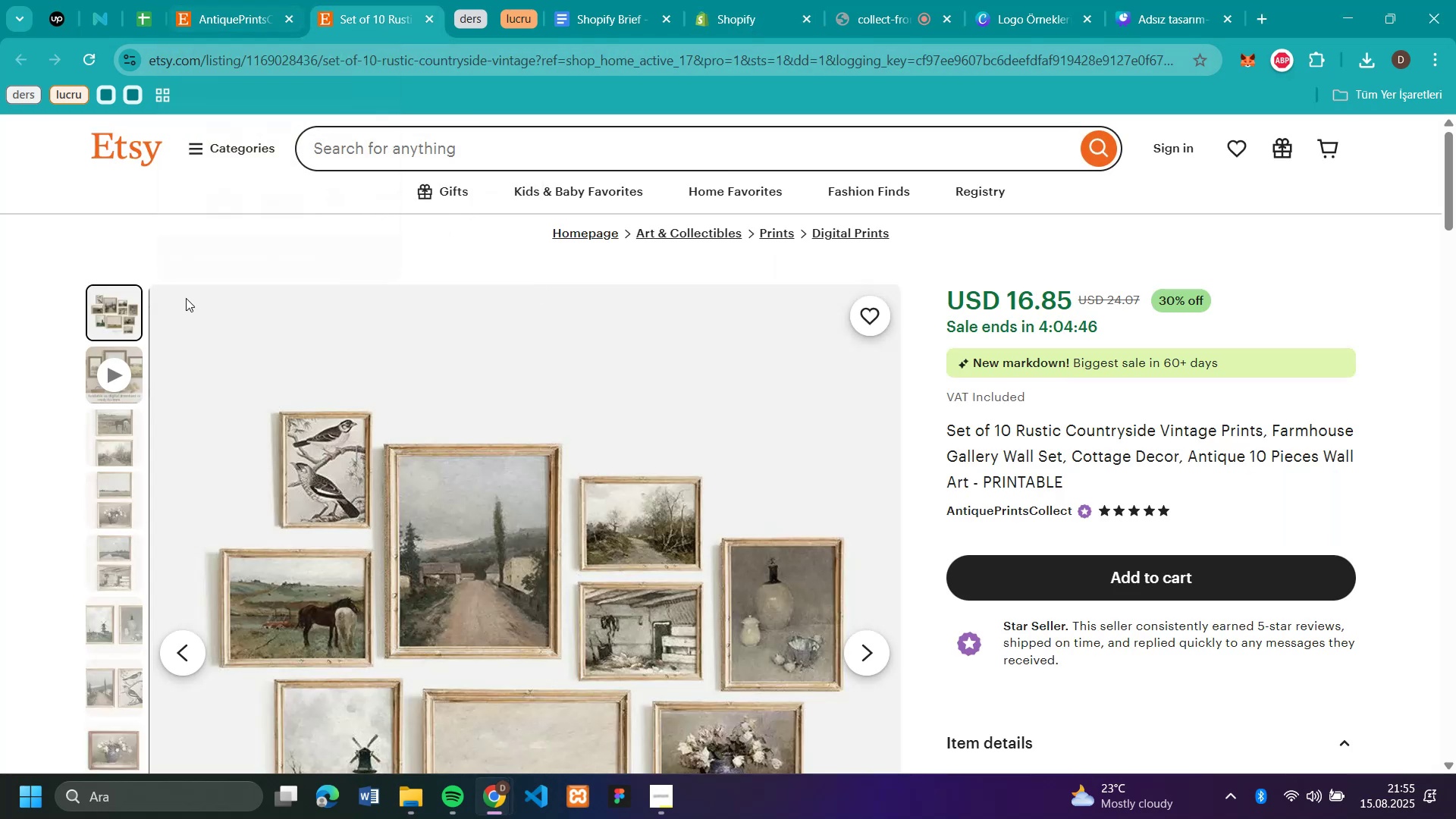 
left_click([113, 364])
 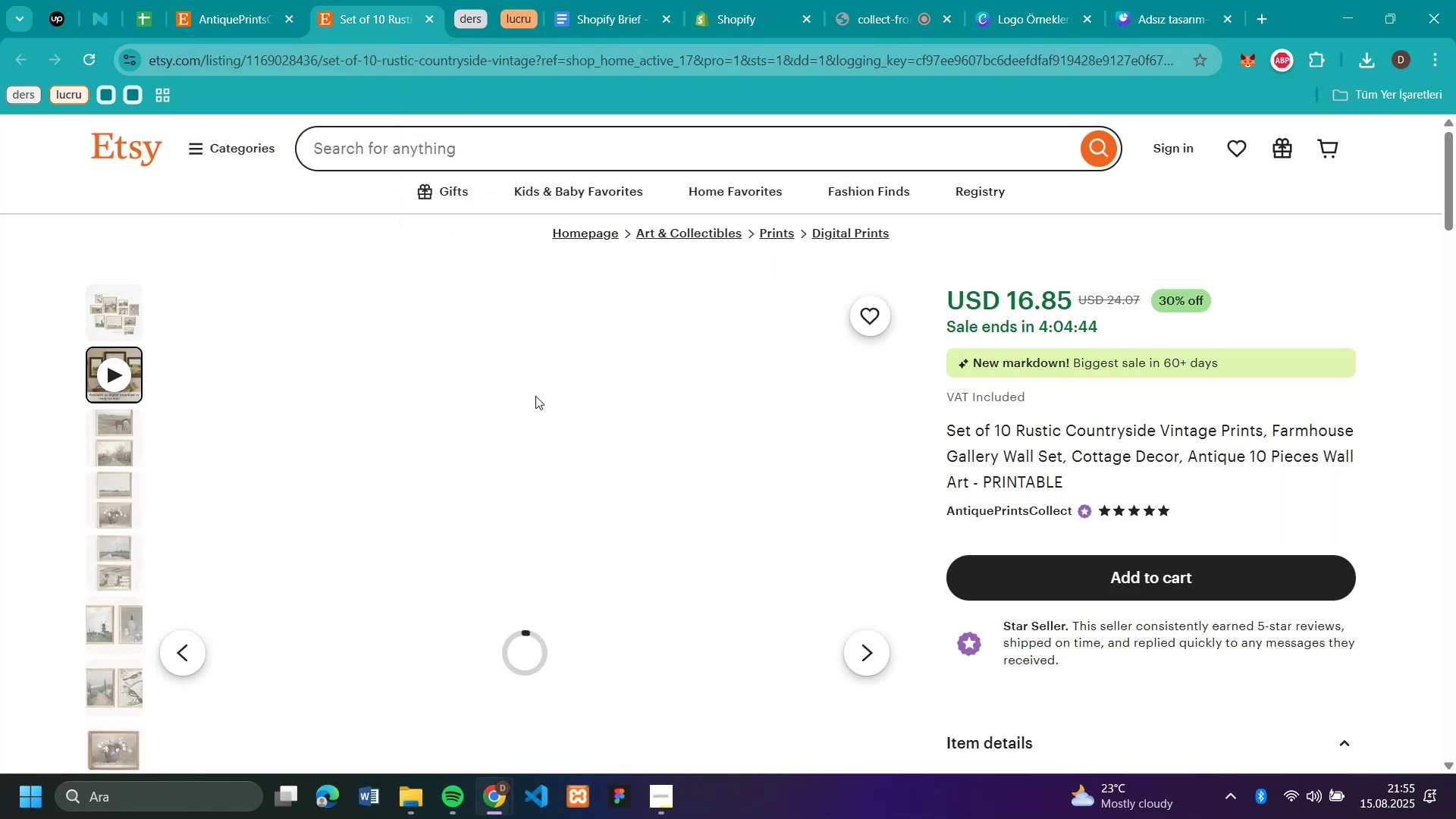 
scroll: coordinate [536, 435], scroll_direction: down, amount: 1.0
 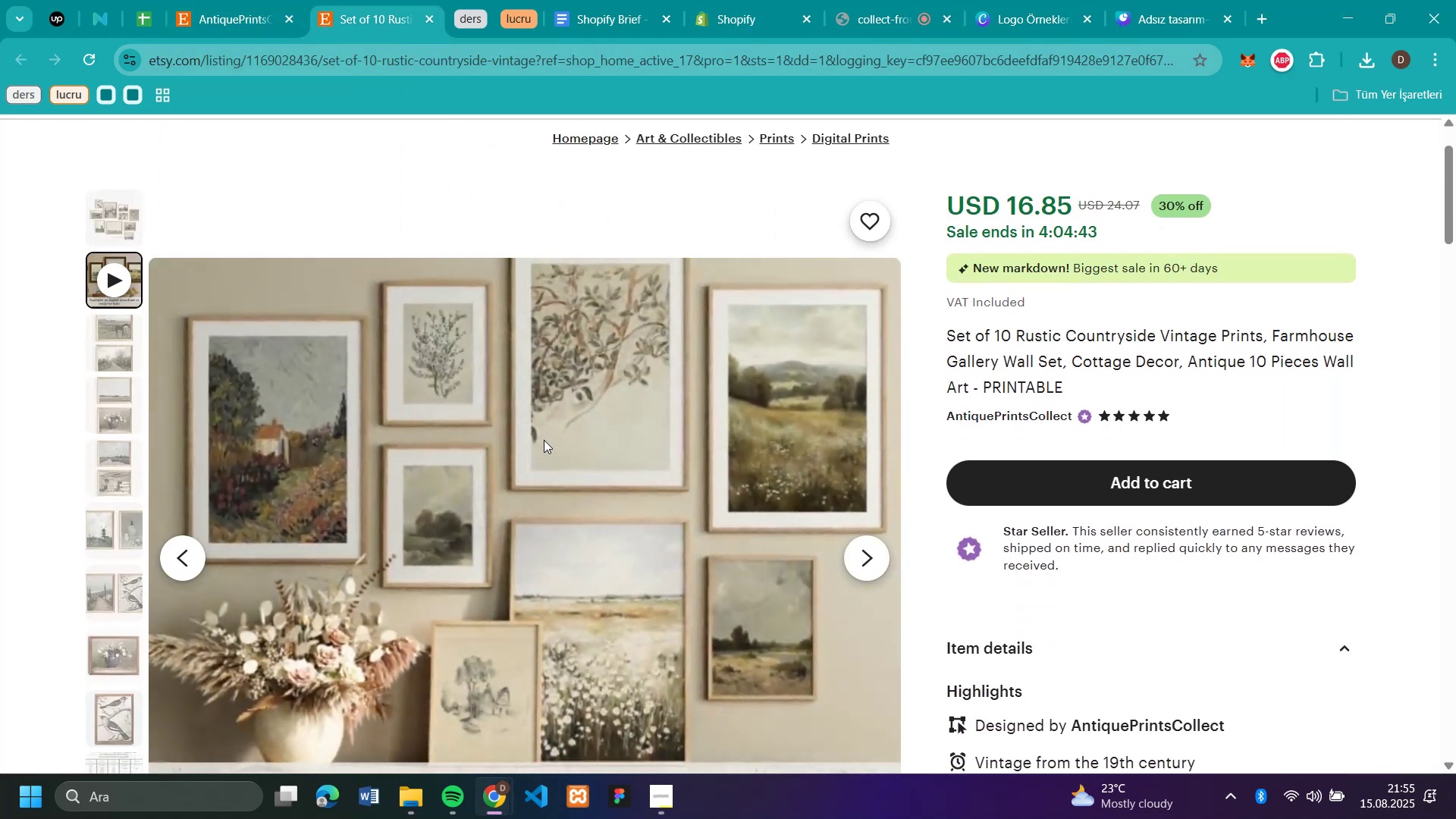 
left_click([544, 444])
 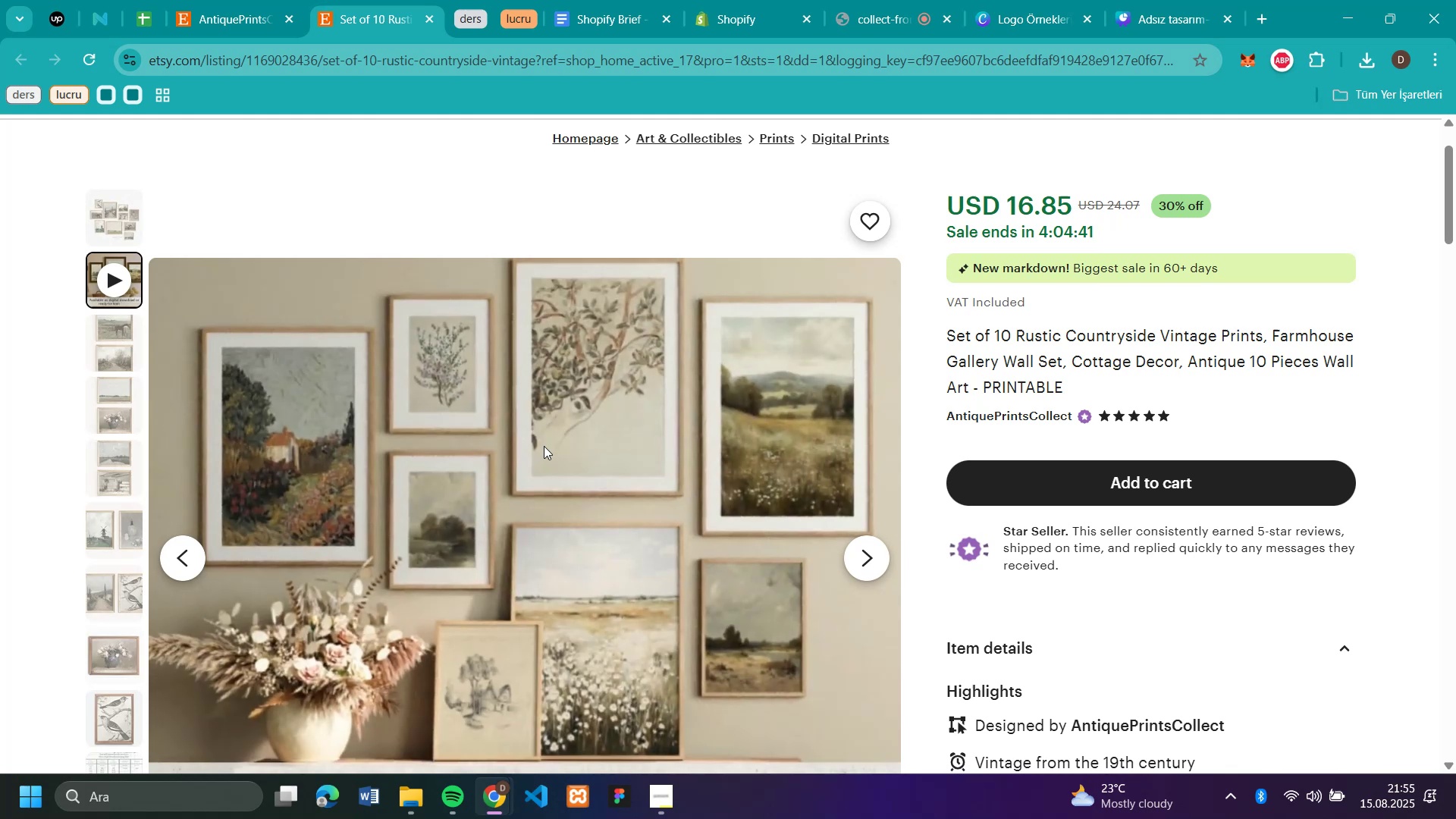 
left_click([544, 446])
 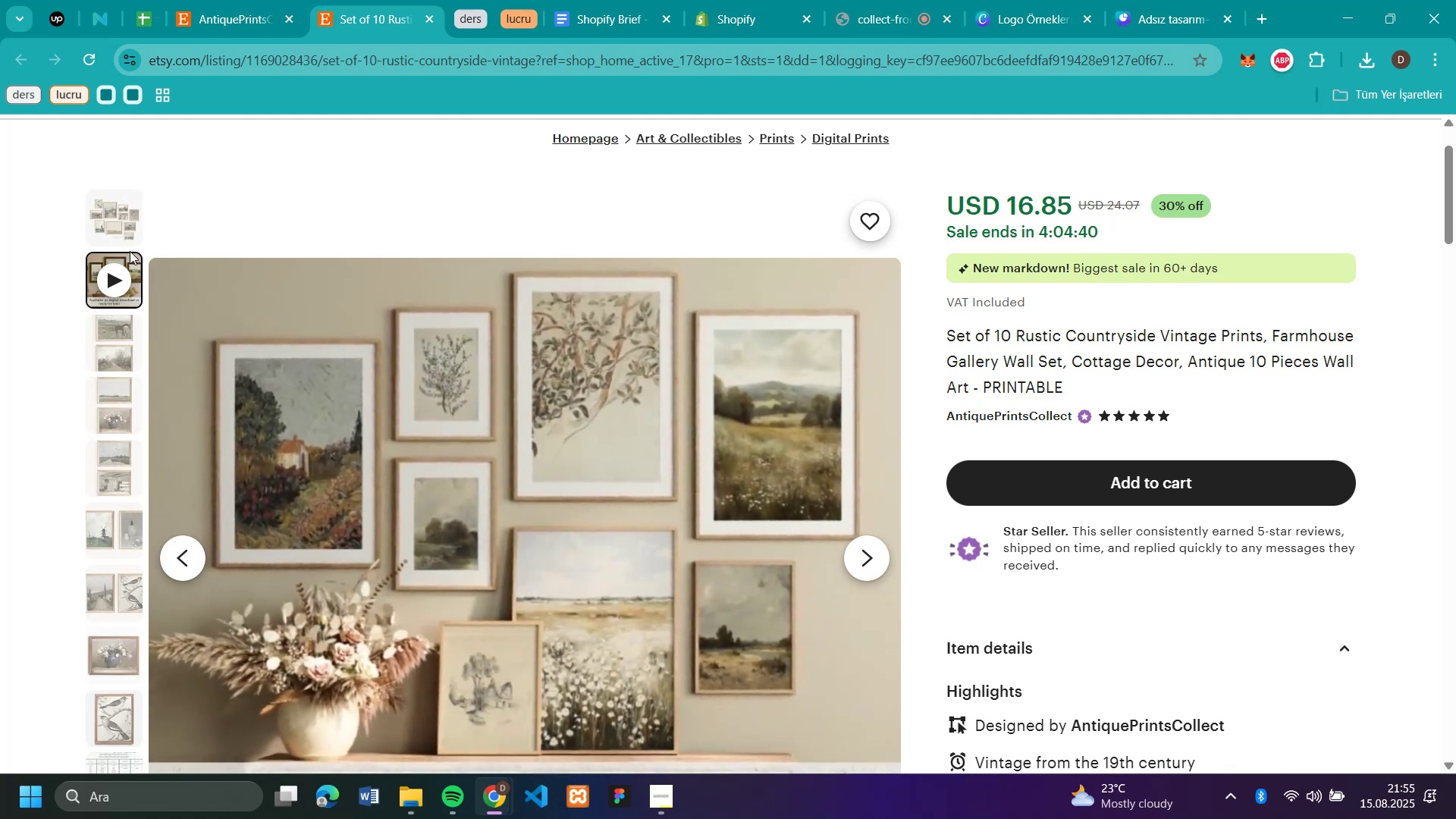 
left_click([127, 231])
 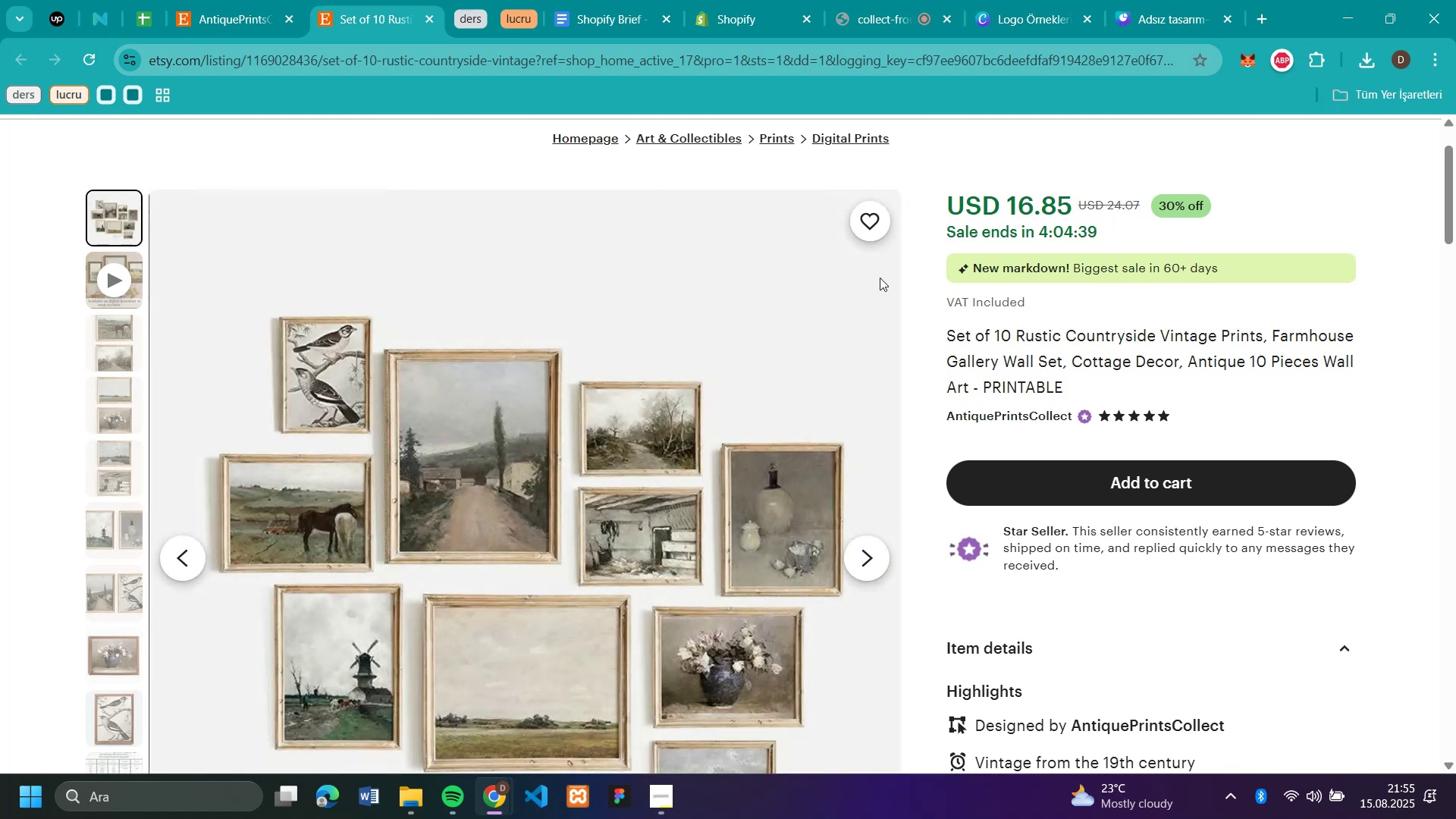 
left_click([744, 329])
 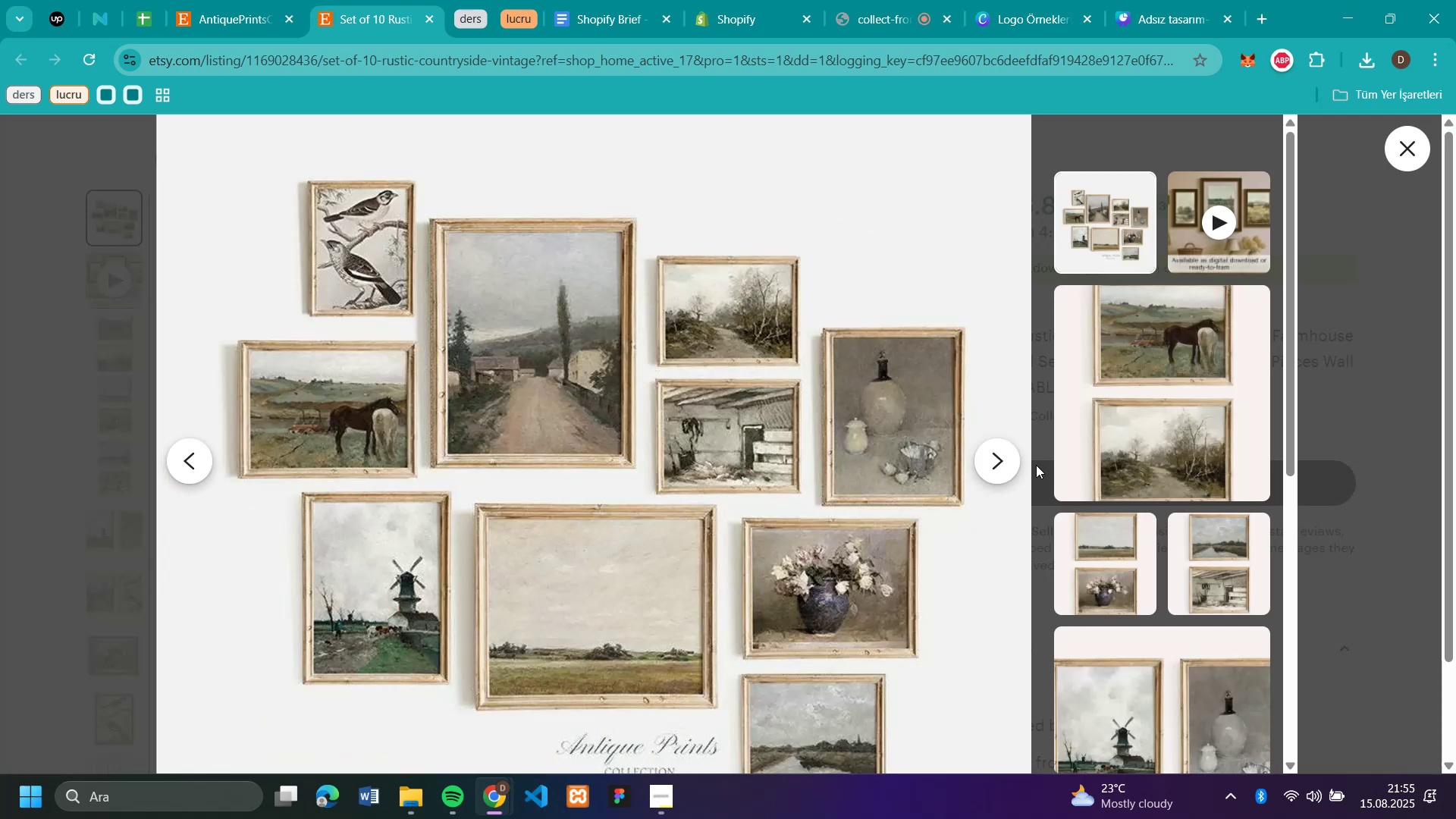 
left_click([999, 463])
 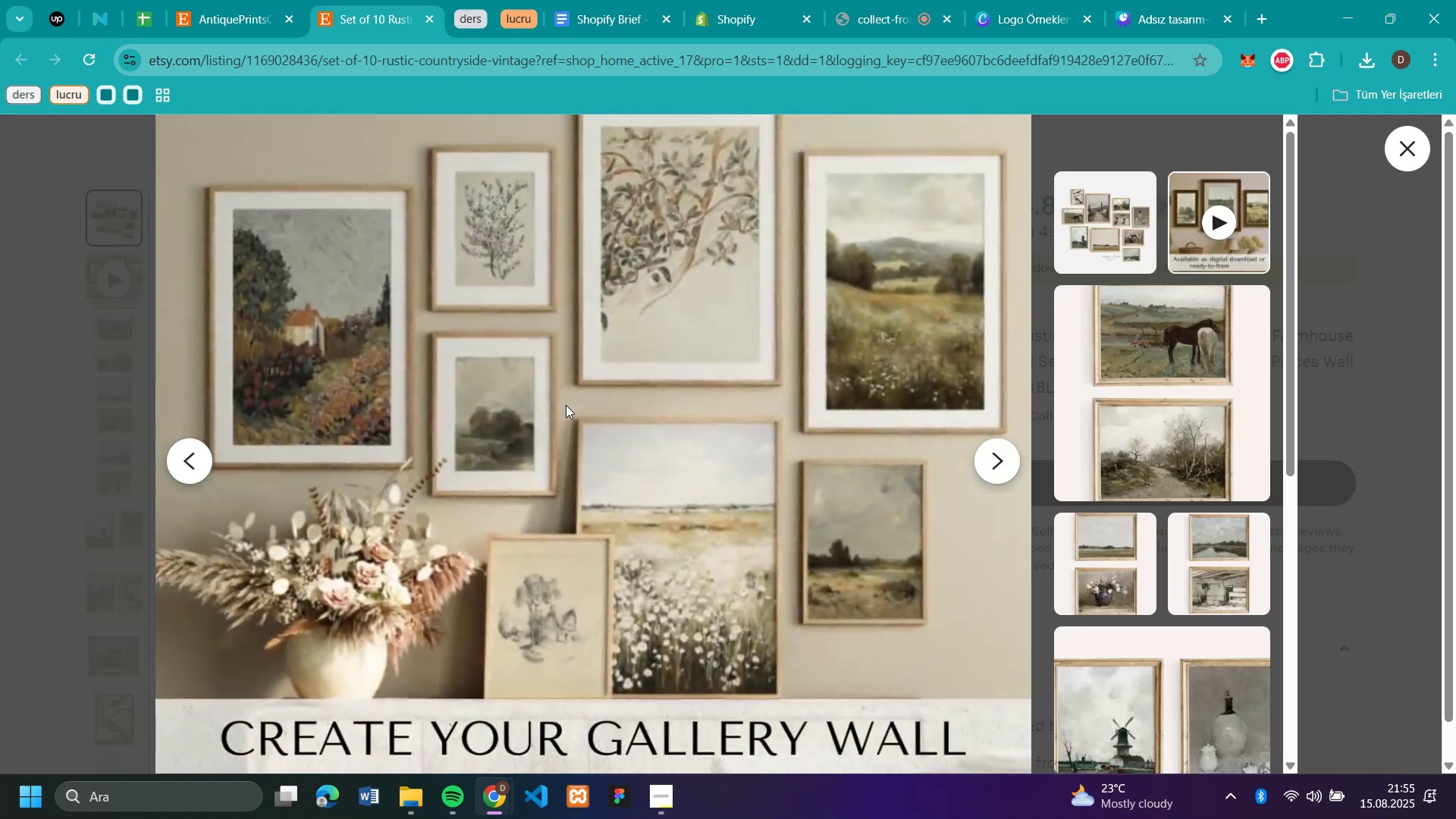 
right_click([566, 405])
 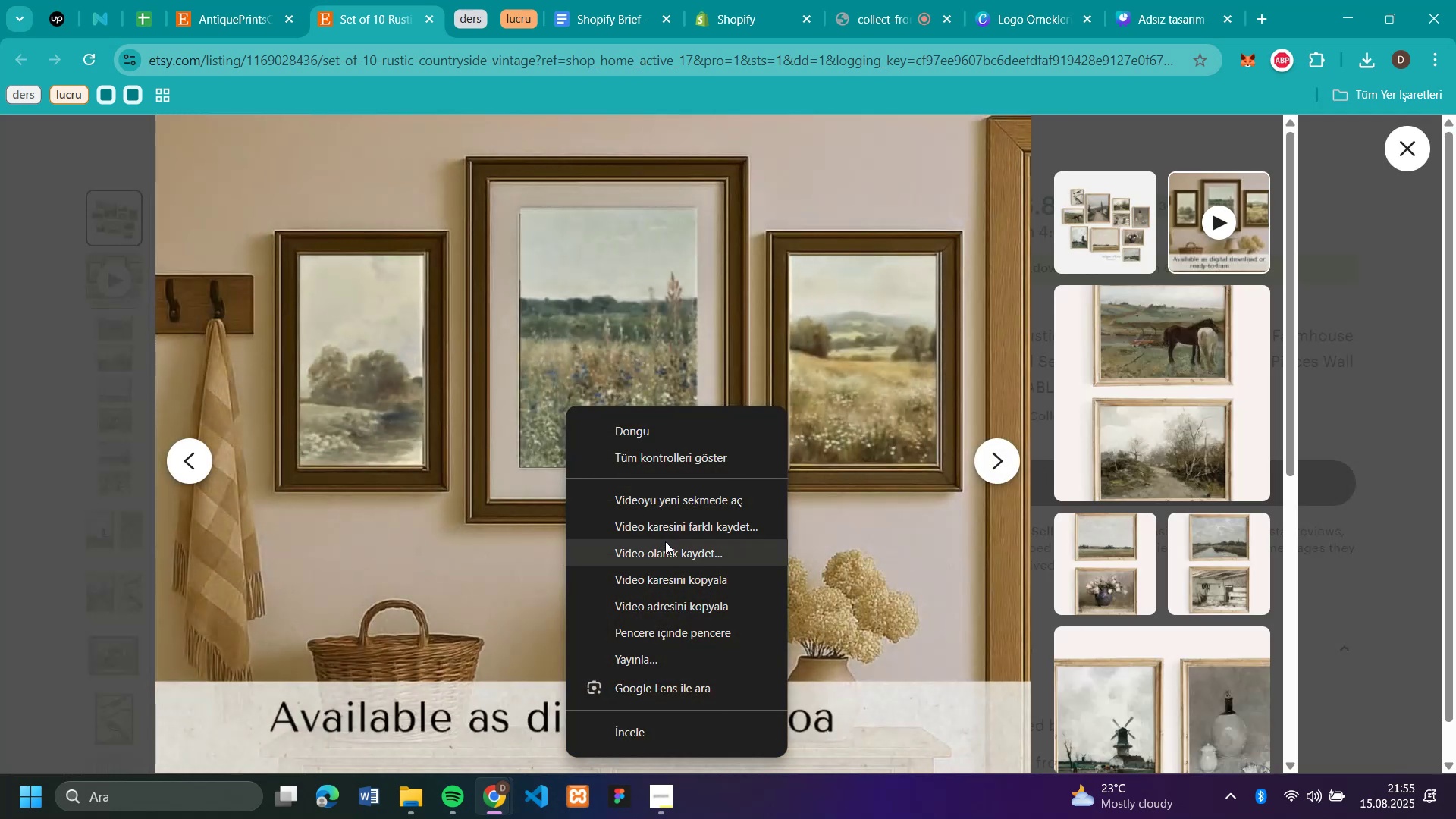 
left_click([665, 554])
 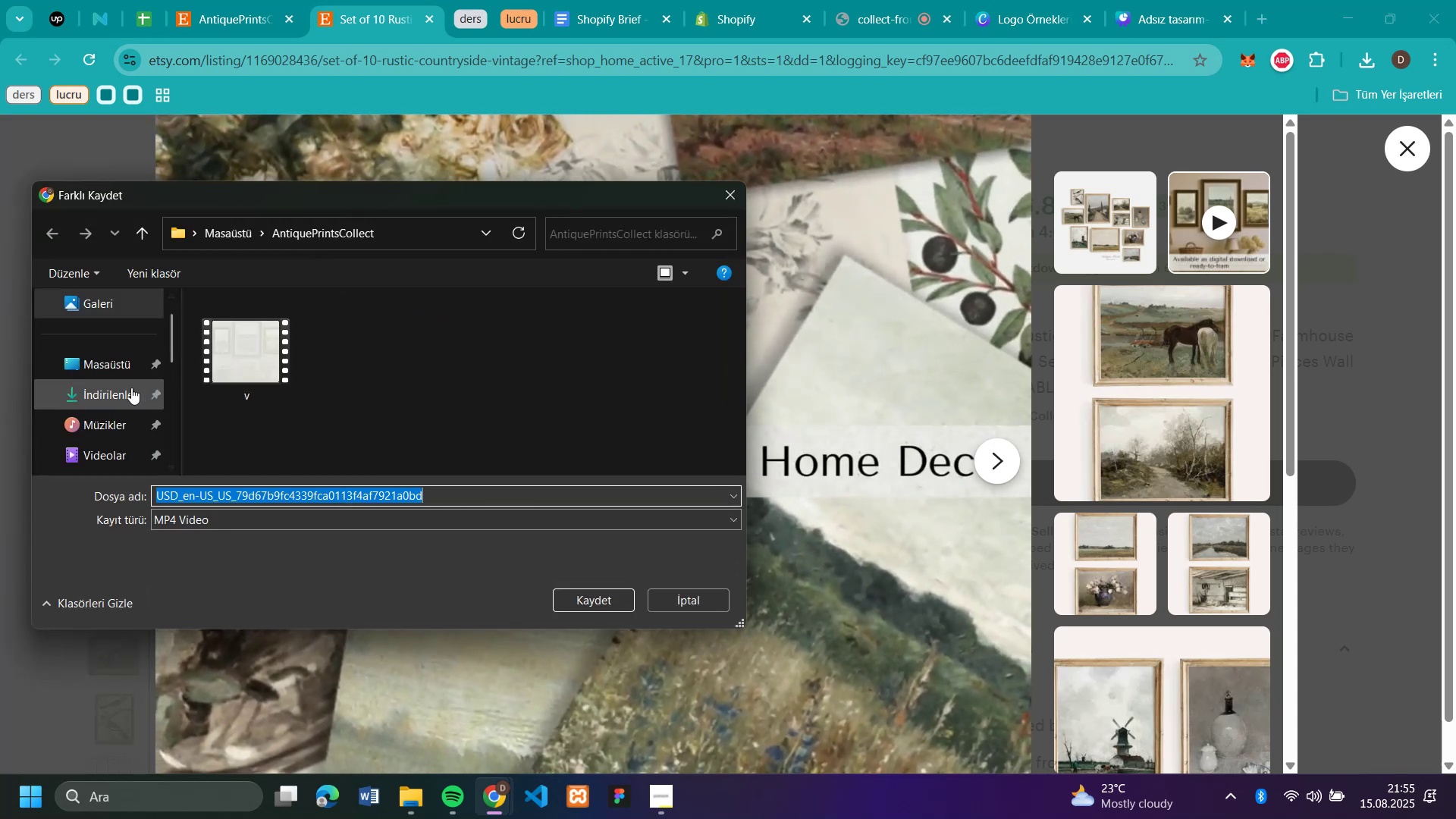 
left_click([131, 388])
 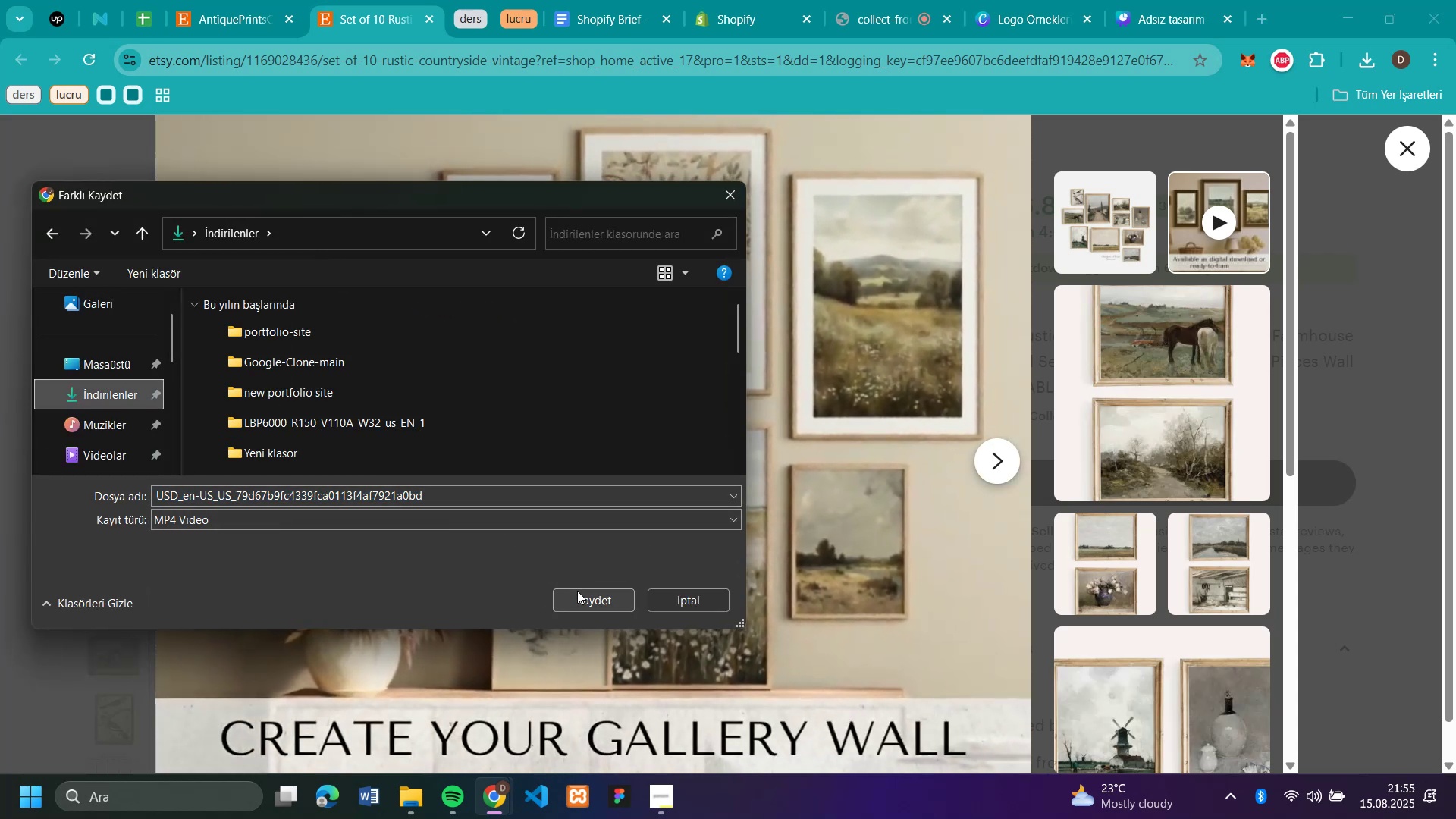 
left_click([580, 598])
 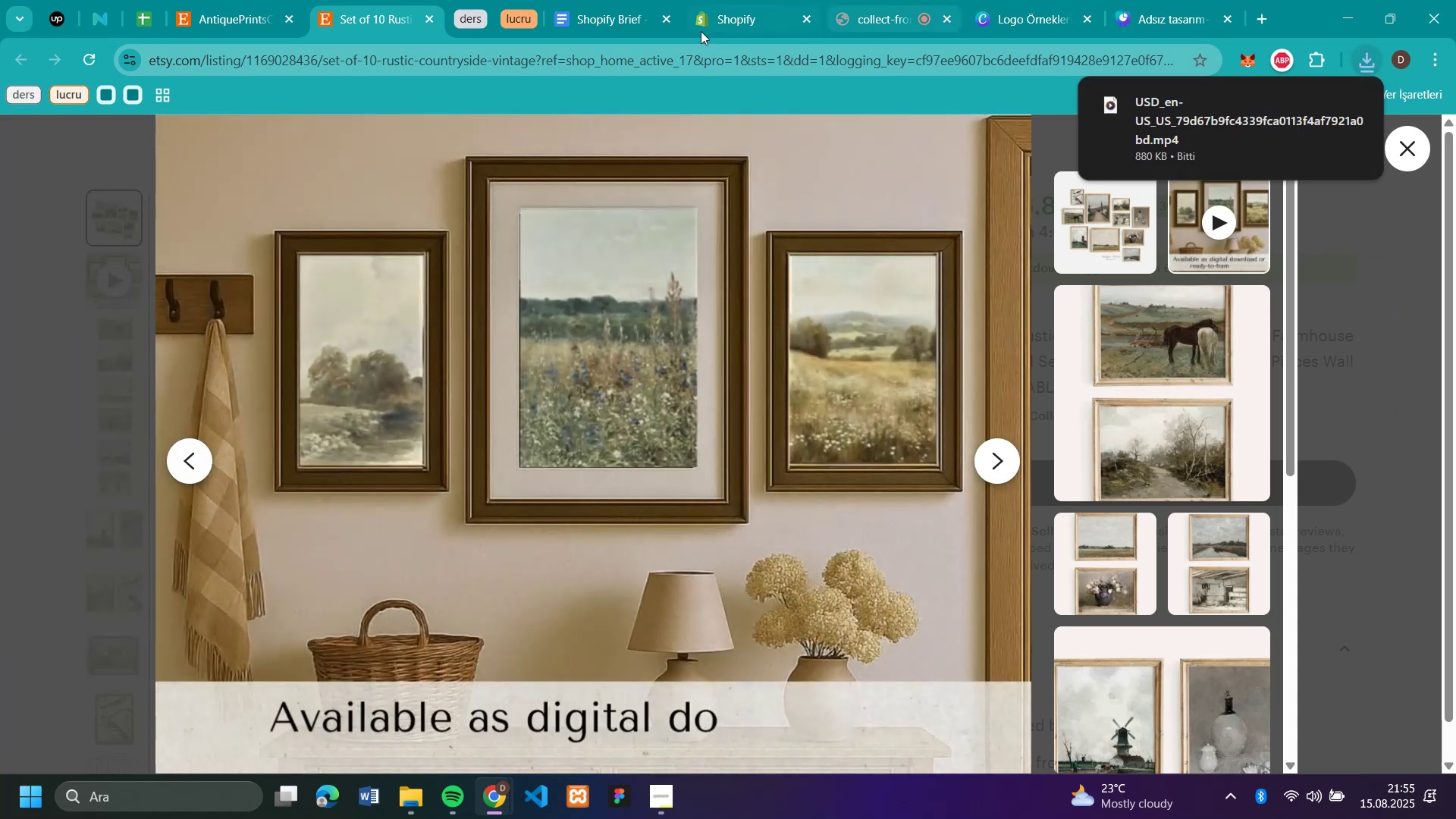 
left_click([726, 15])
 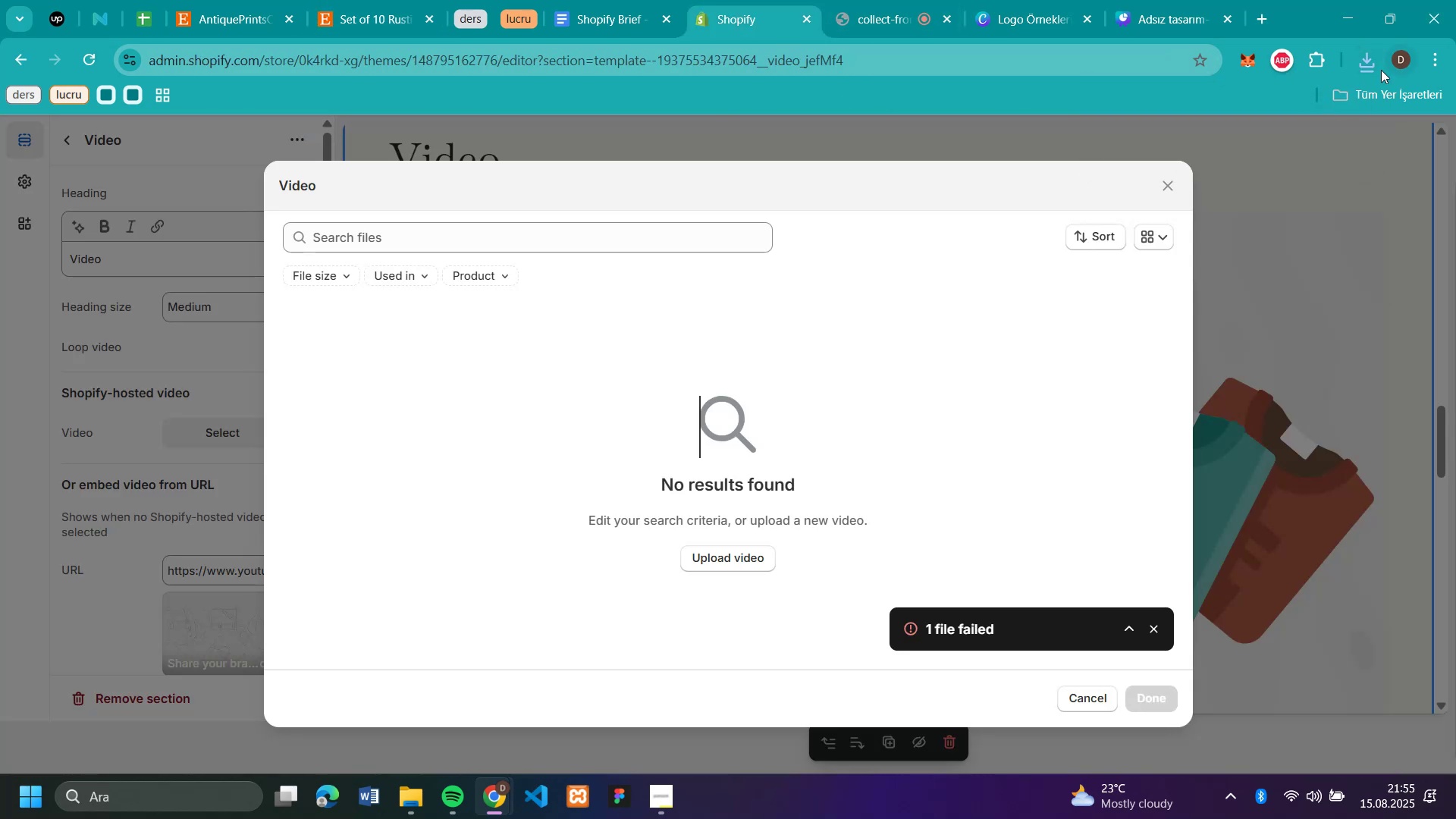 
left_click([1370, 67])
 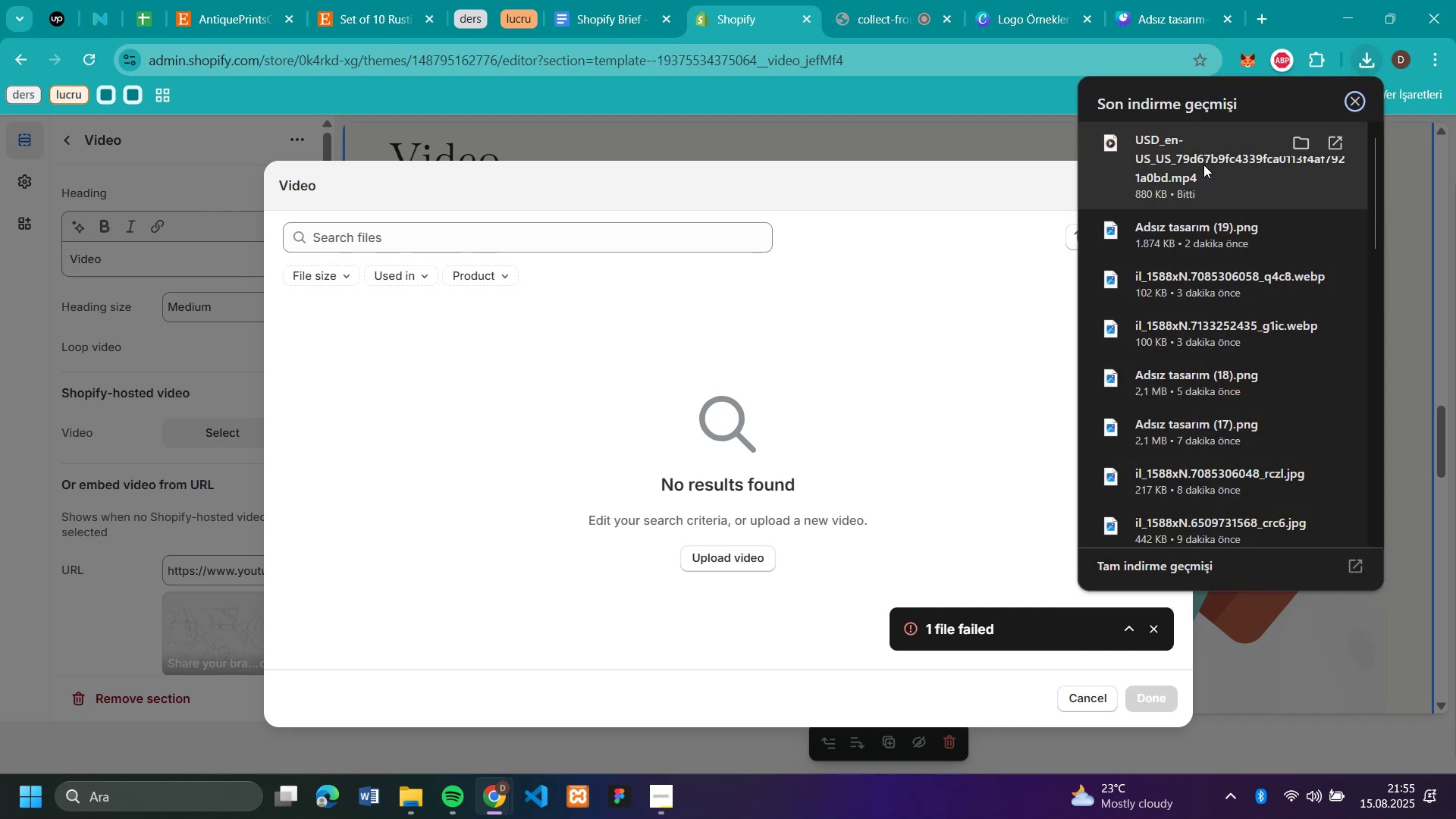 
left_click_drag(start_coordinate=[1181, 165], to_coordinate=[747, 360])
 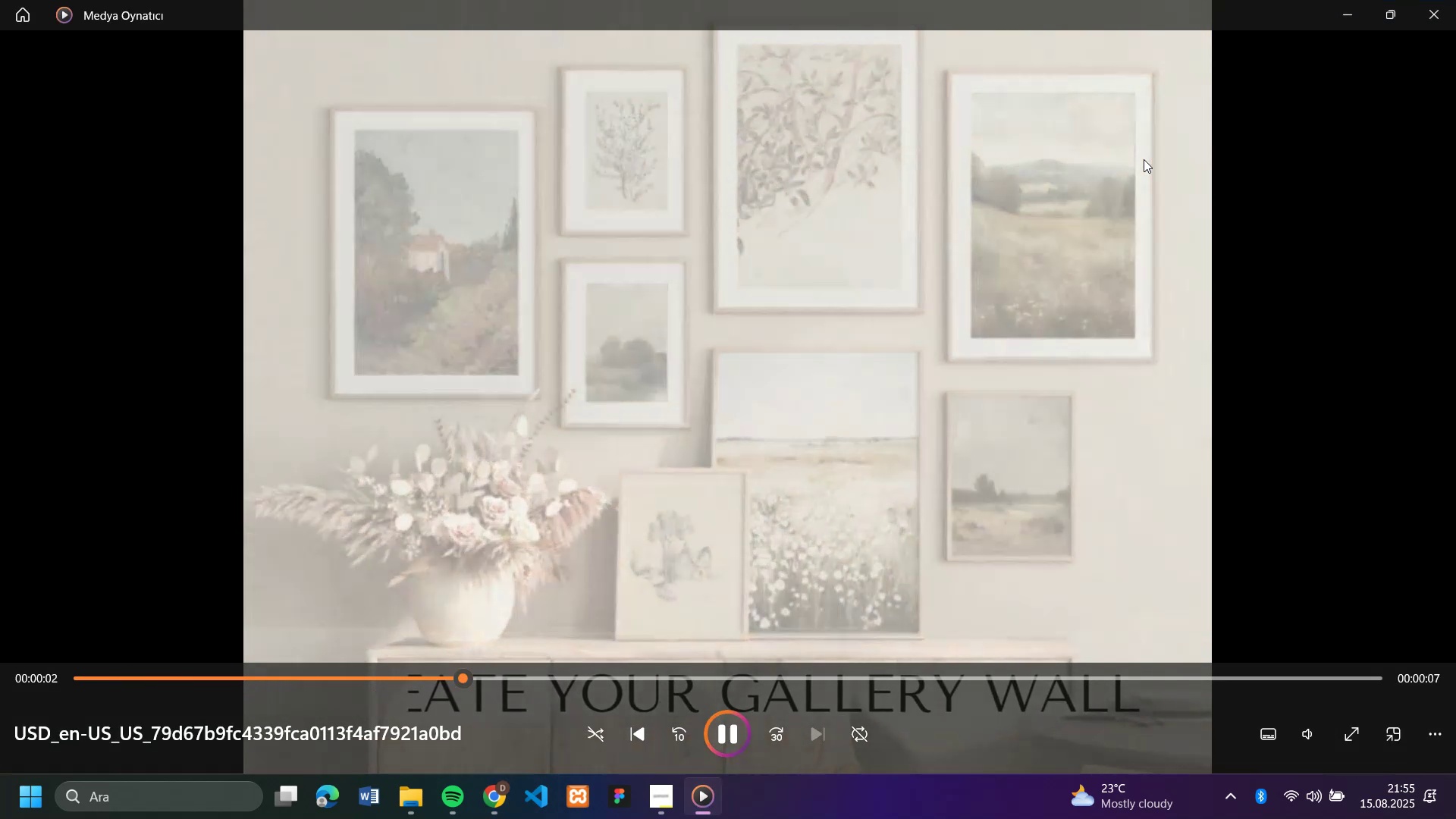 
wait(18.45)
 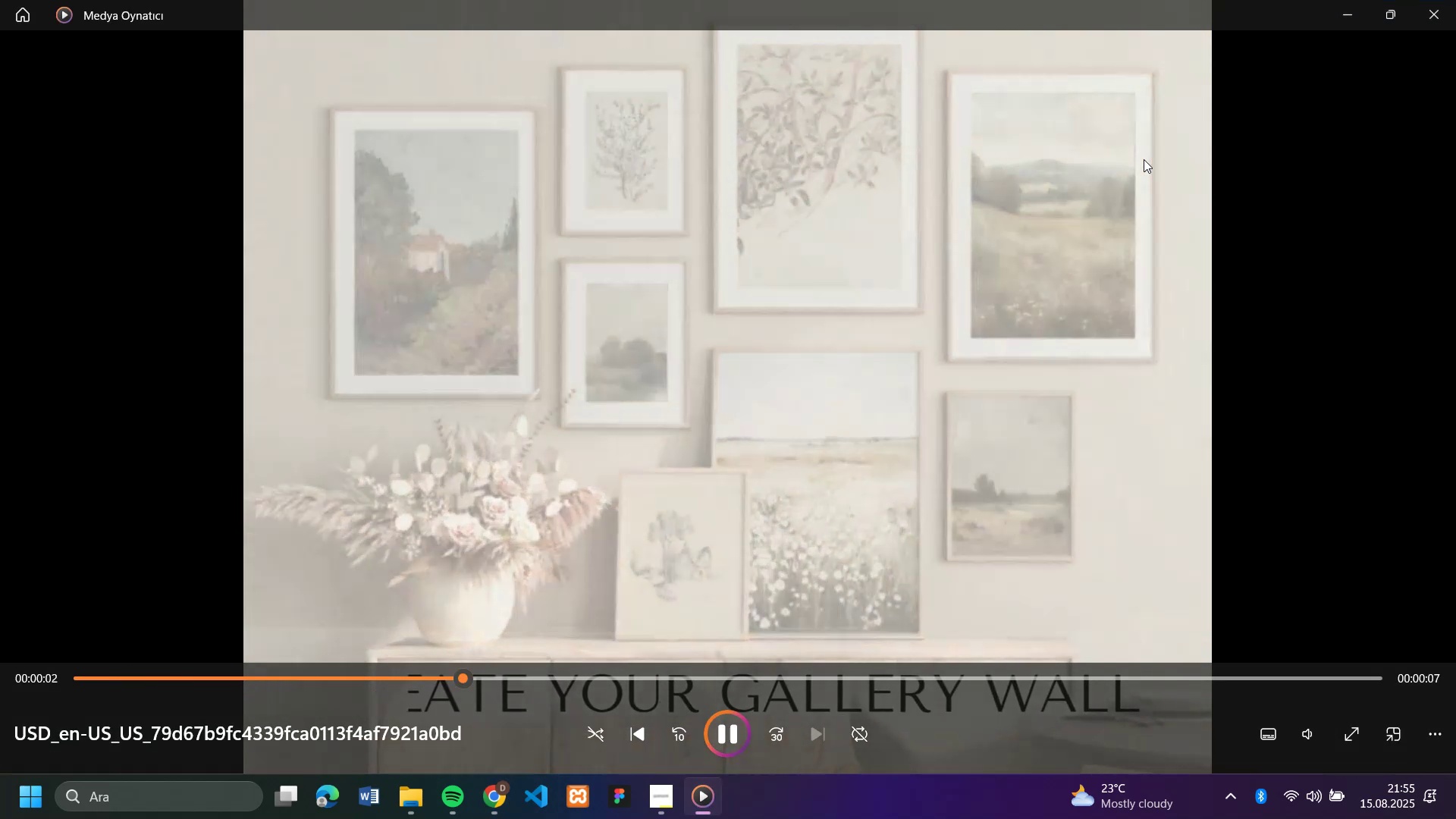 
left_click([1427, 14])
 